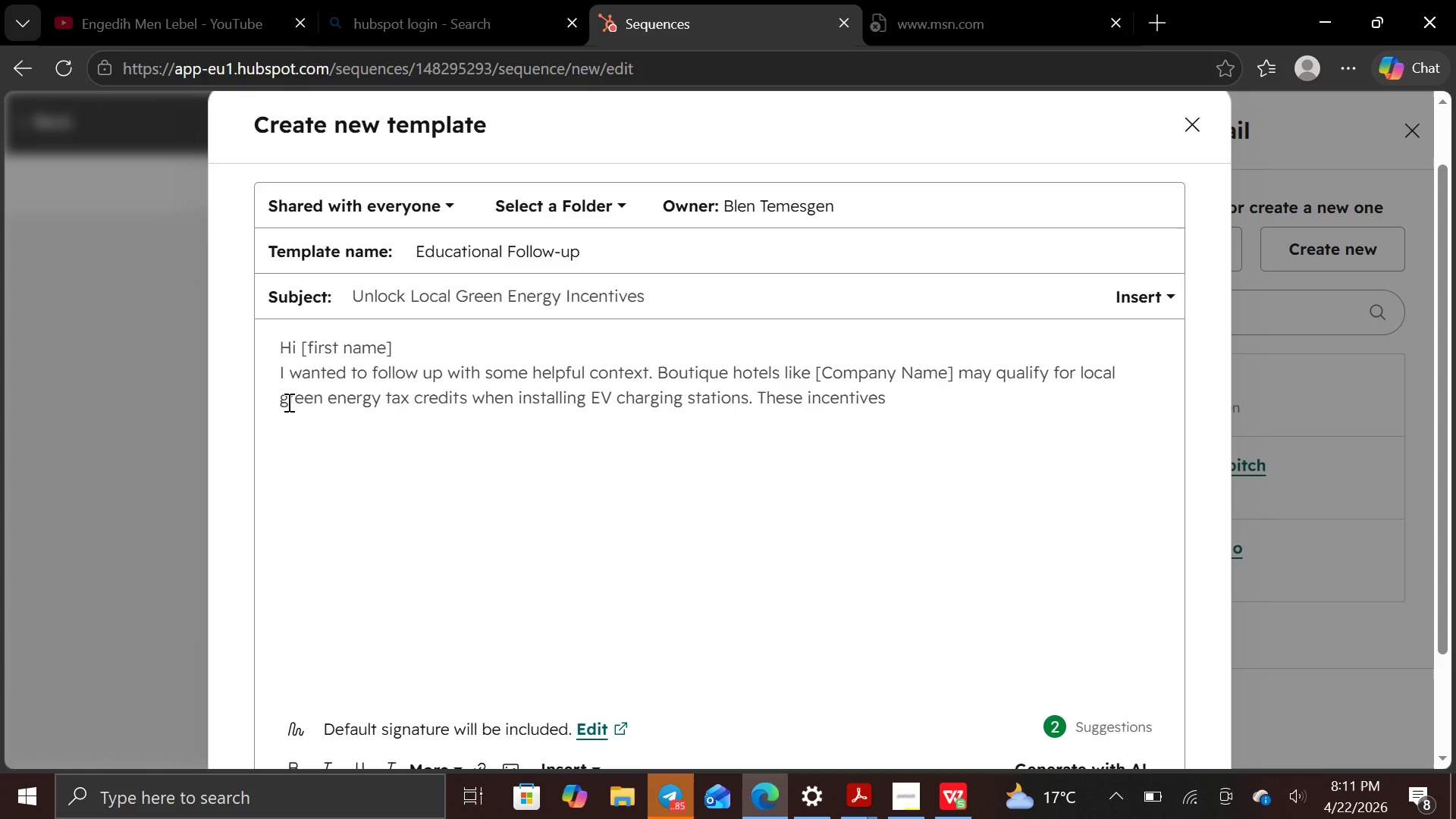 
type(can offset upfront )
 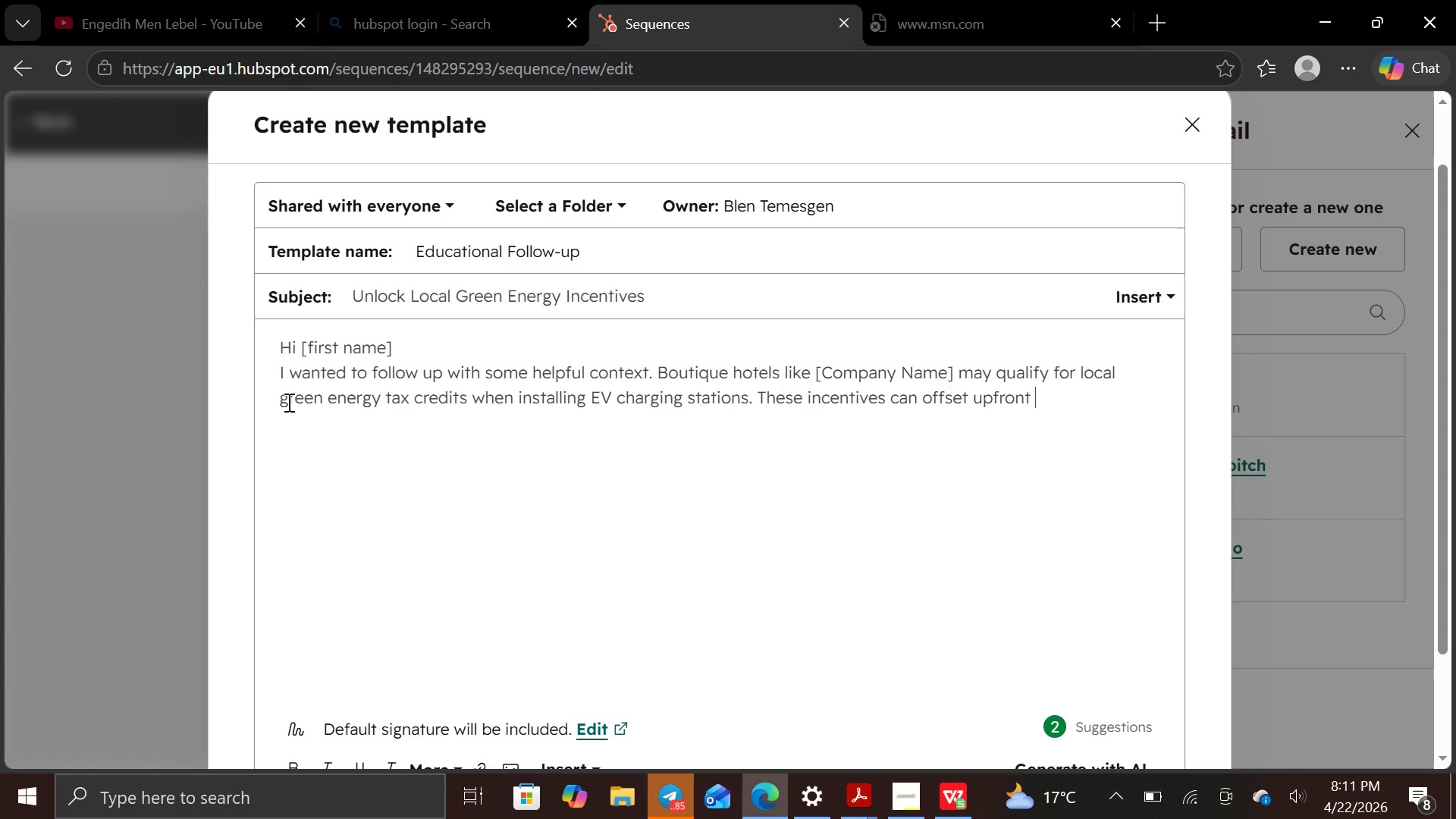 
type(costs and accurate RIO.)
 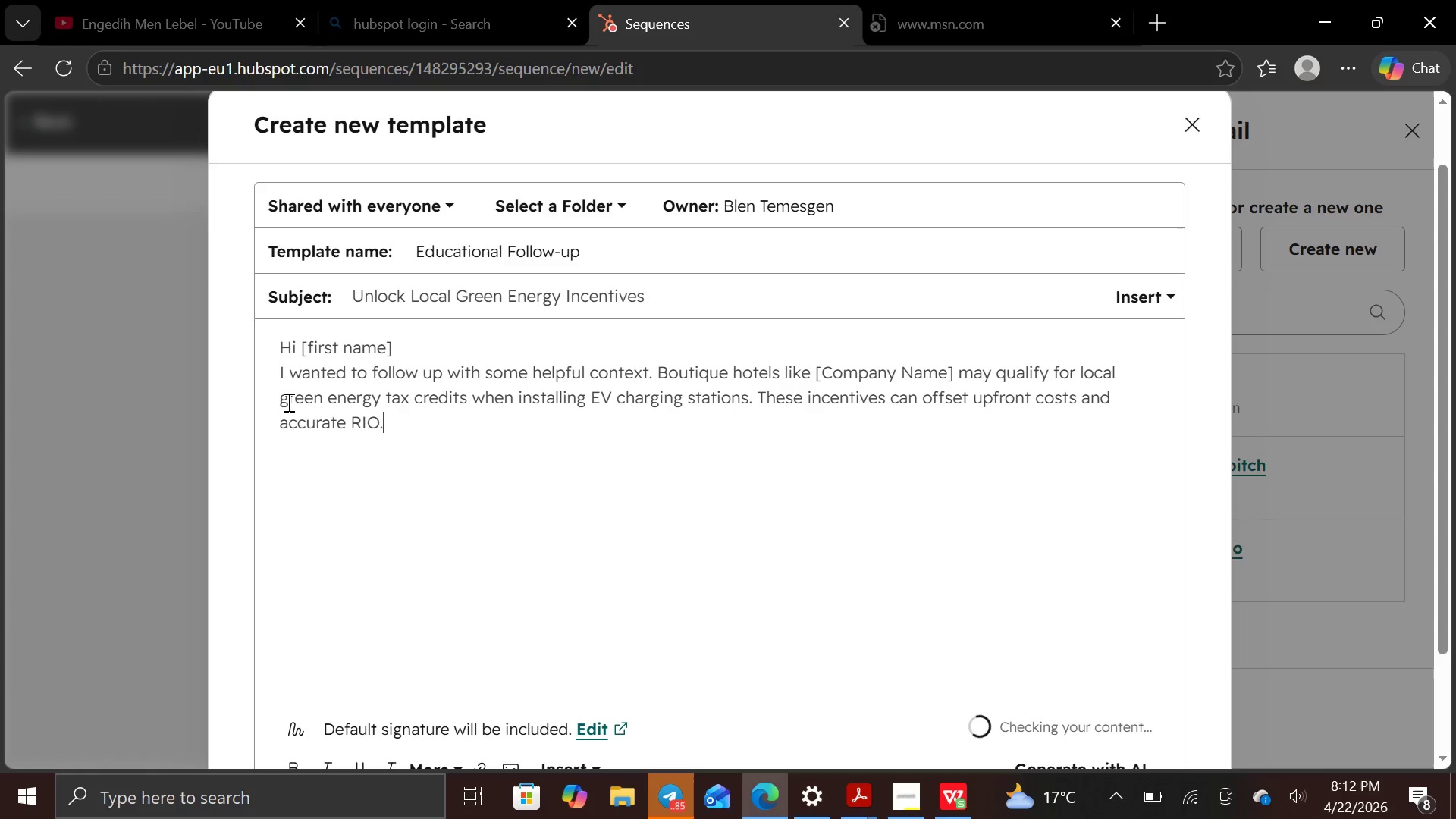 
key(Enter)
 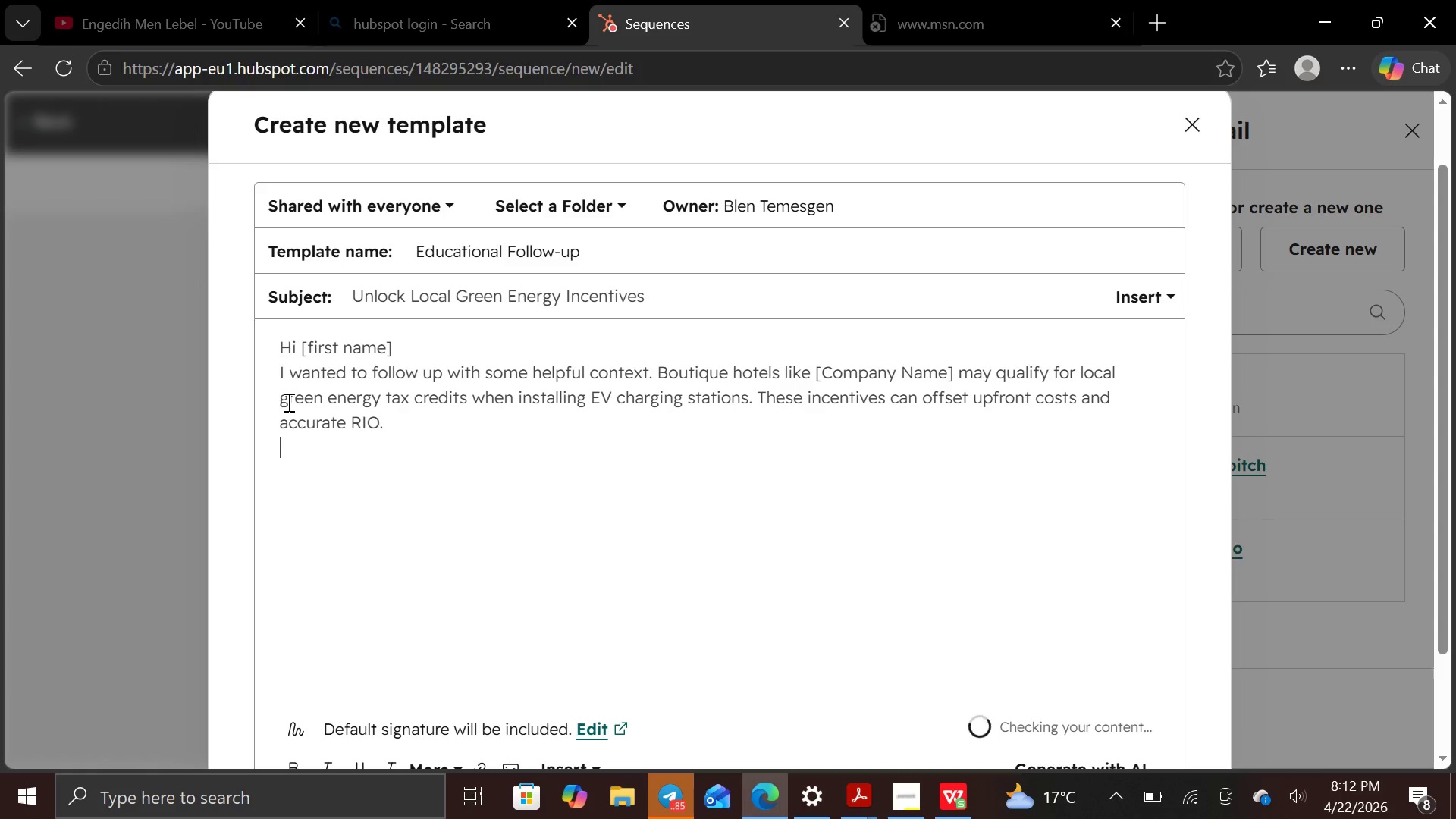 
key(Enter)
 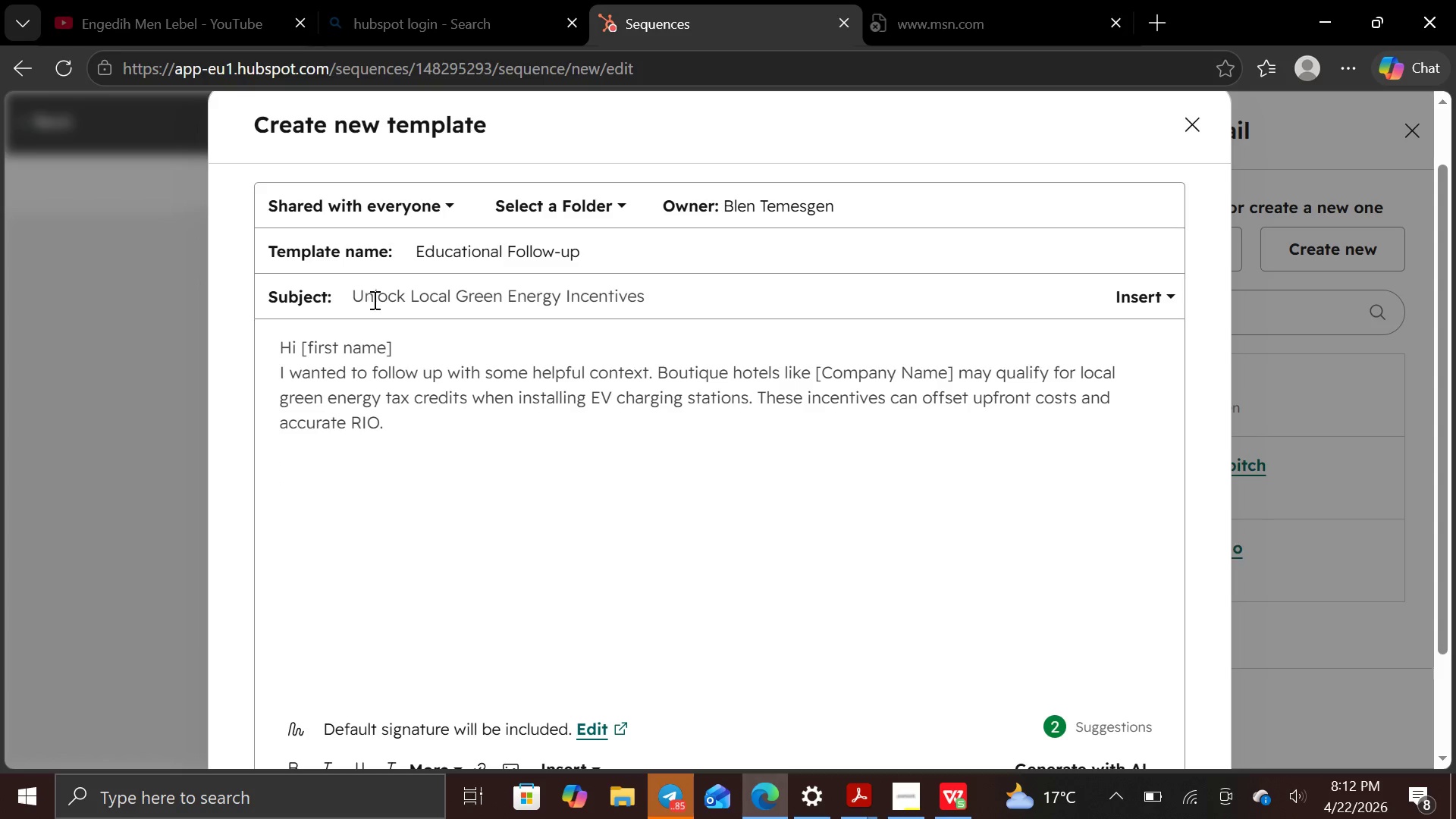 
left_click([397, 337])
 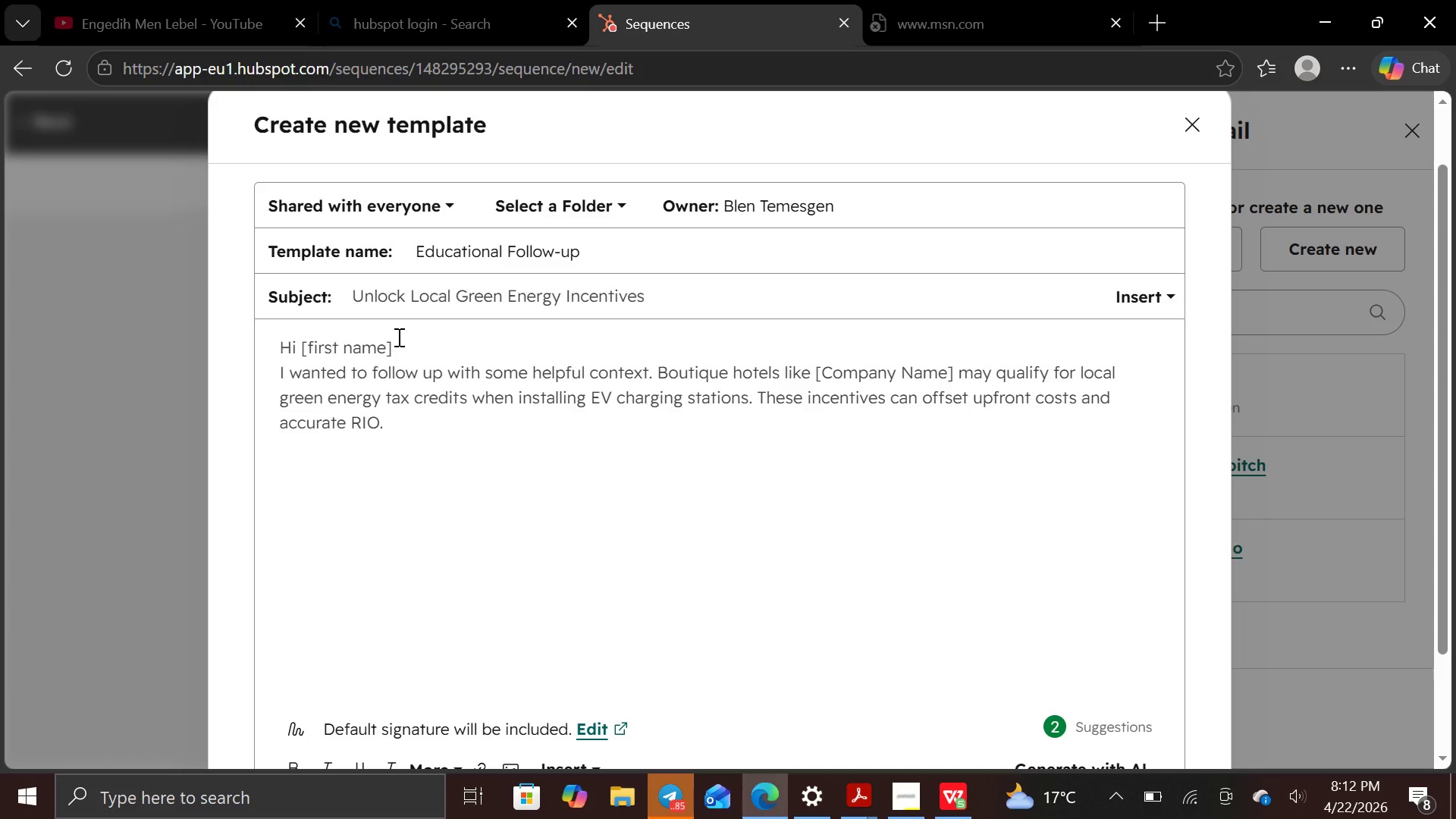 
key(Enter)
 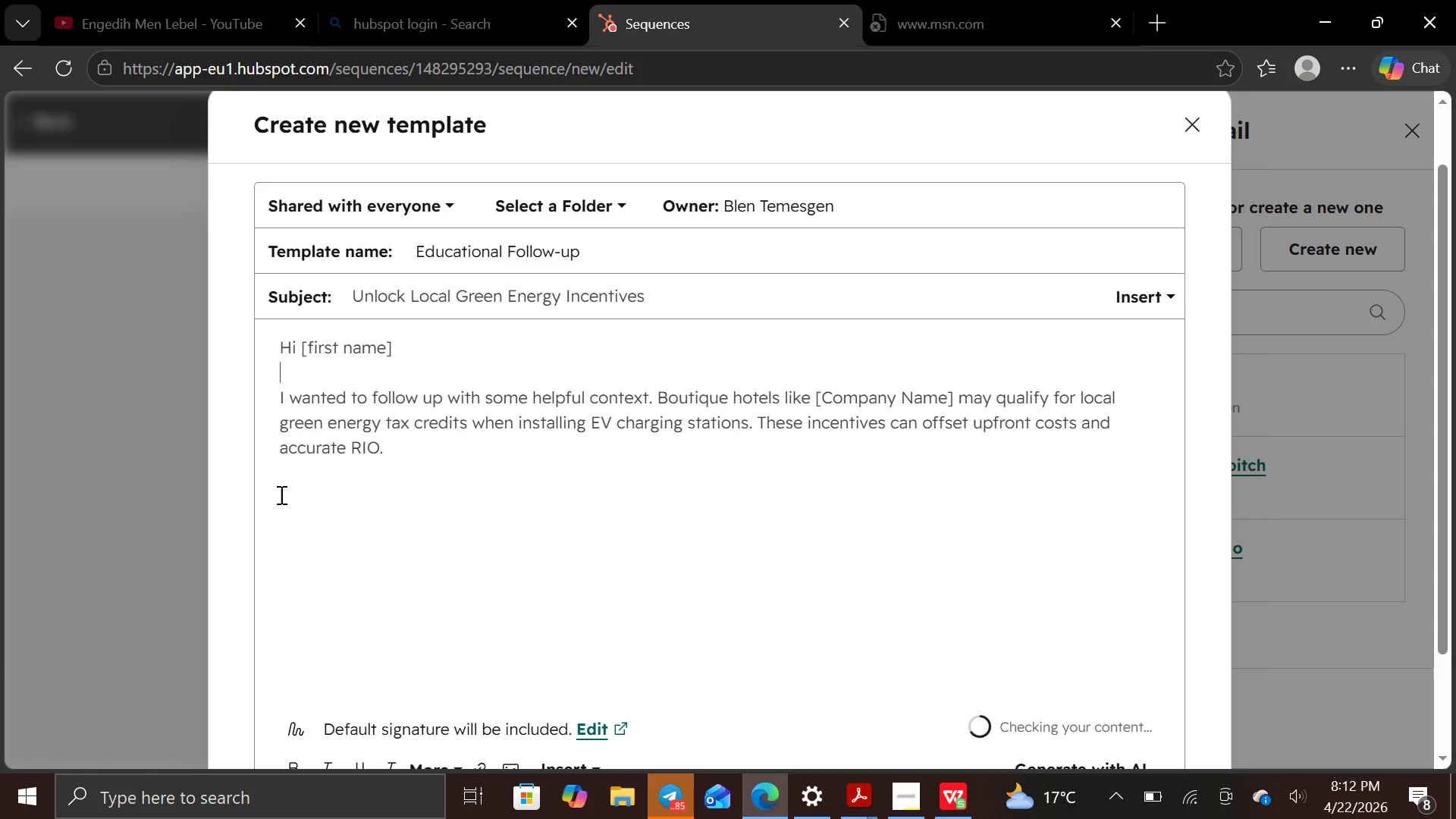 
left_click([280, 502])
 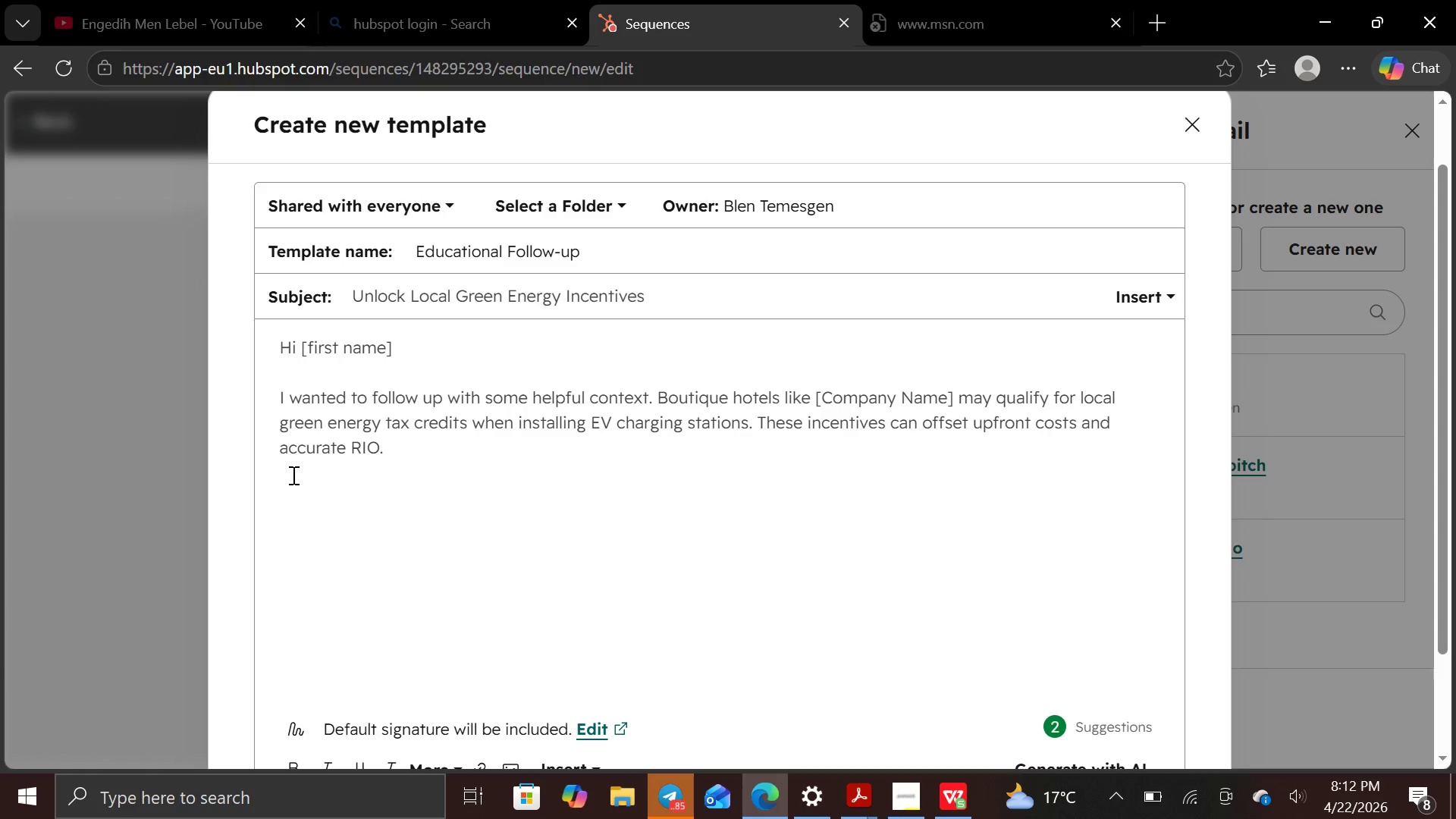 
wait(15.48)
 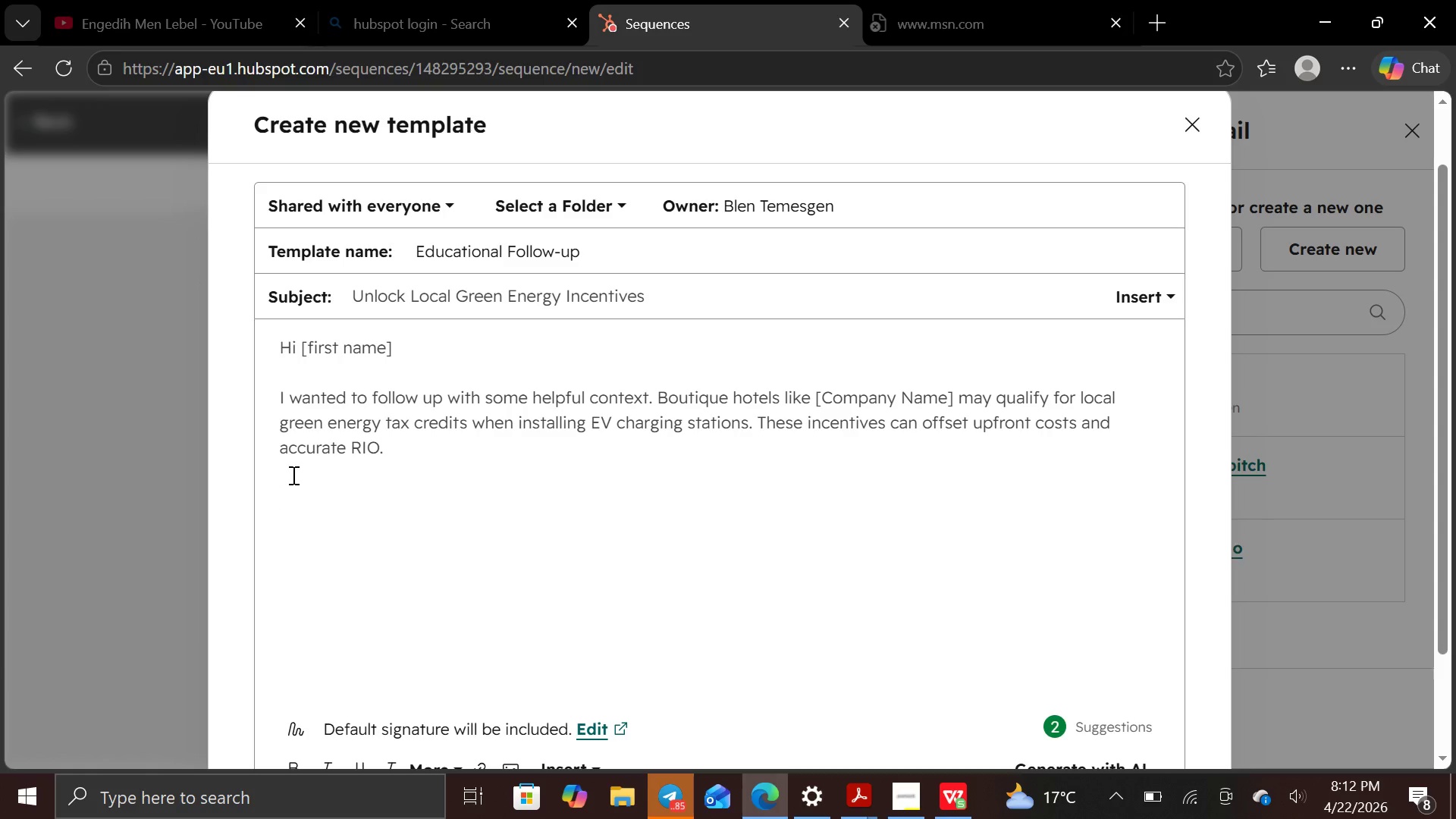 
type(O)
key(Backspace)
type(Our team at volt stream tracks these programs and can guide )
 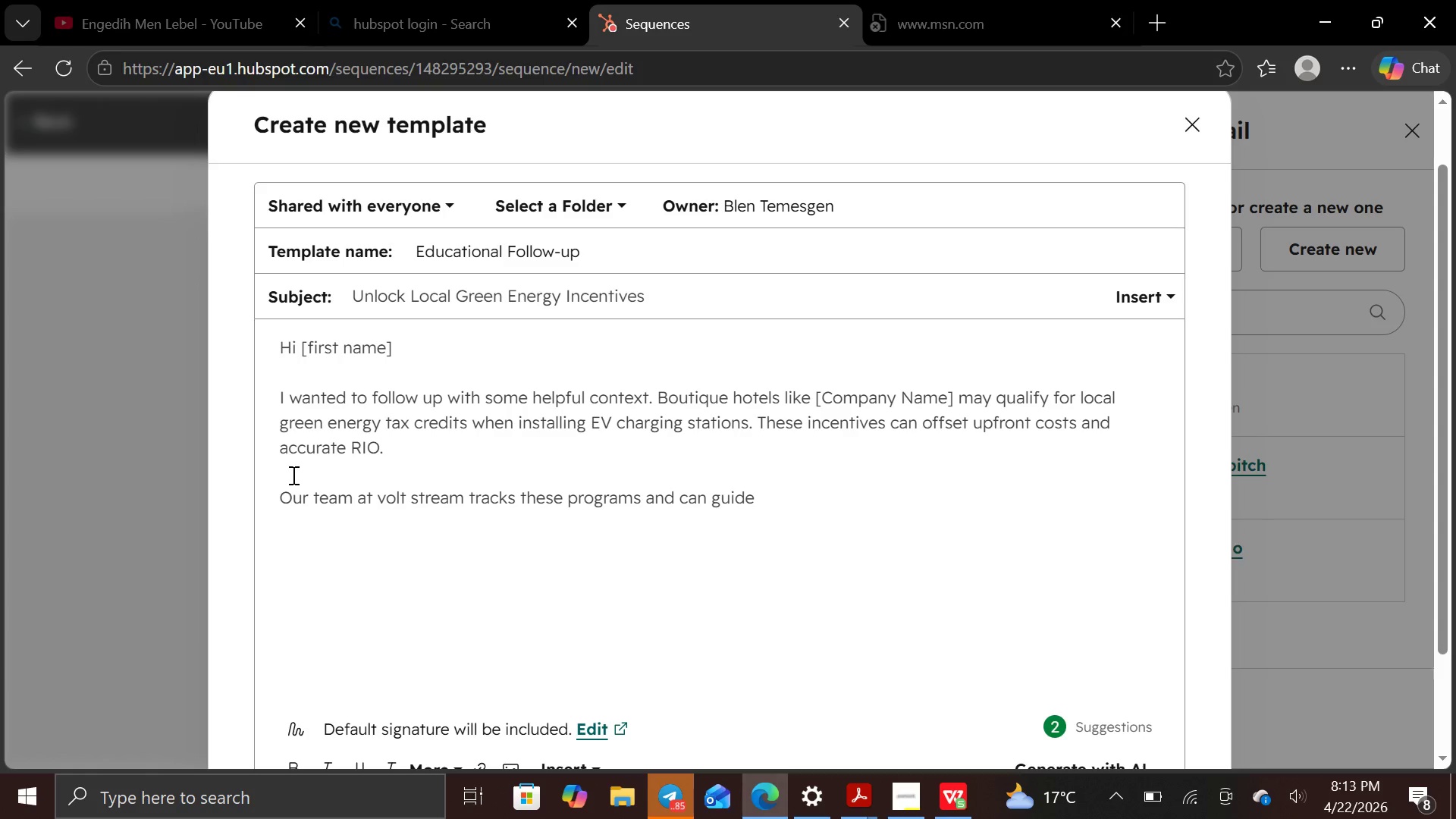 
type(you through the apl)
key(Backspace)
type(plication )
 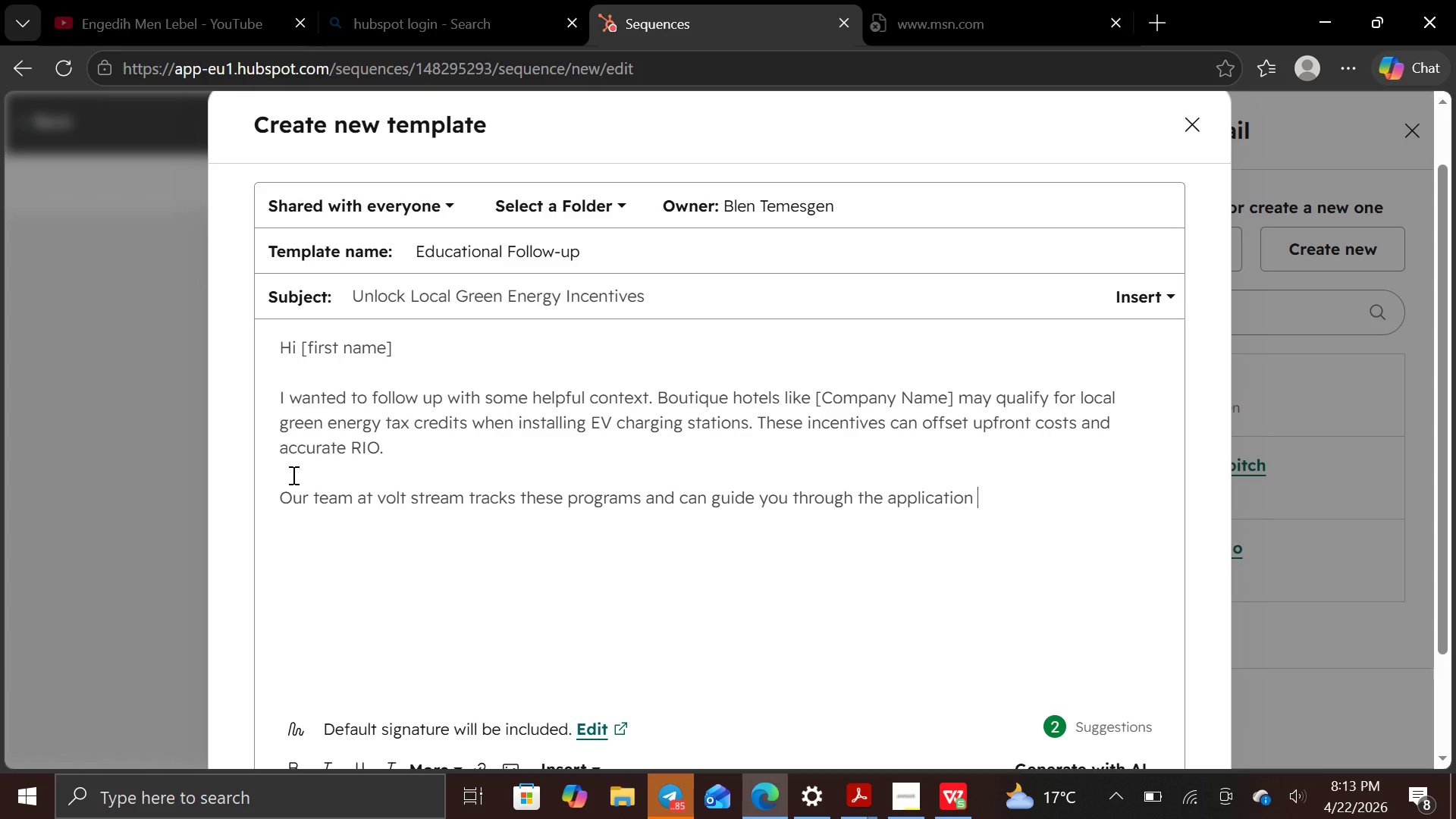 
type(process. With {})
key(Backspace)
key(Backspace)
type([])
 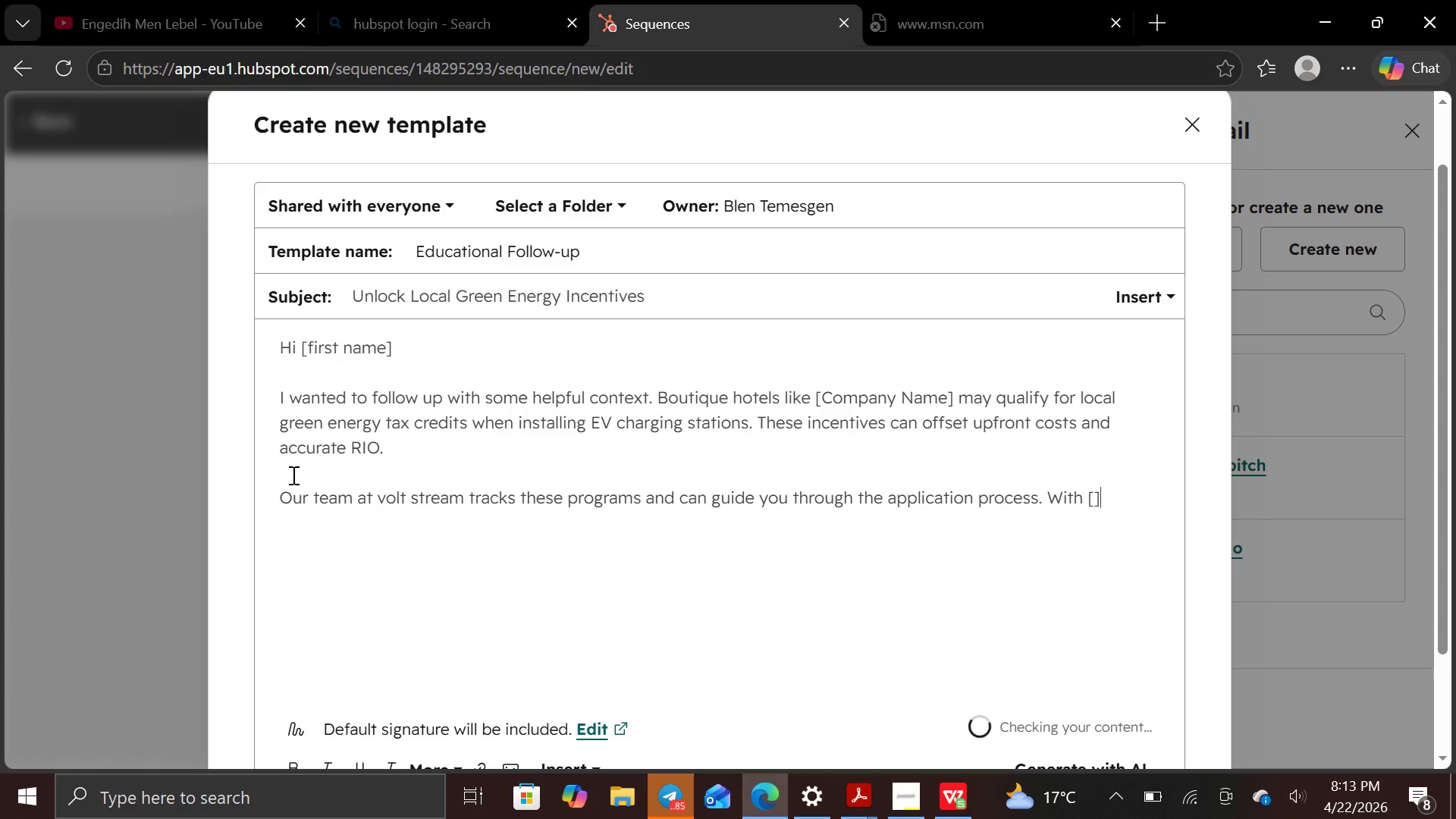 
key(ArrowLeft)
 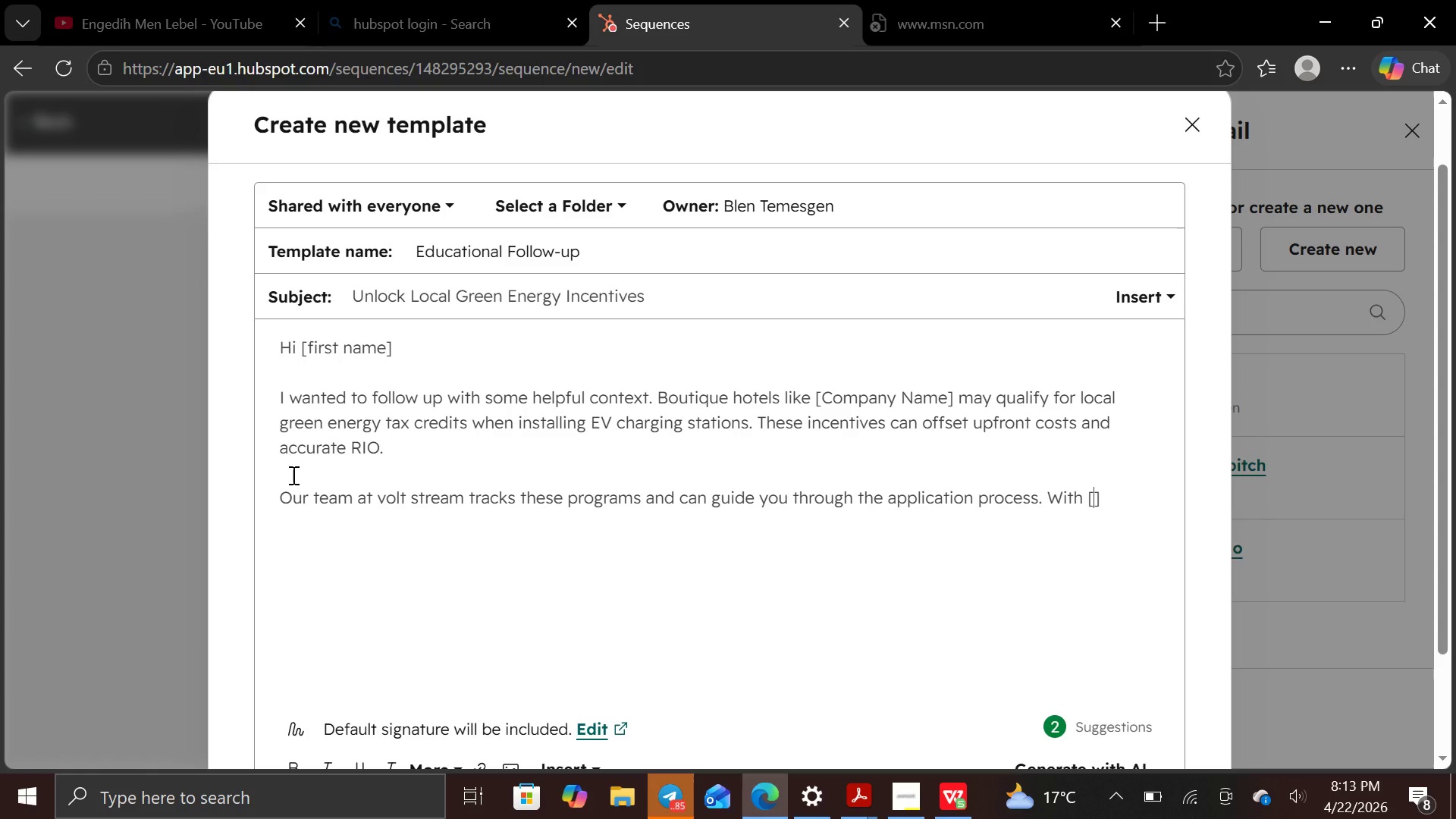 
type(Property Capacity)
 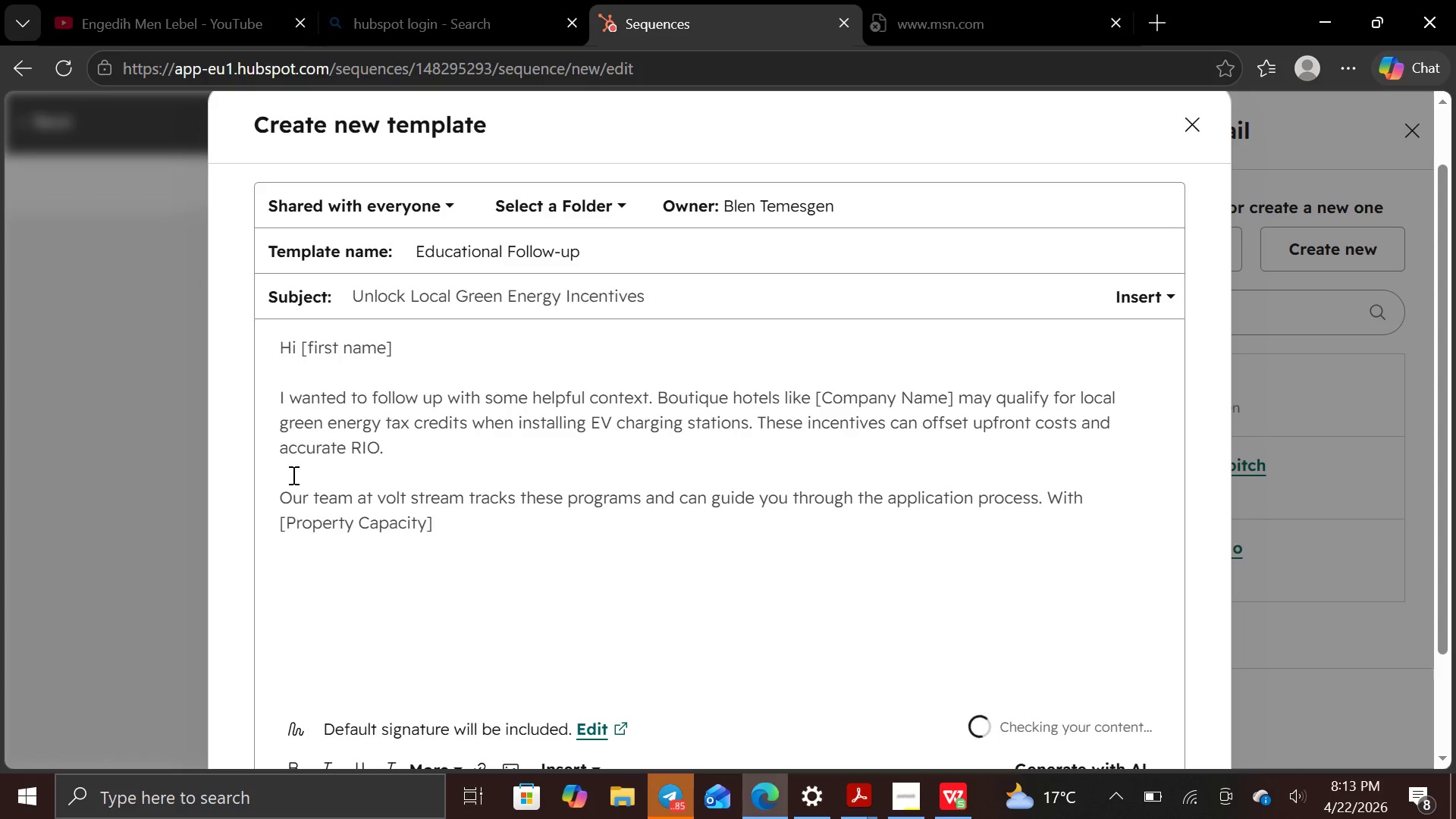 
key(ArrowRight)
 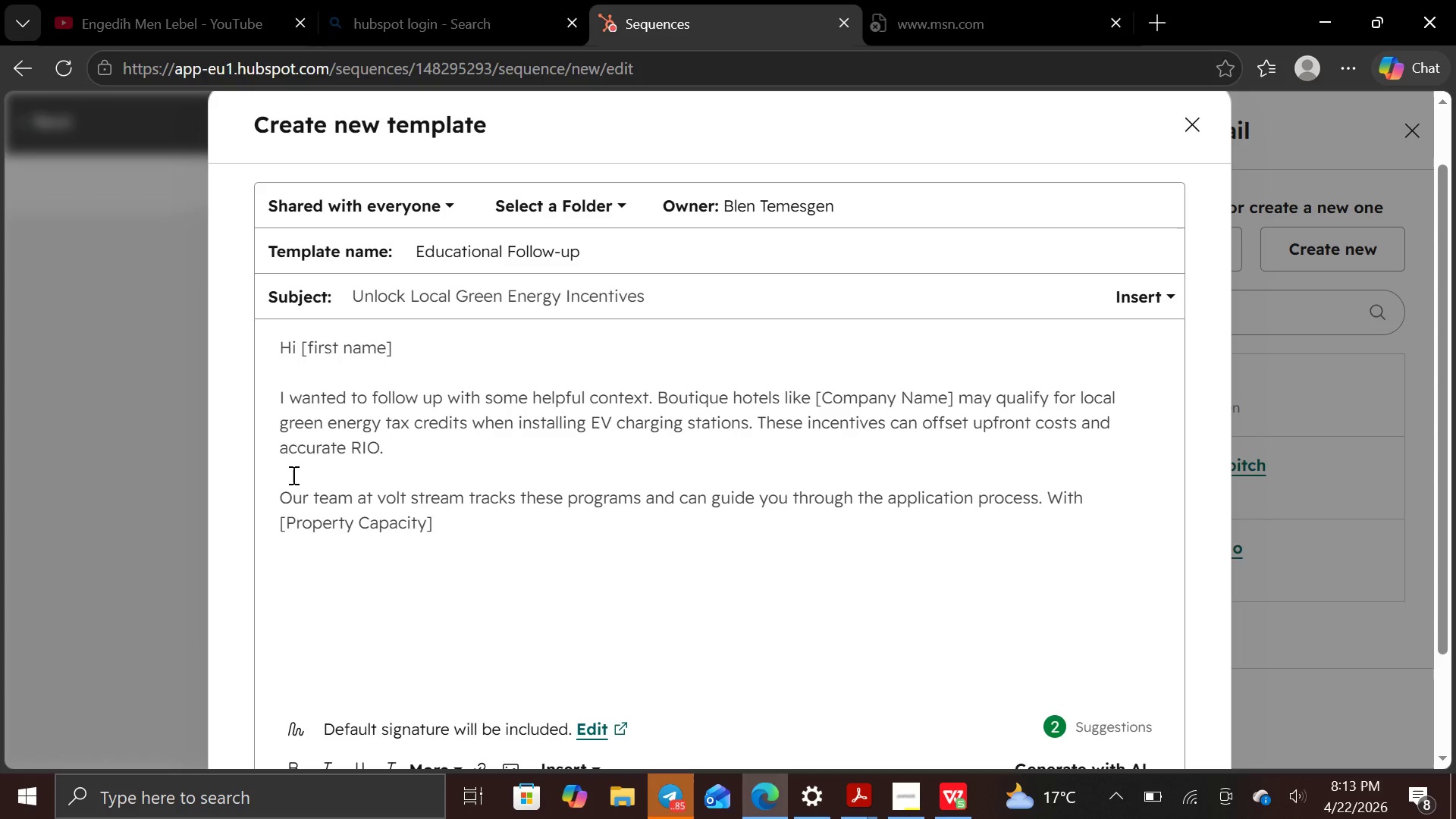 
type( rooms, the finan)
 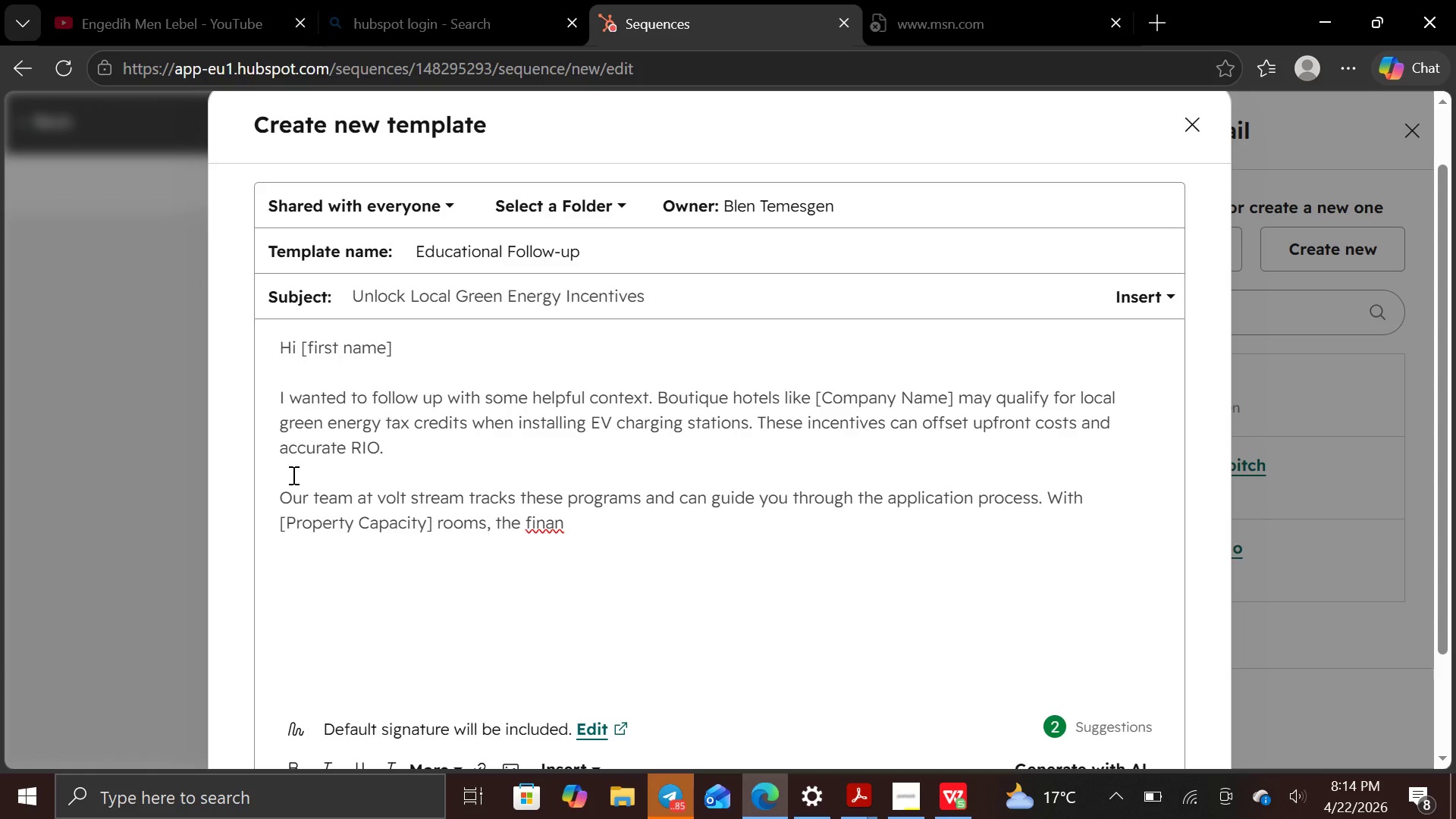 
type(cial benefits can be suprisingly )
 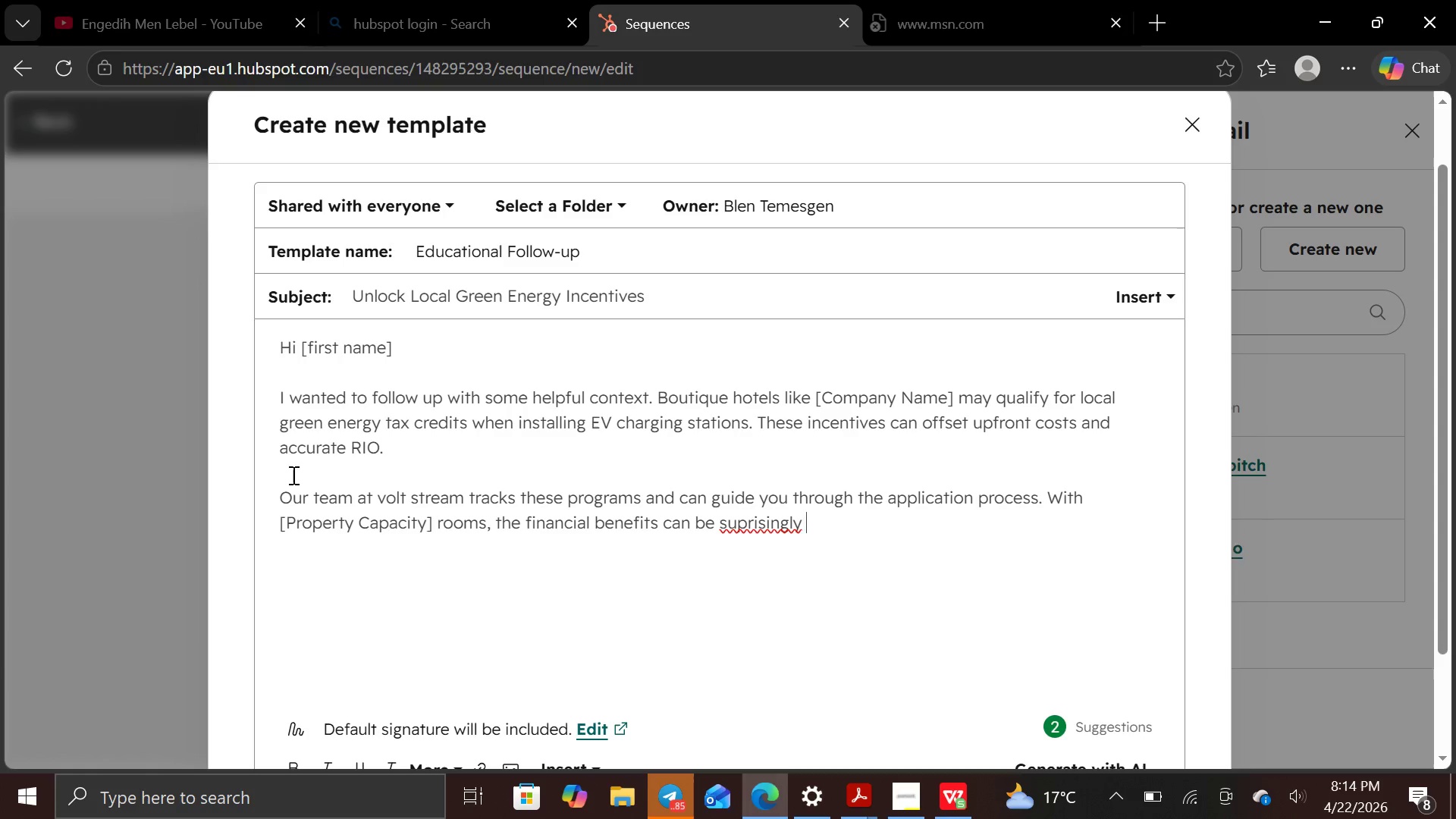 
hold_key(key=ArrowLeft, duration=0.73)
 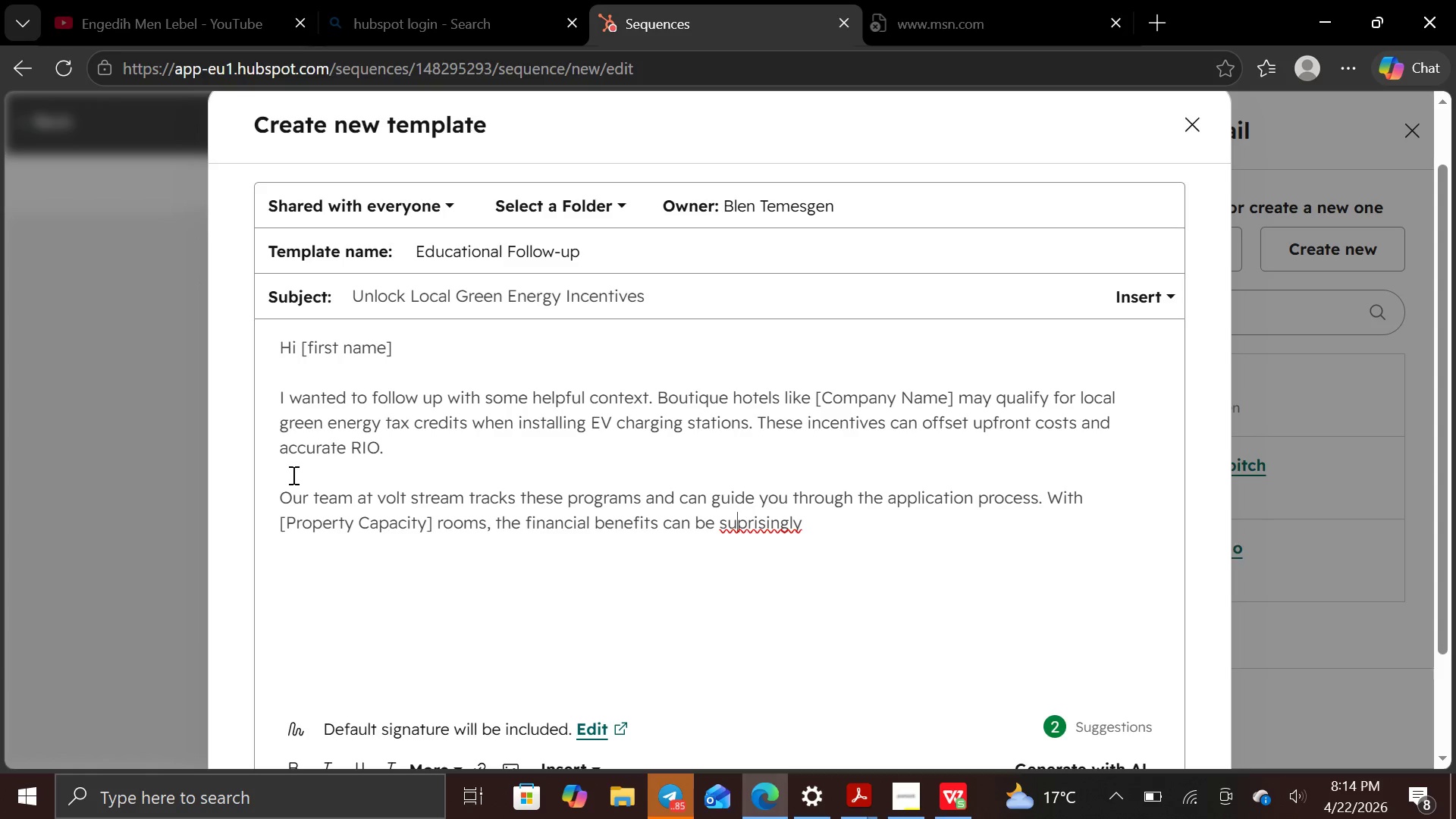 
key(ArrowLeft)
 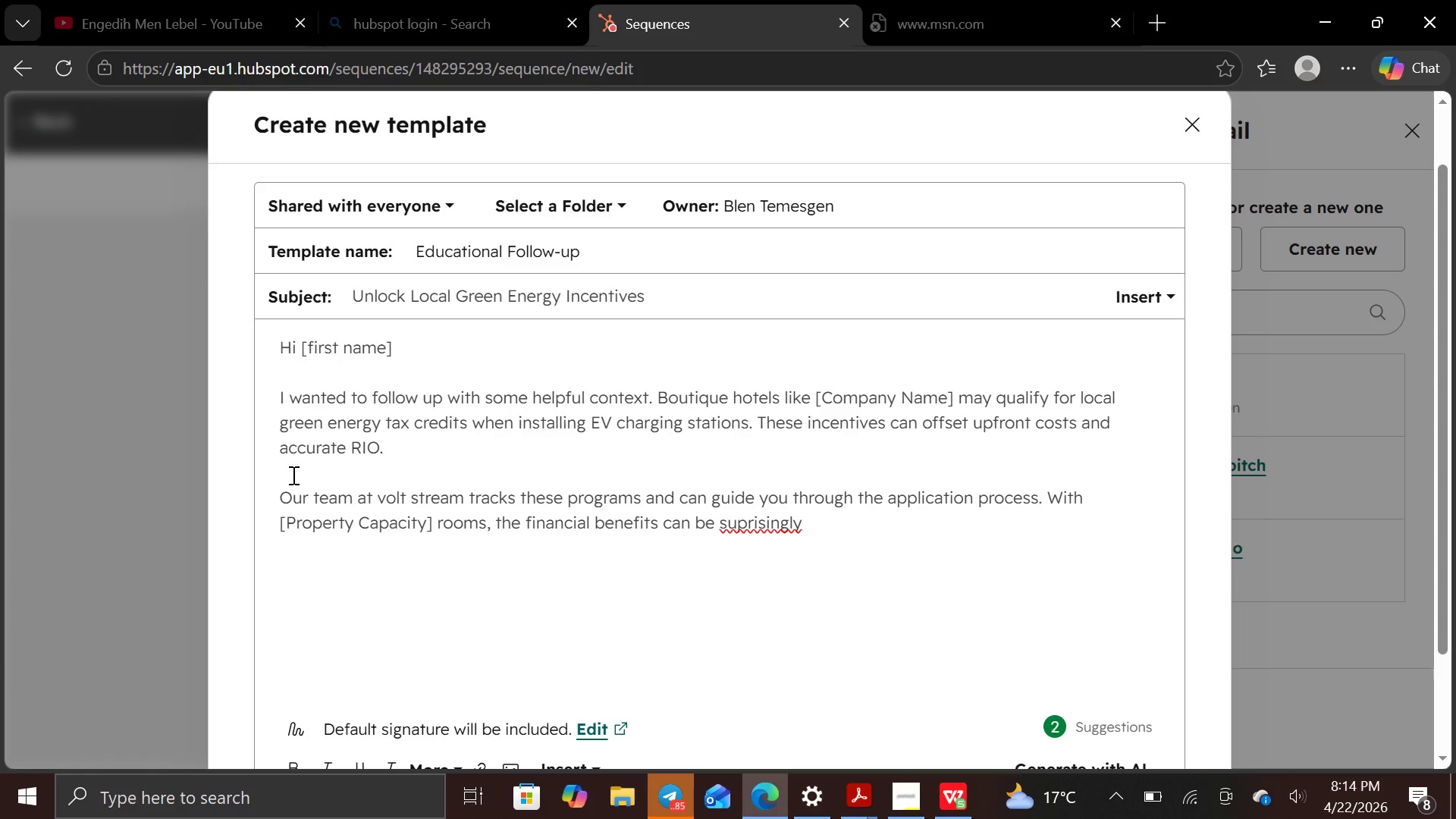 
key(R)
 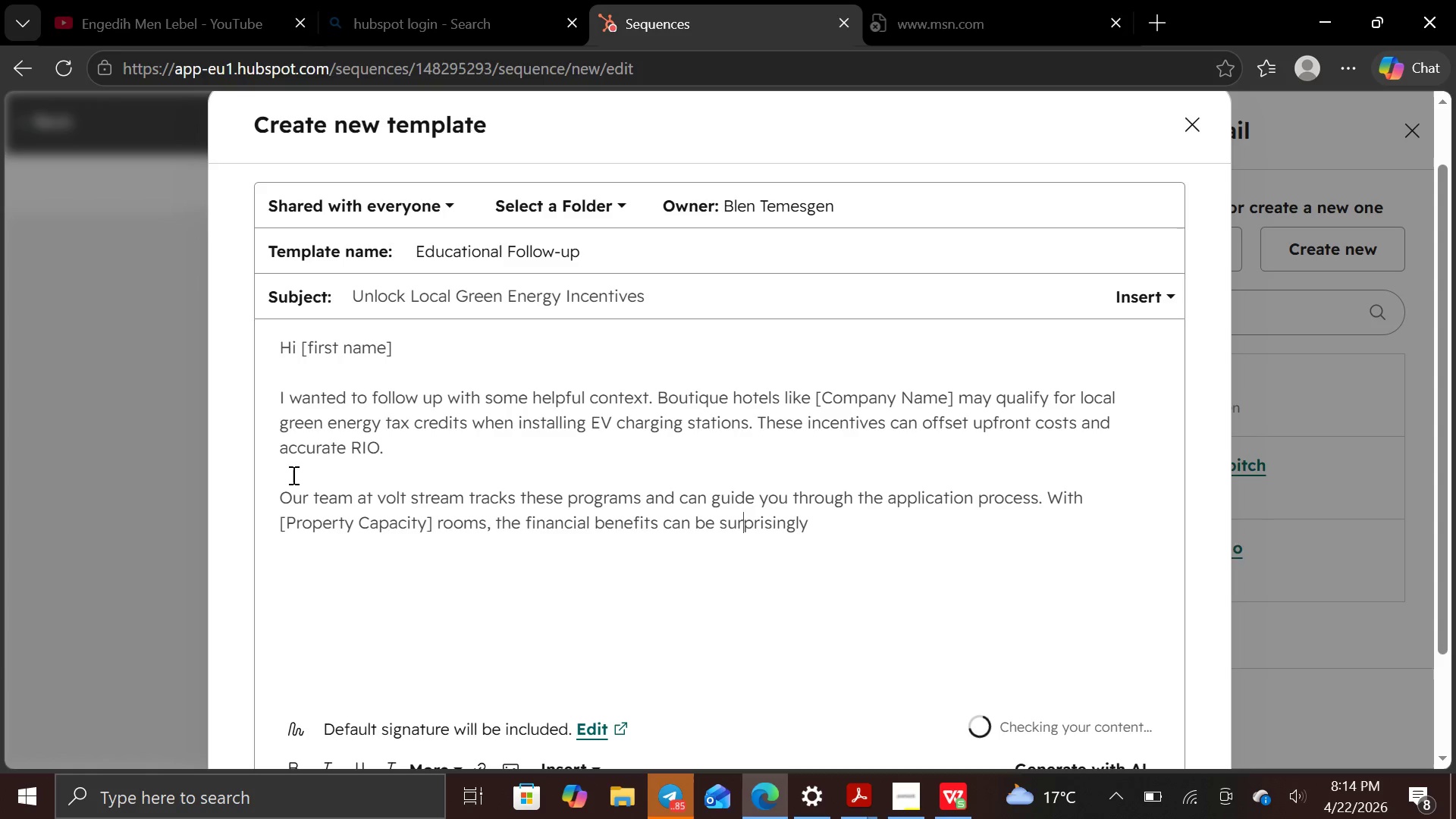 
hold_key(key=ArrowRight, duration=0.88)
 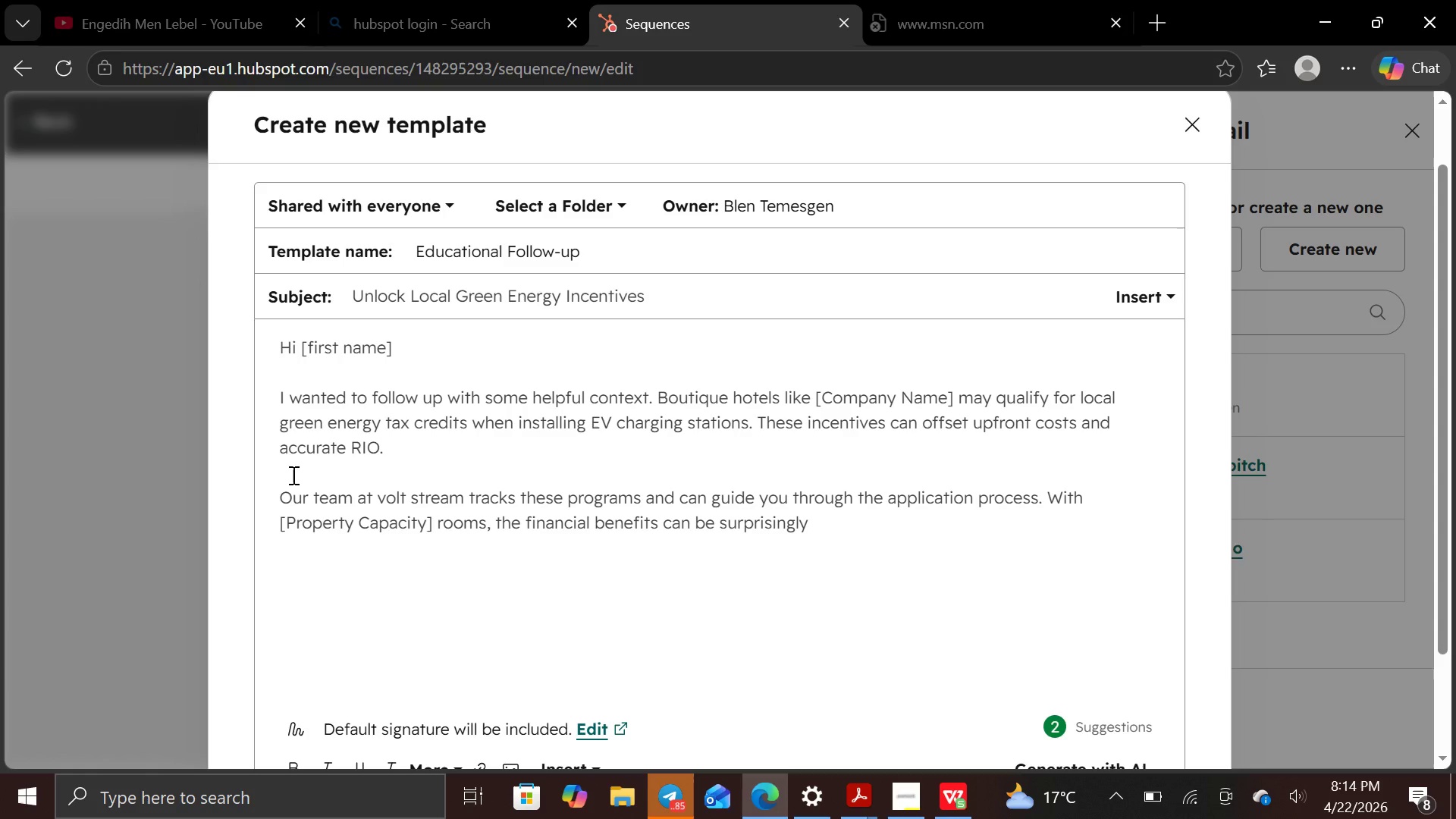 
type(impactful )
 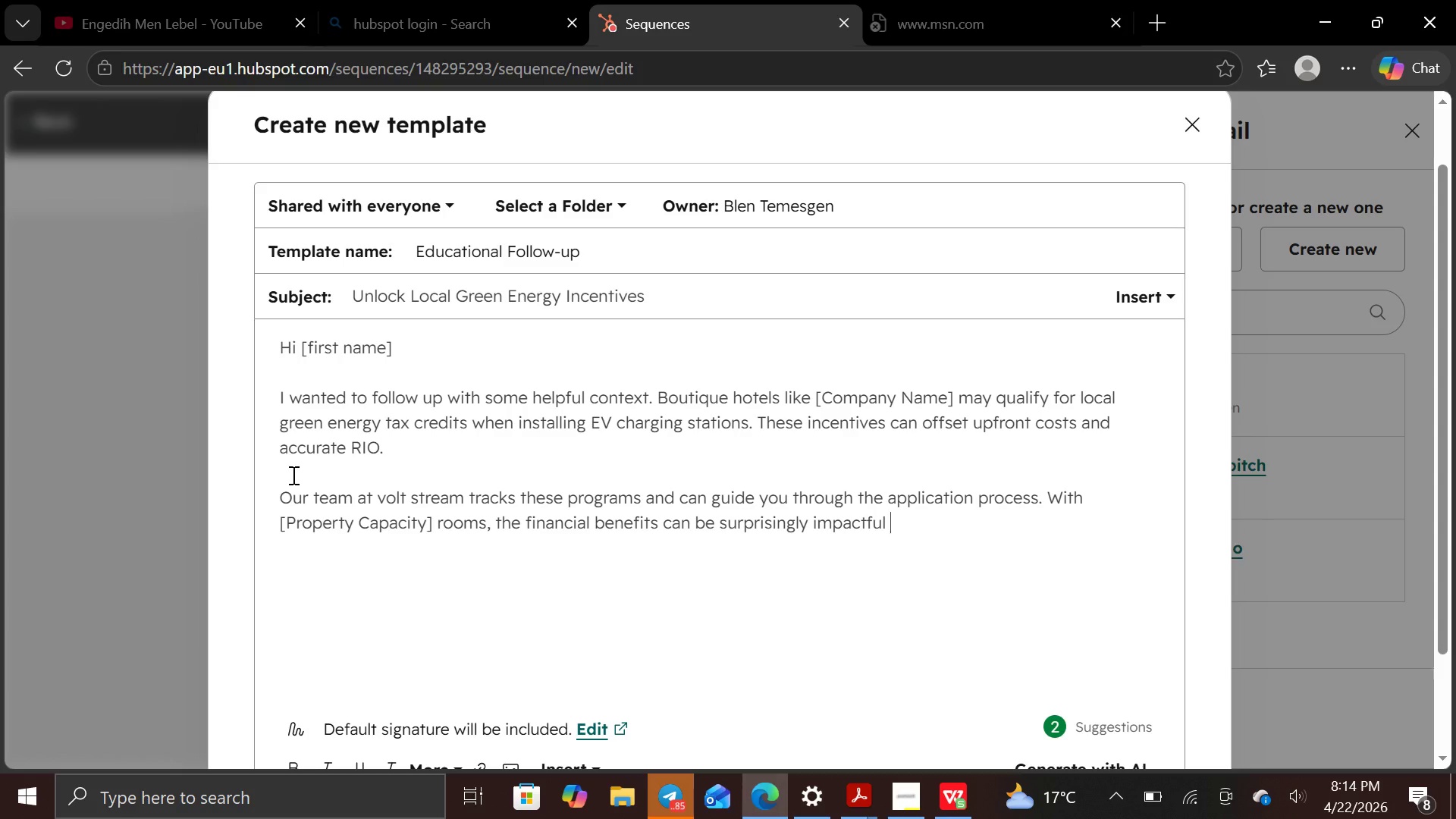 
wait(13.44)
 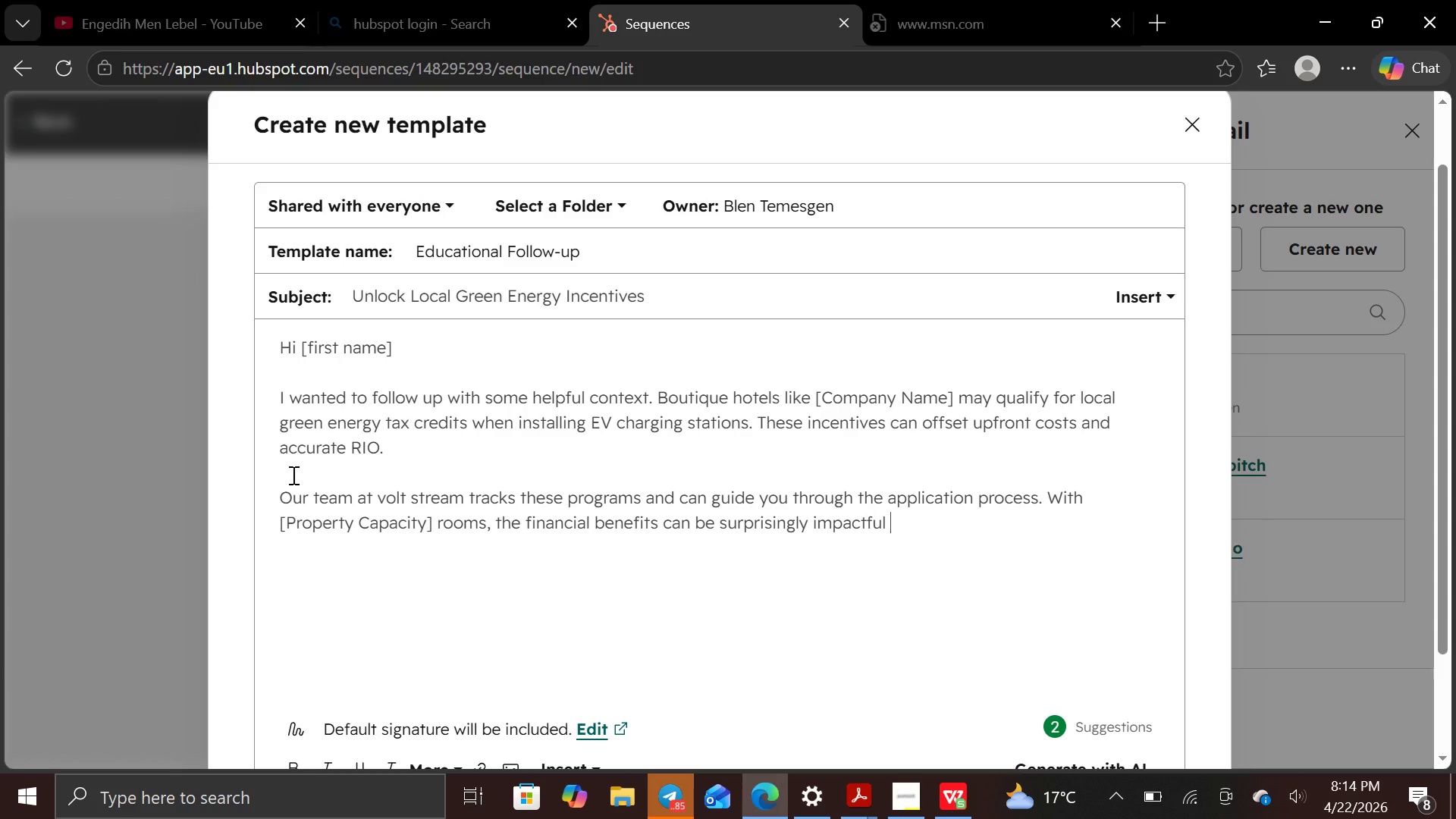 
key(Backspace)
 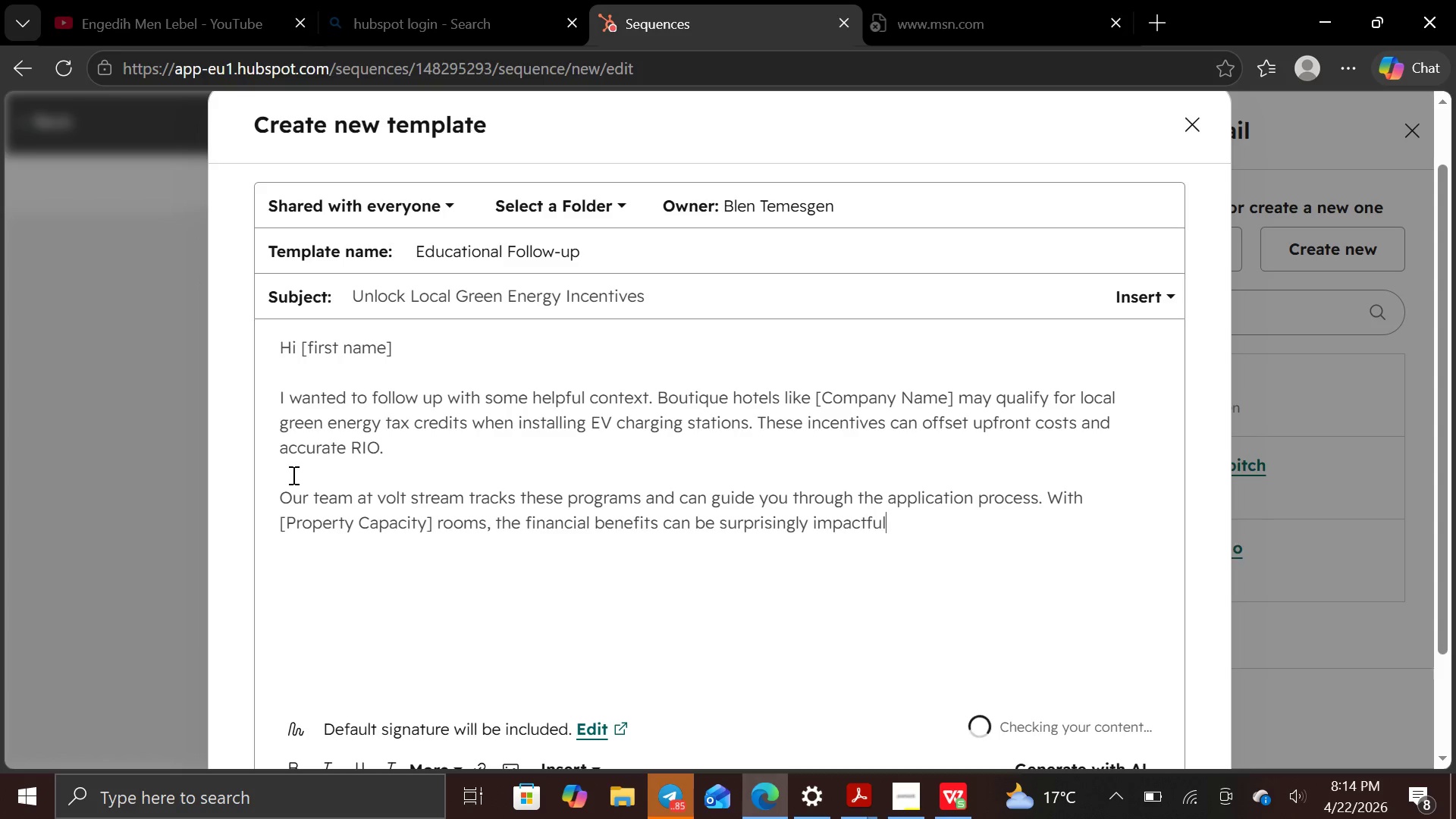 
key(Period)
 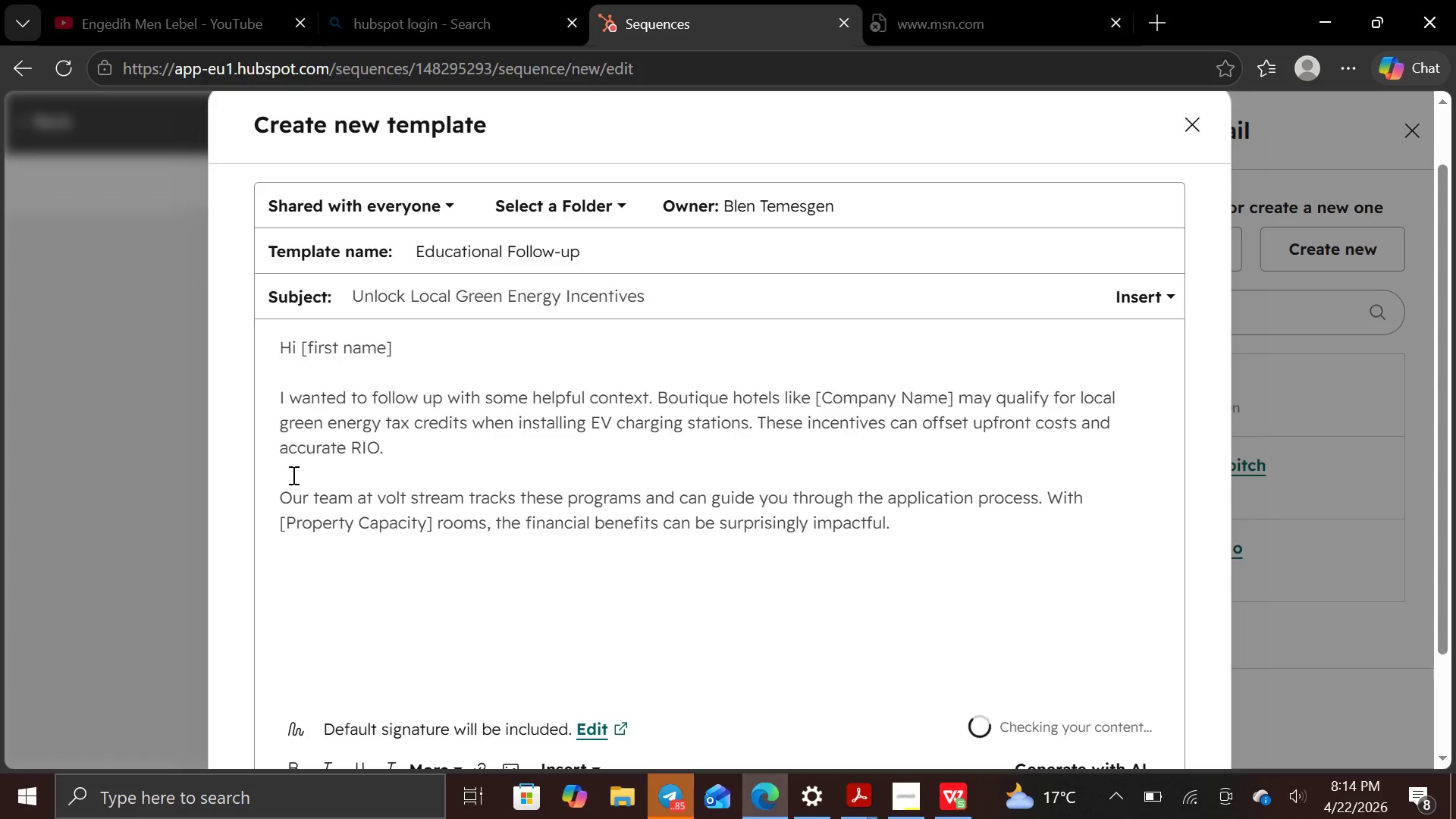 
key(Enter)
 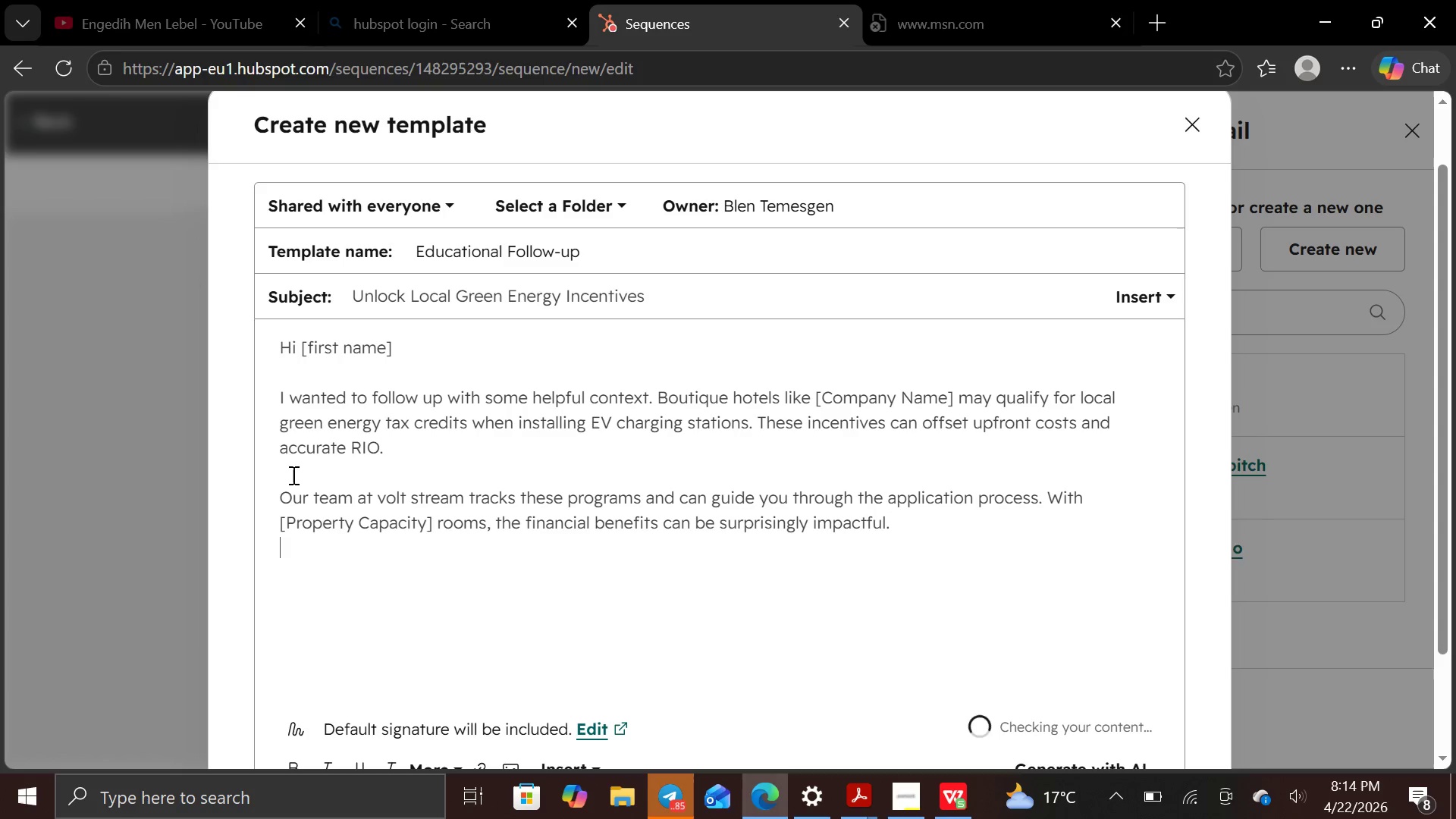 
key(Enter)
 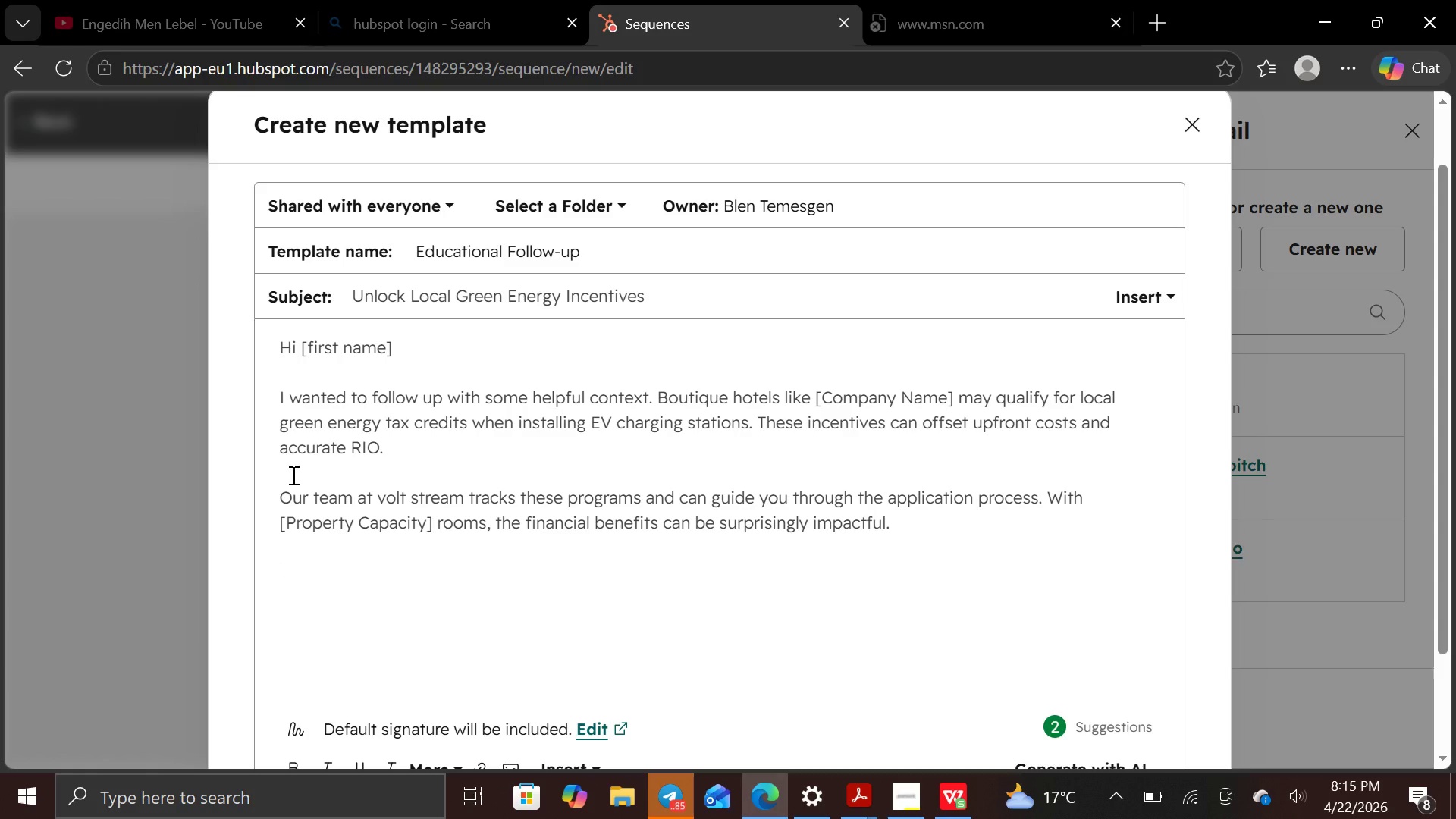 
wait(5.11)
 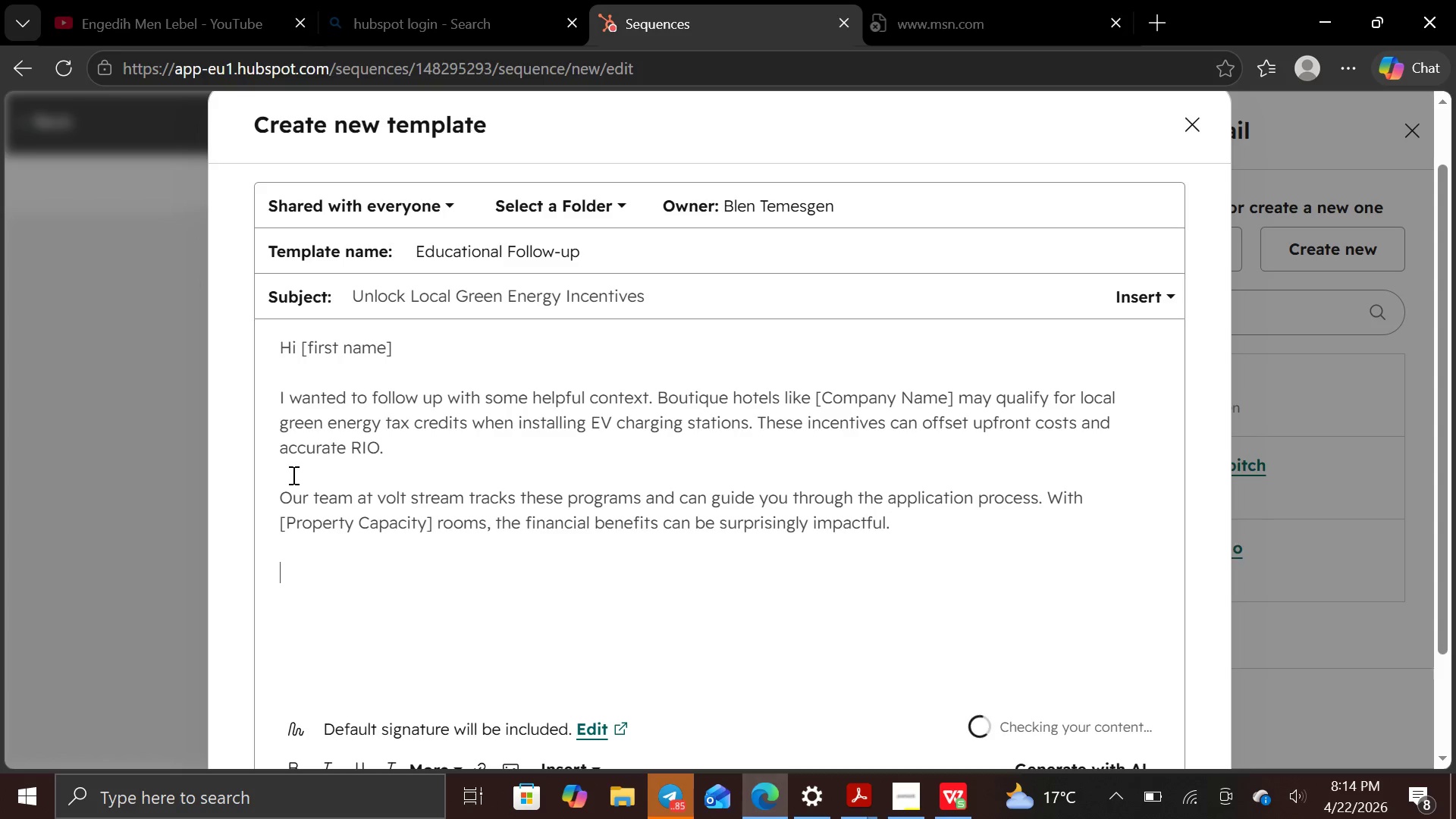 
type(Would you like me to share a quike )
key(Backspace)
key(Backspace)
key(Backspace)
type(ck overview of the cridets )
key(Backspace)
key(Backspace)
type(edits available in your area)
 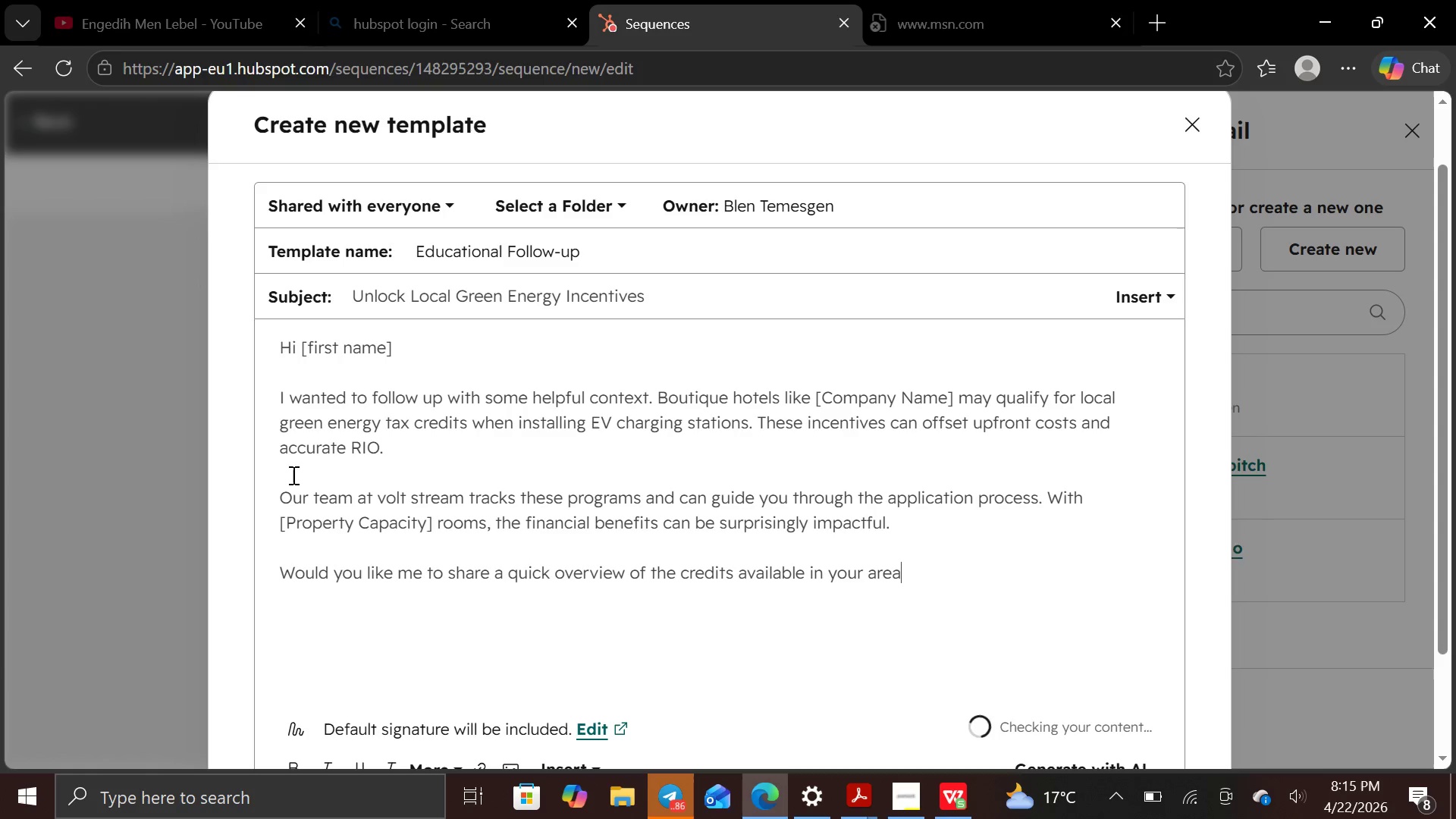 
hold_key(key=ShiftRight, duration=0.39)
 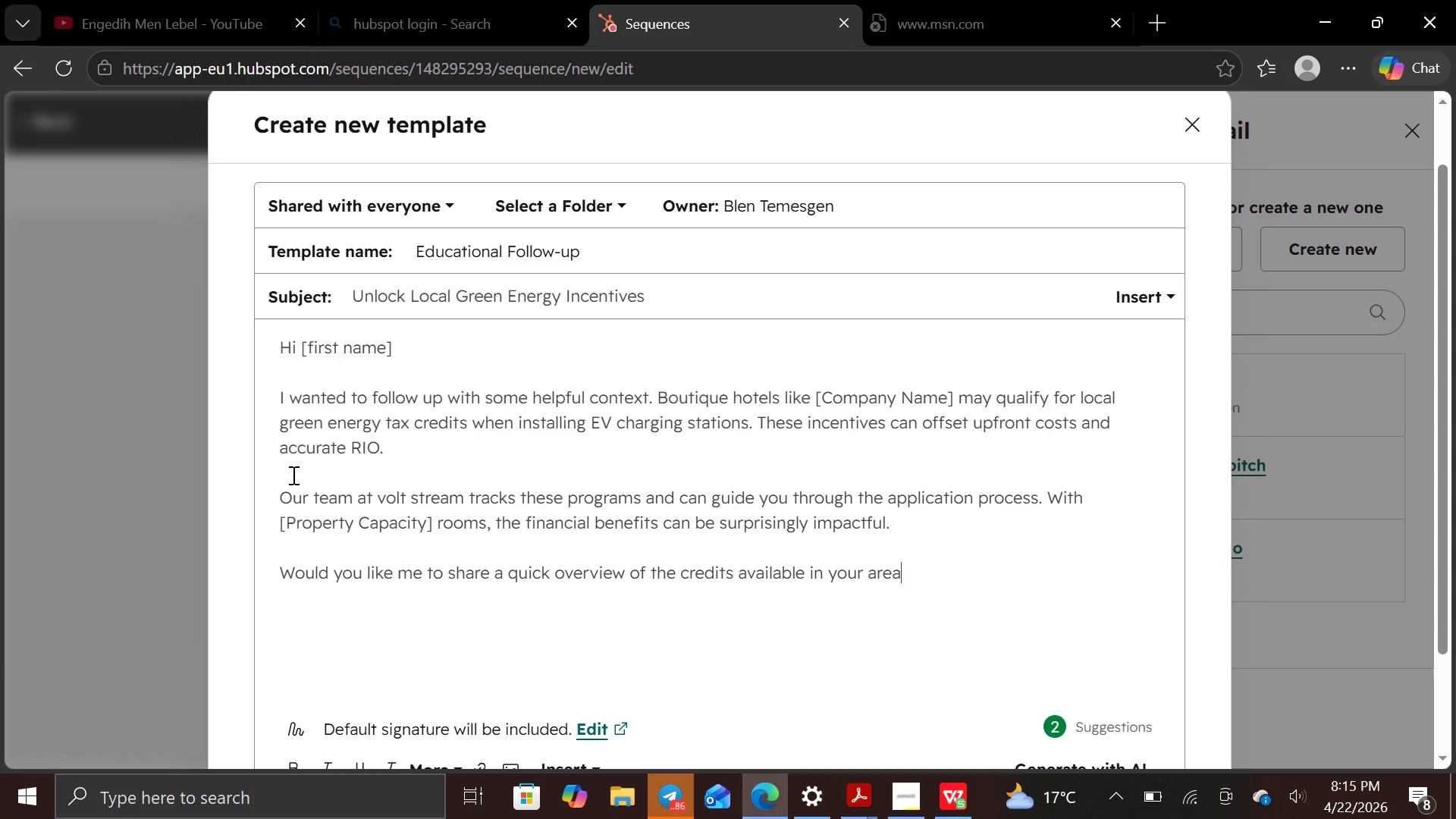 
key(Shift+Slash)
 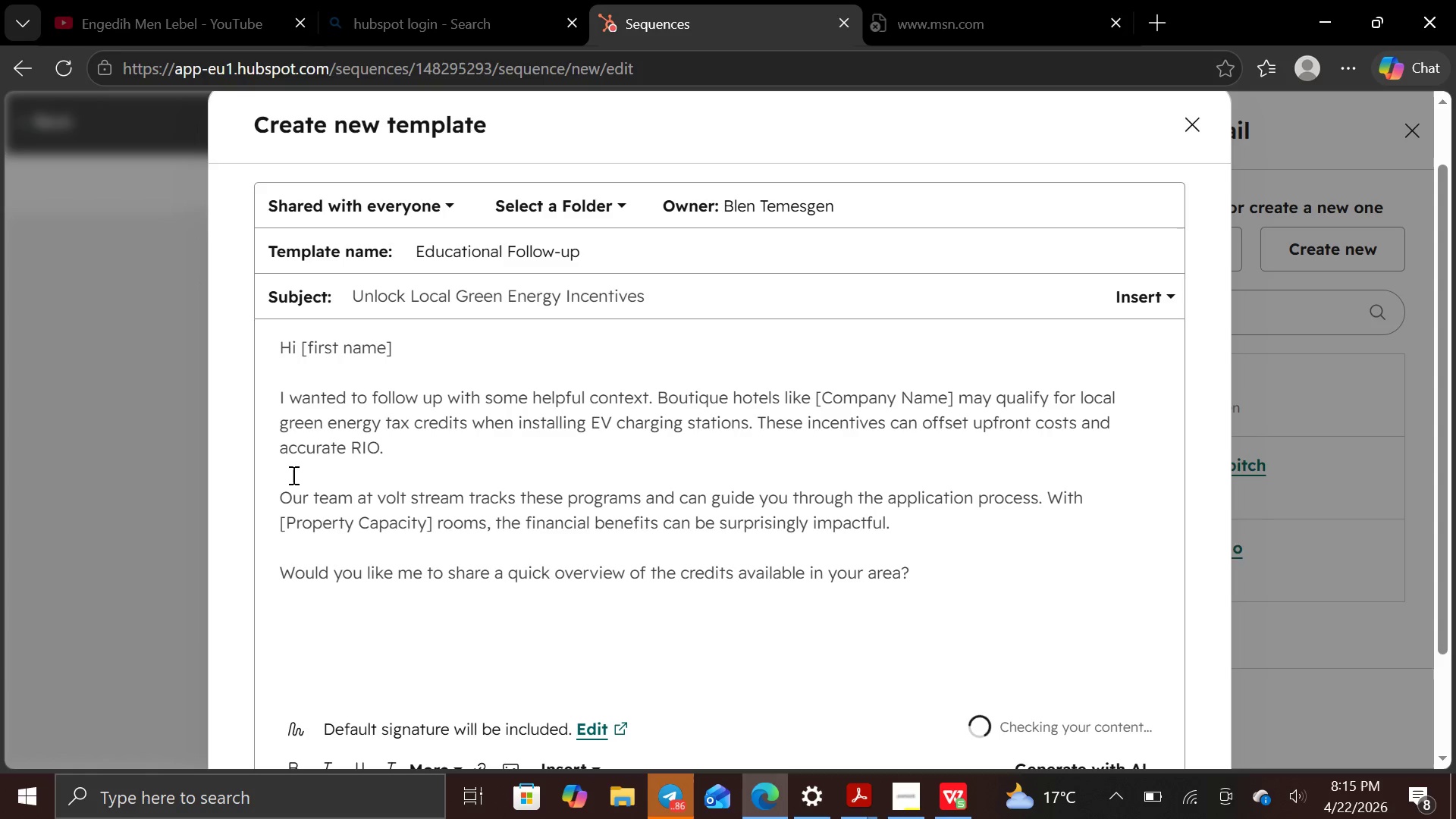 
key(Enter)
 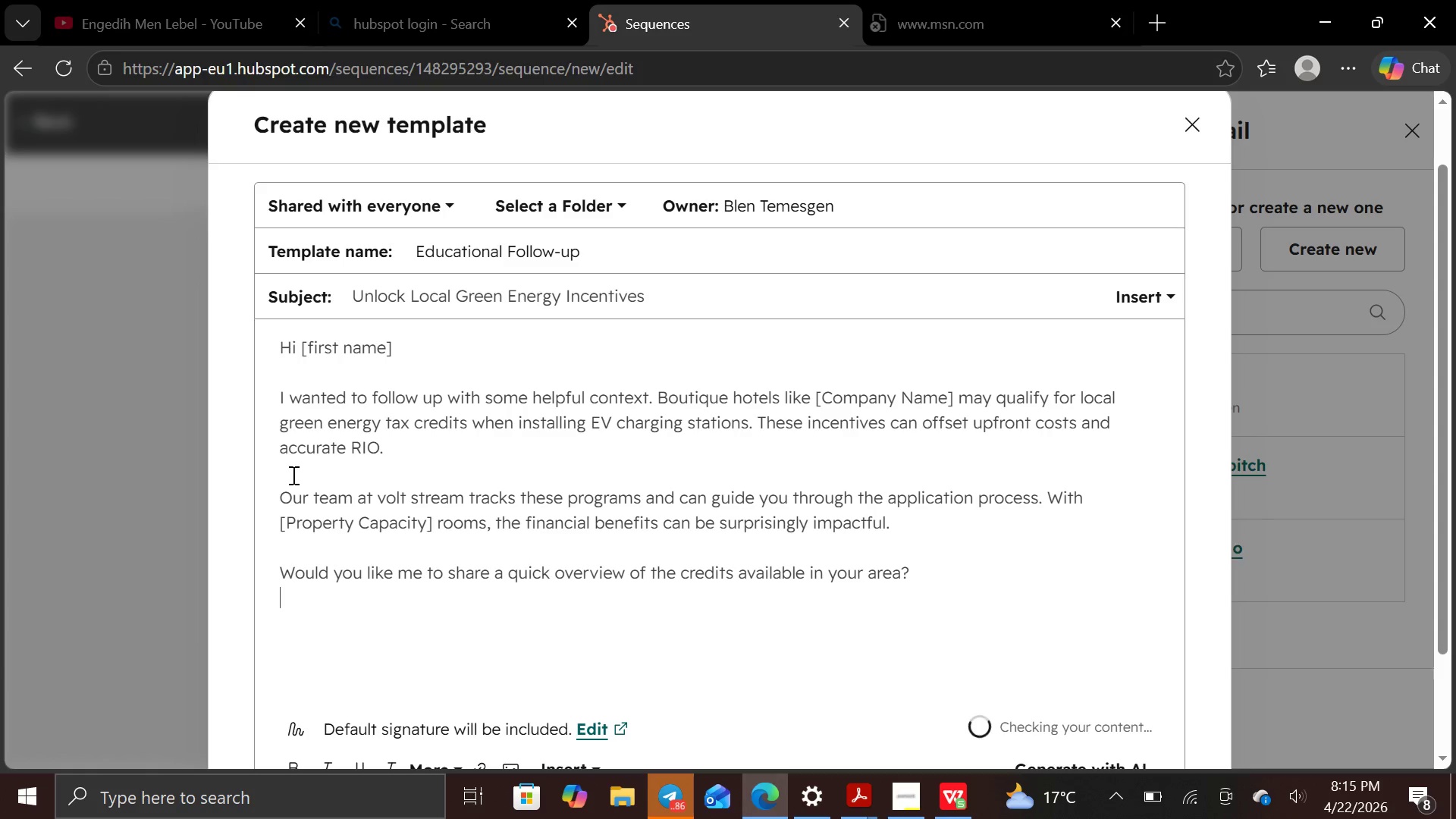 
key(Enter)
 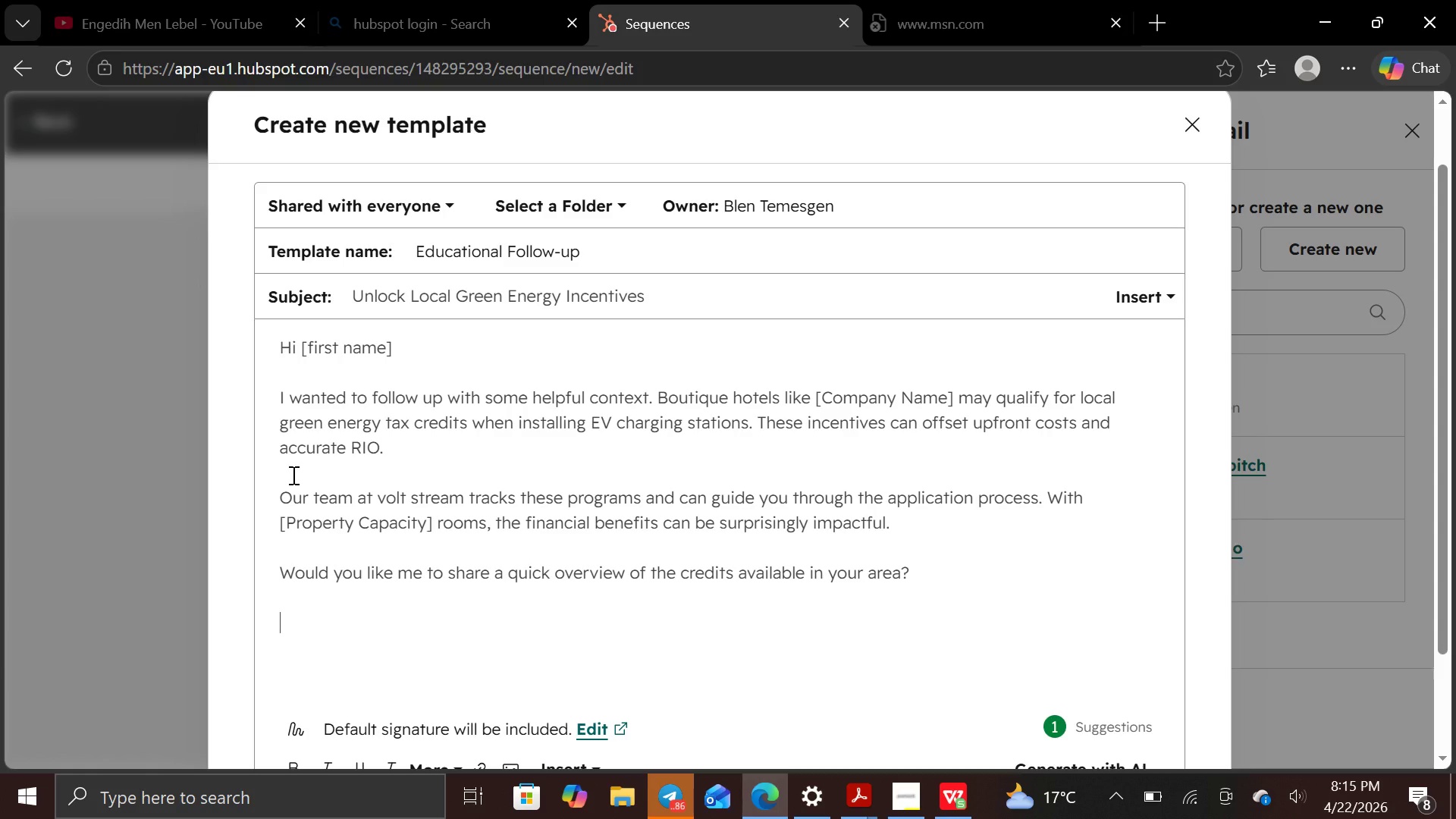 
type(warmly)
 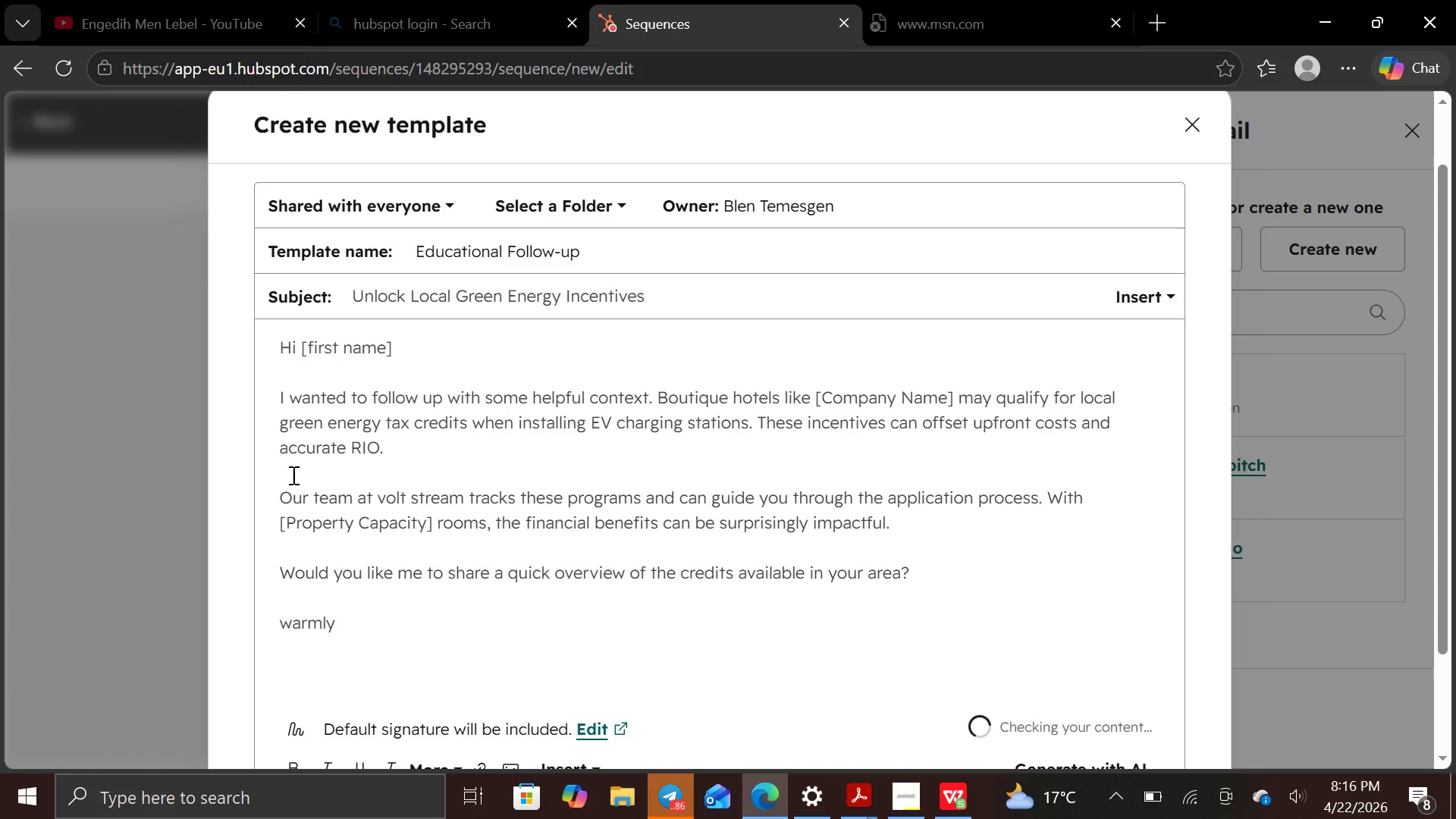 
key(Enter)
 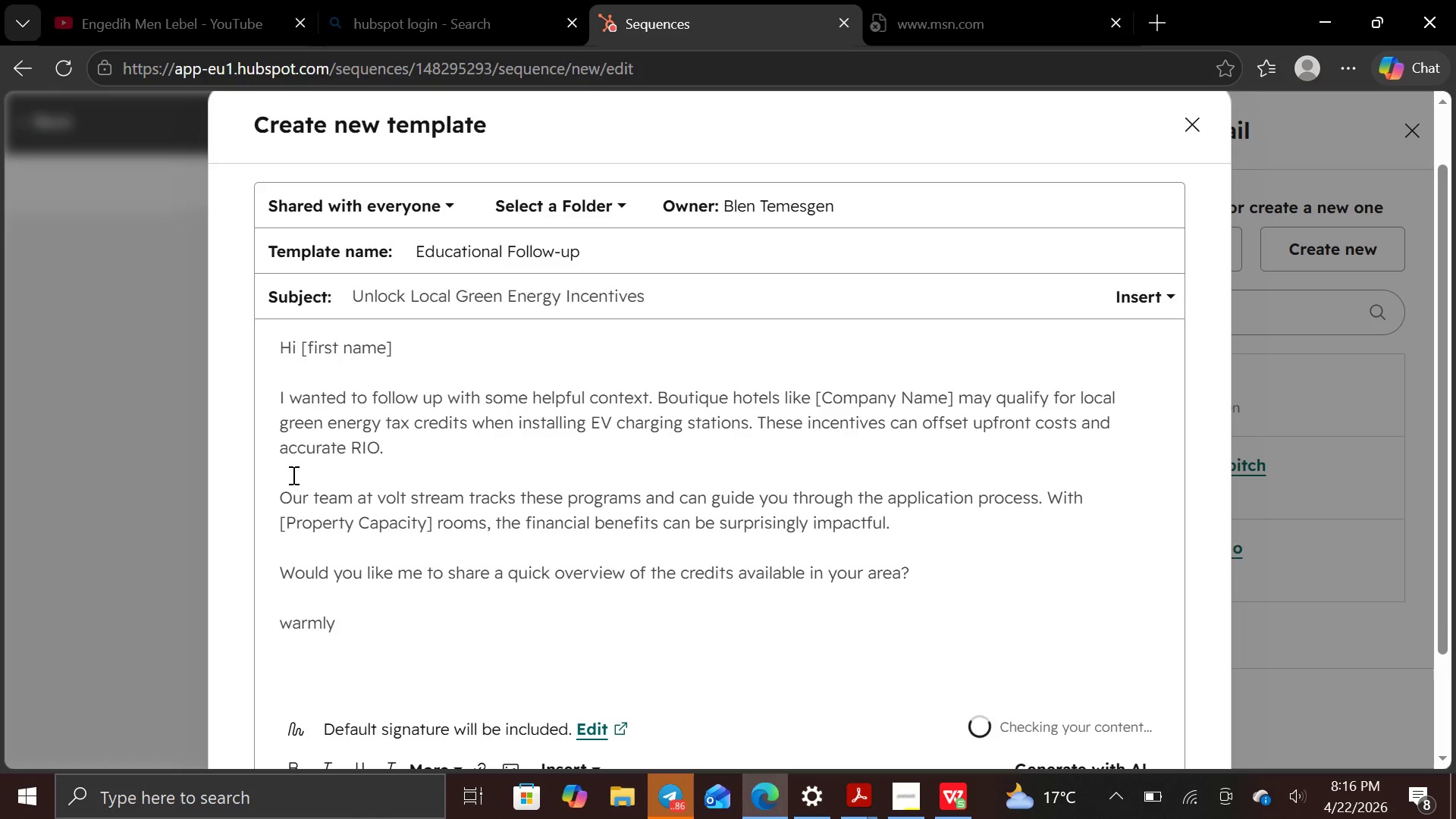 
type(Blen Temesgen)
 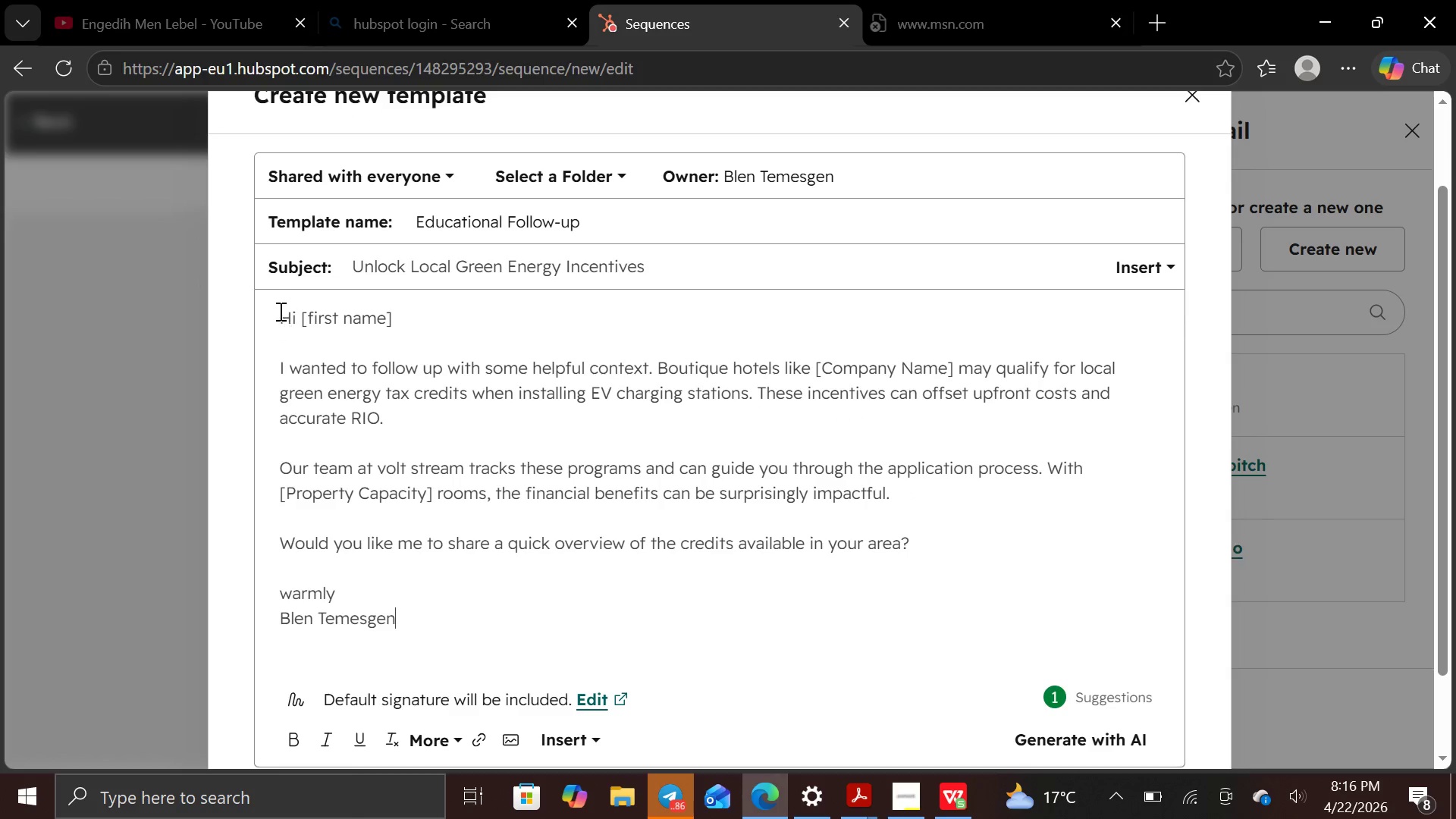 
left_click_drag(start_coordinate=[281, 315], to_coordinate=[399, 315])
 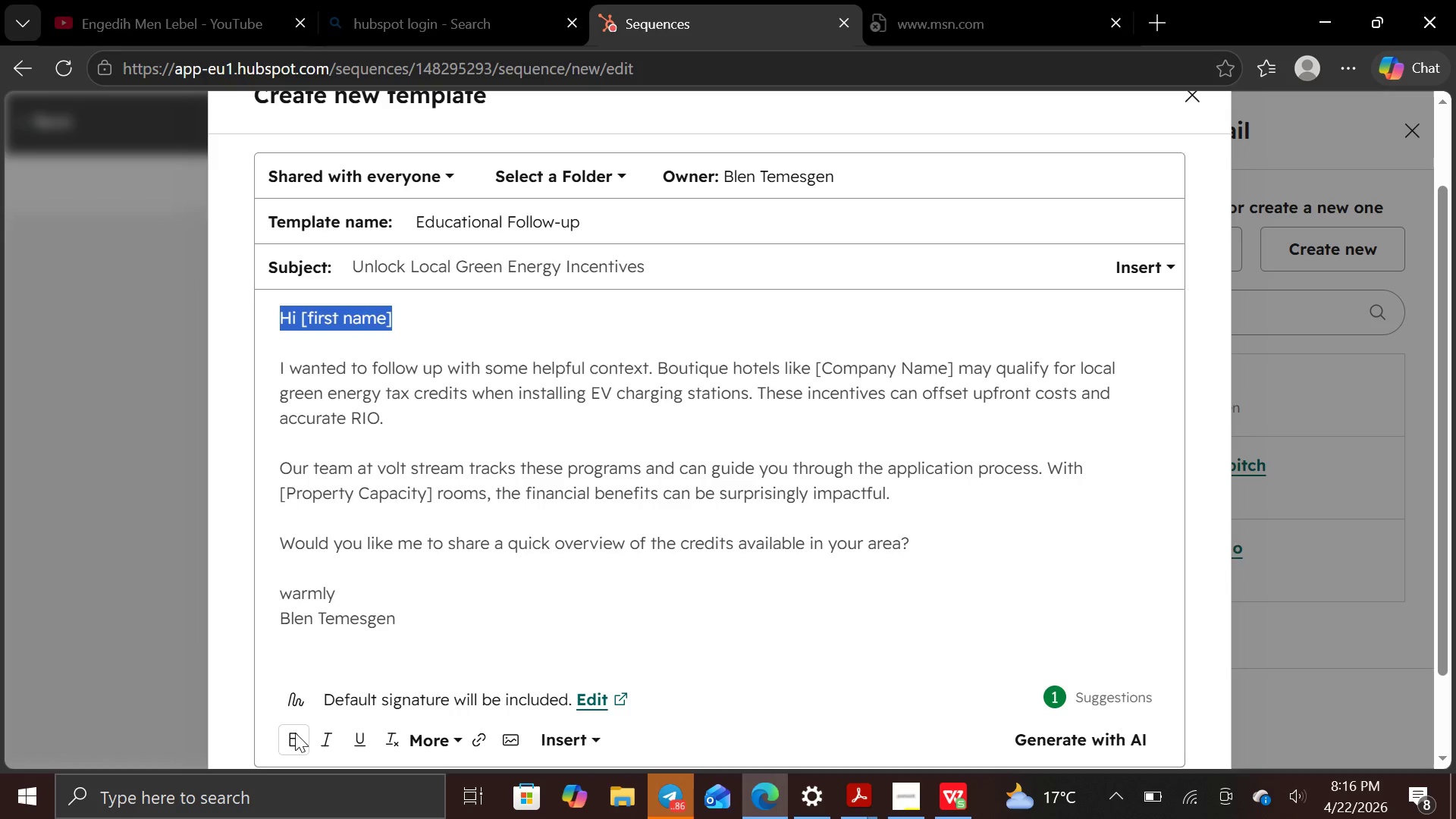 
left_click([294, 737])
 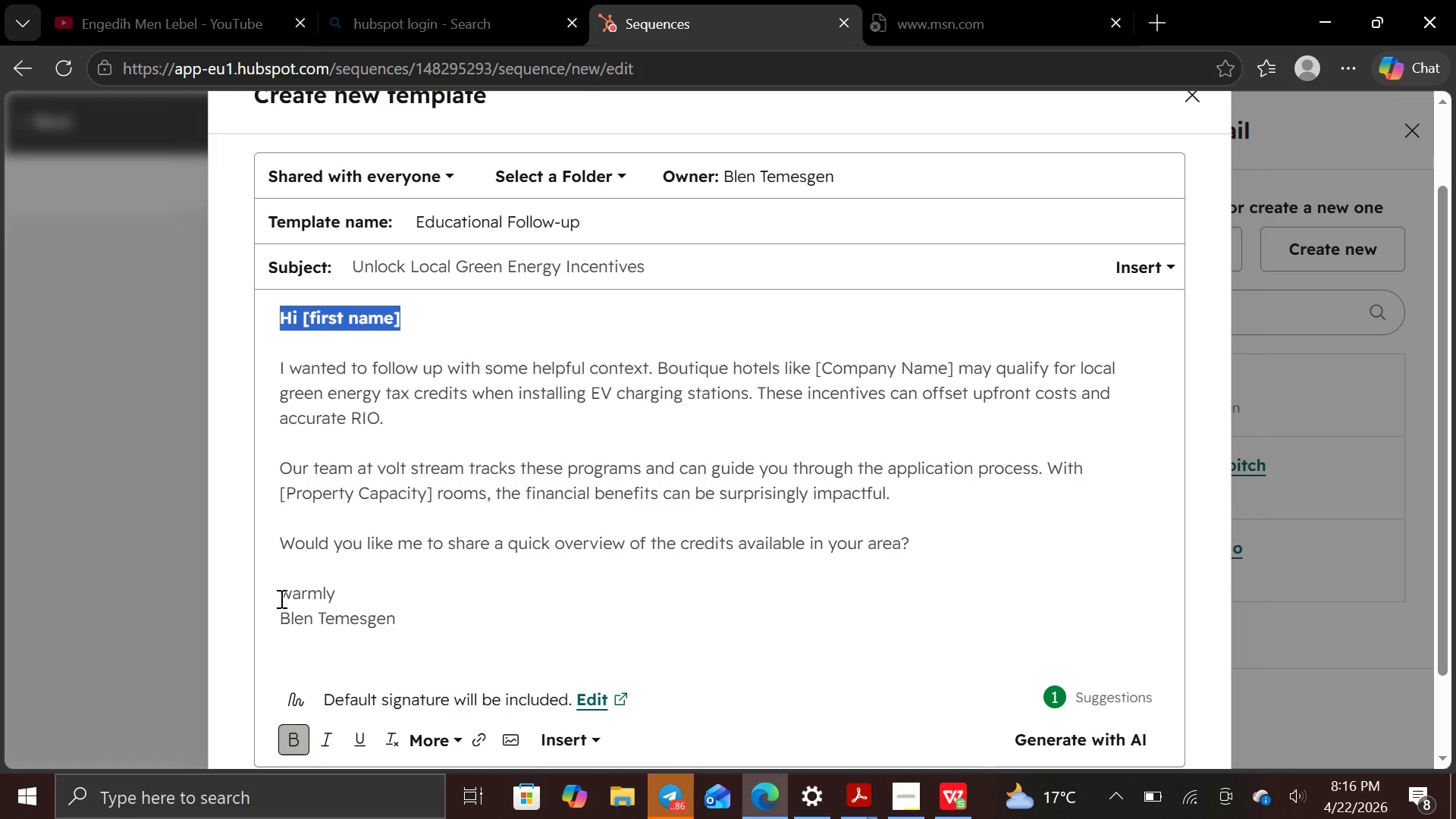 
left_click_drag(start_coordinate=[280, 598], to_coordinate=[442, 619])
 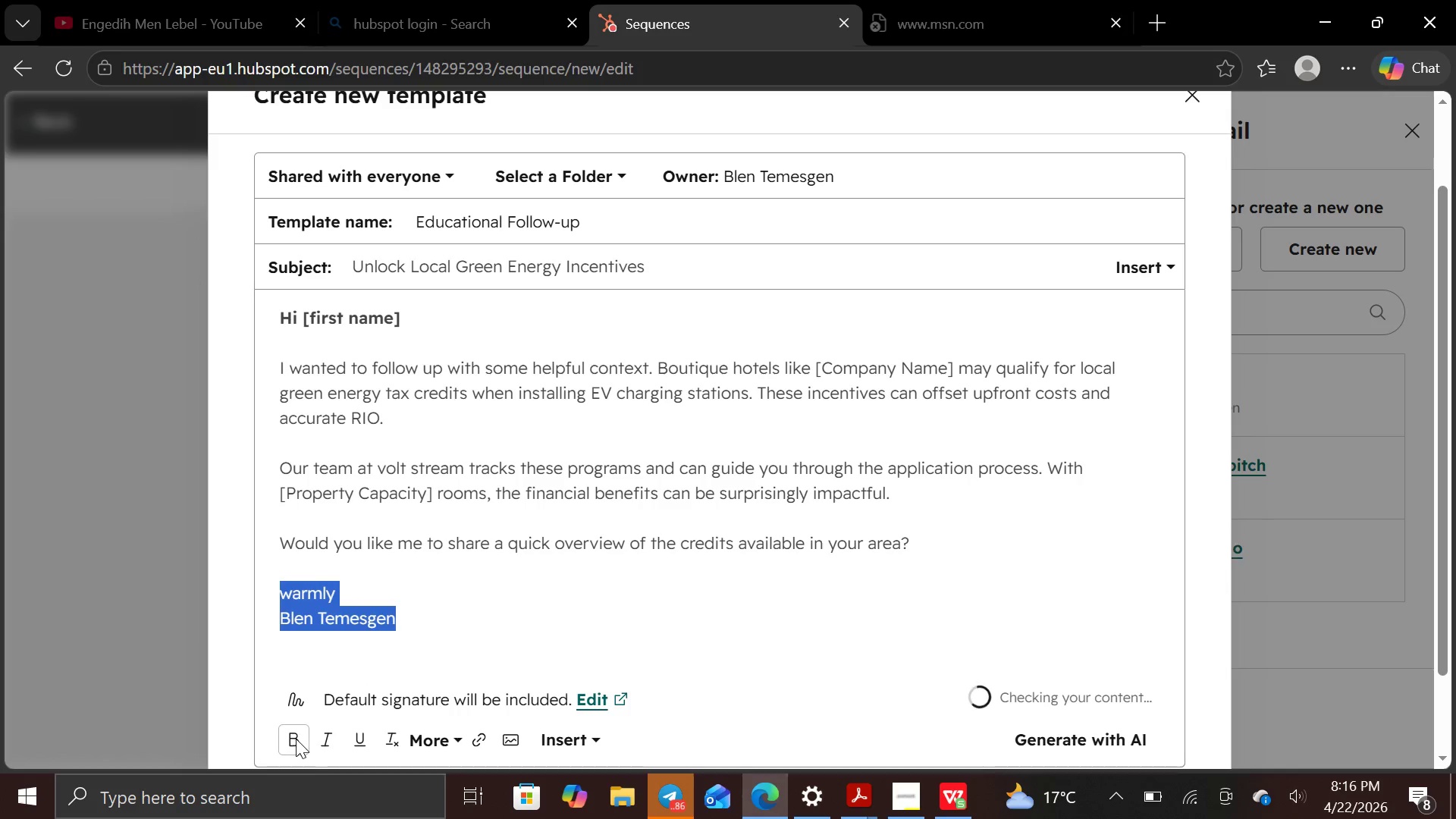 
left_click([295, 739])
 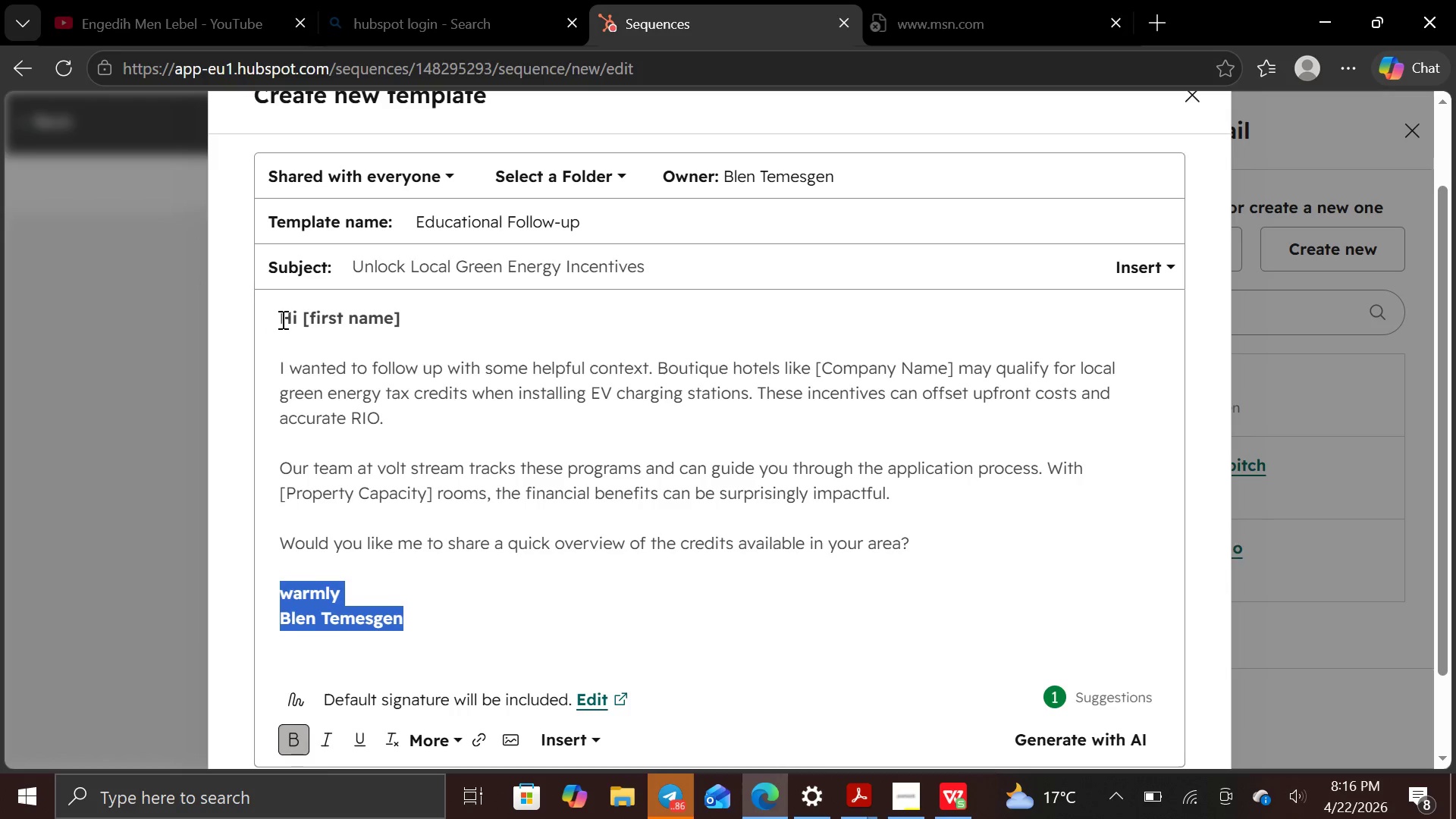 
left_click_drag(start_coordinate=[281, 320], to_coordinate=[433, 660])
 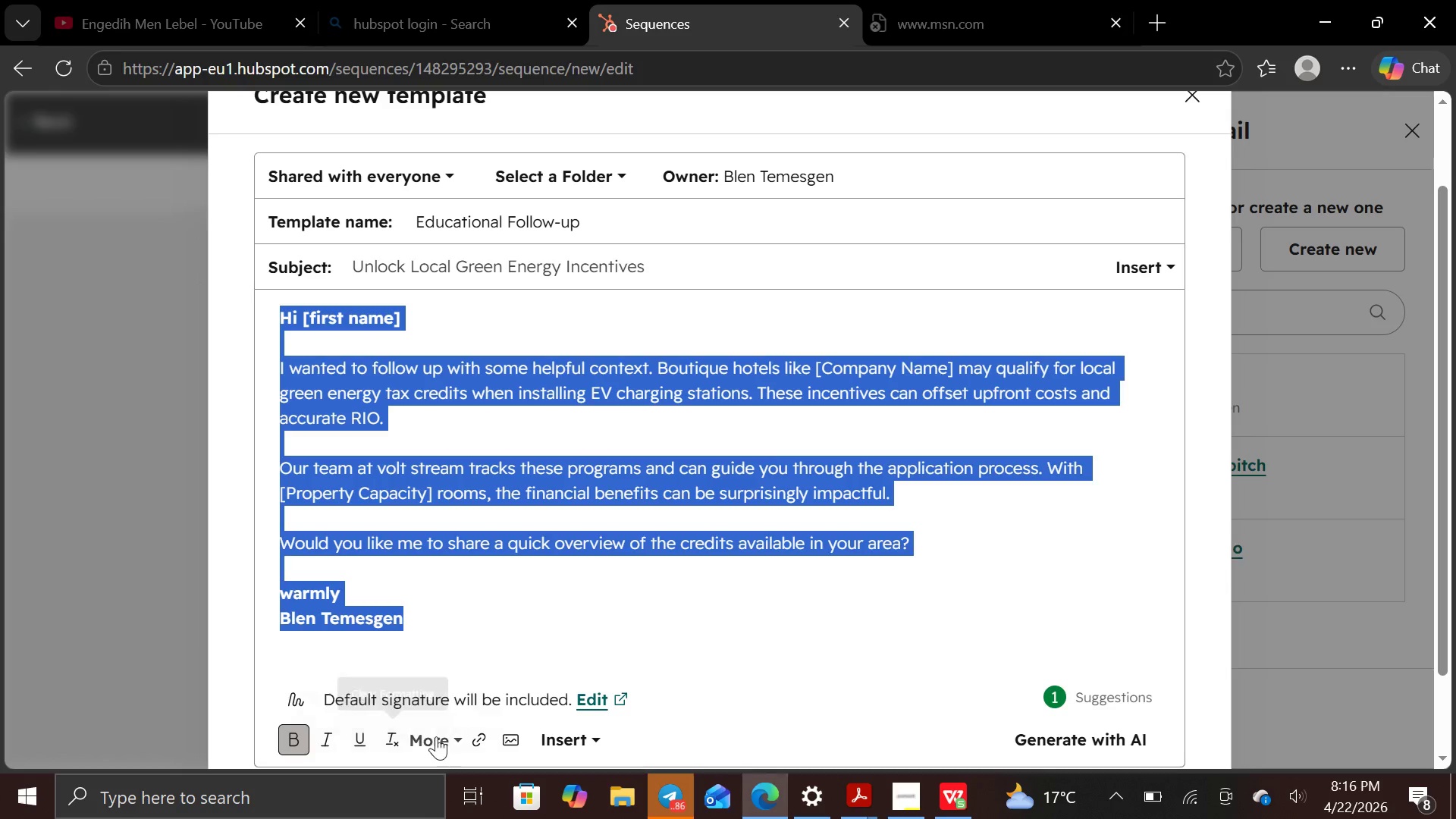 
left_click([436, 736])
 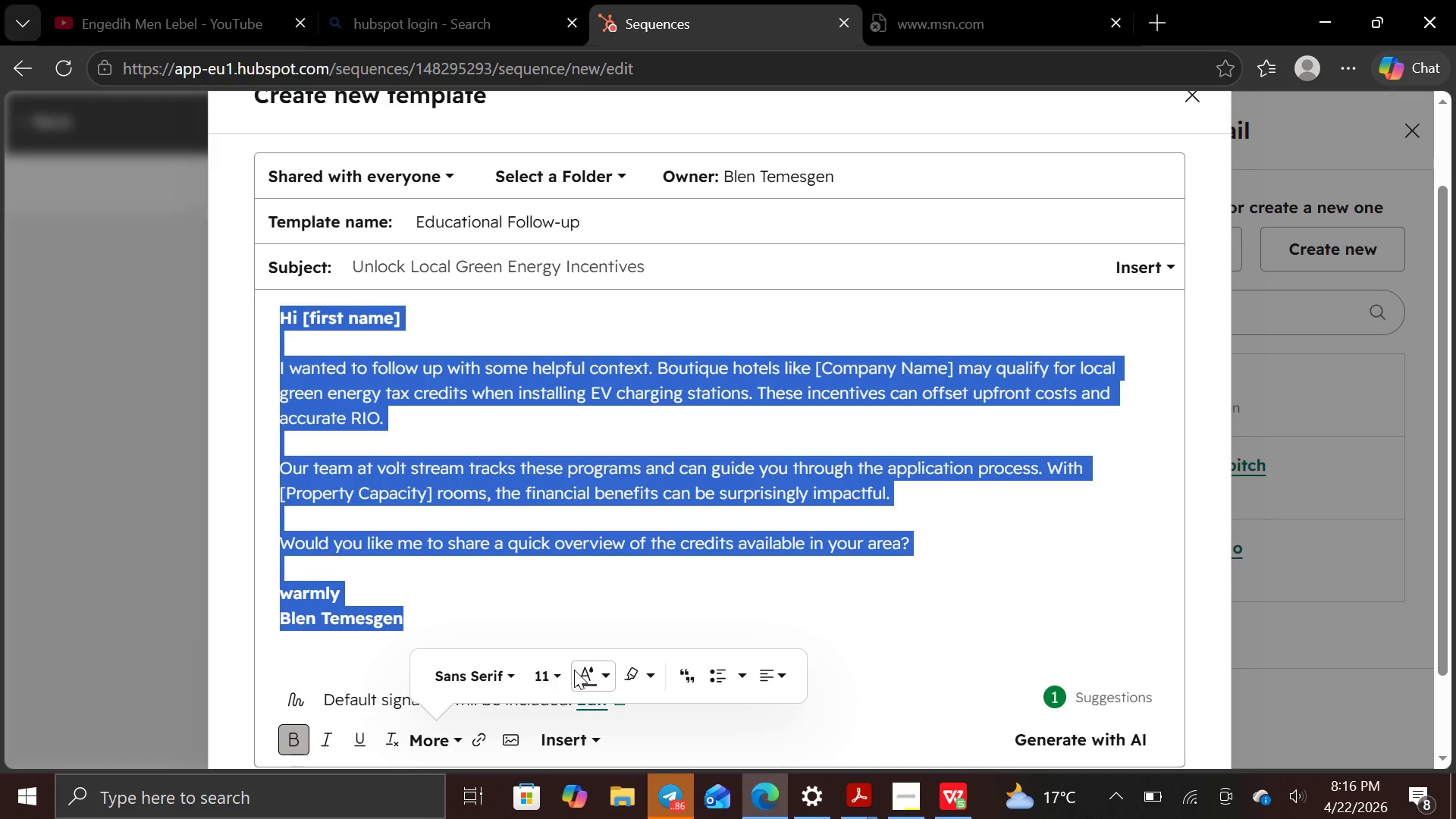 
left_click([575, 670])
 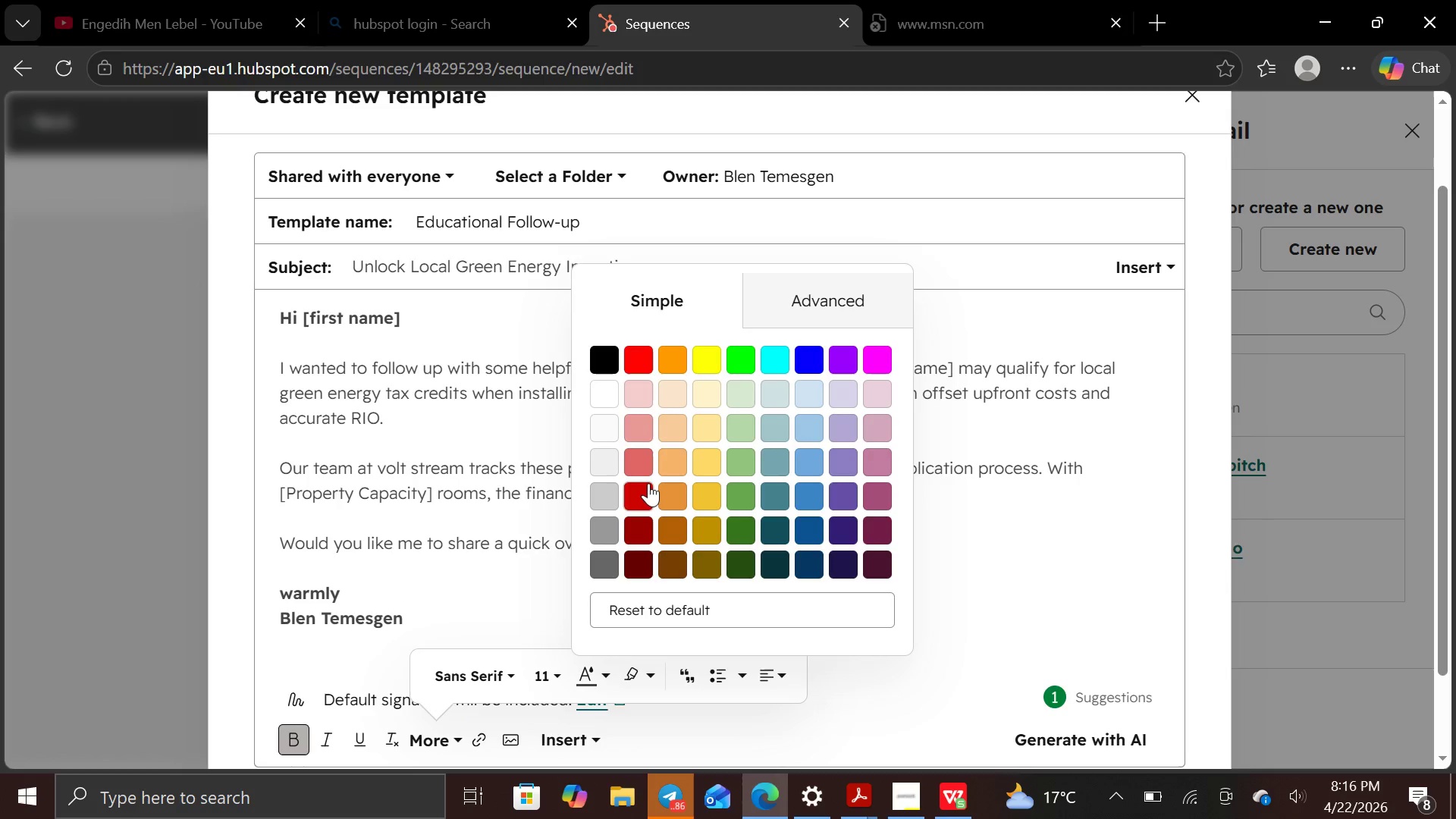 
left_click([648, 484])
 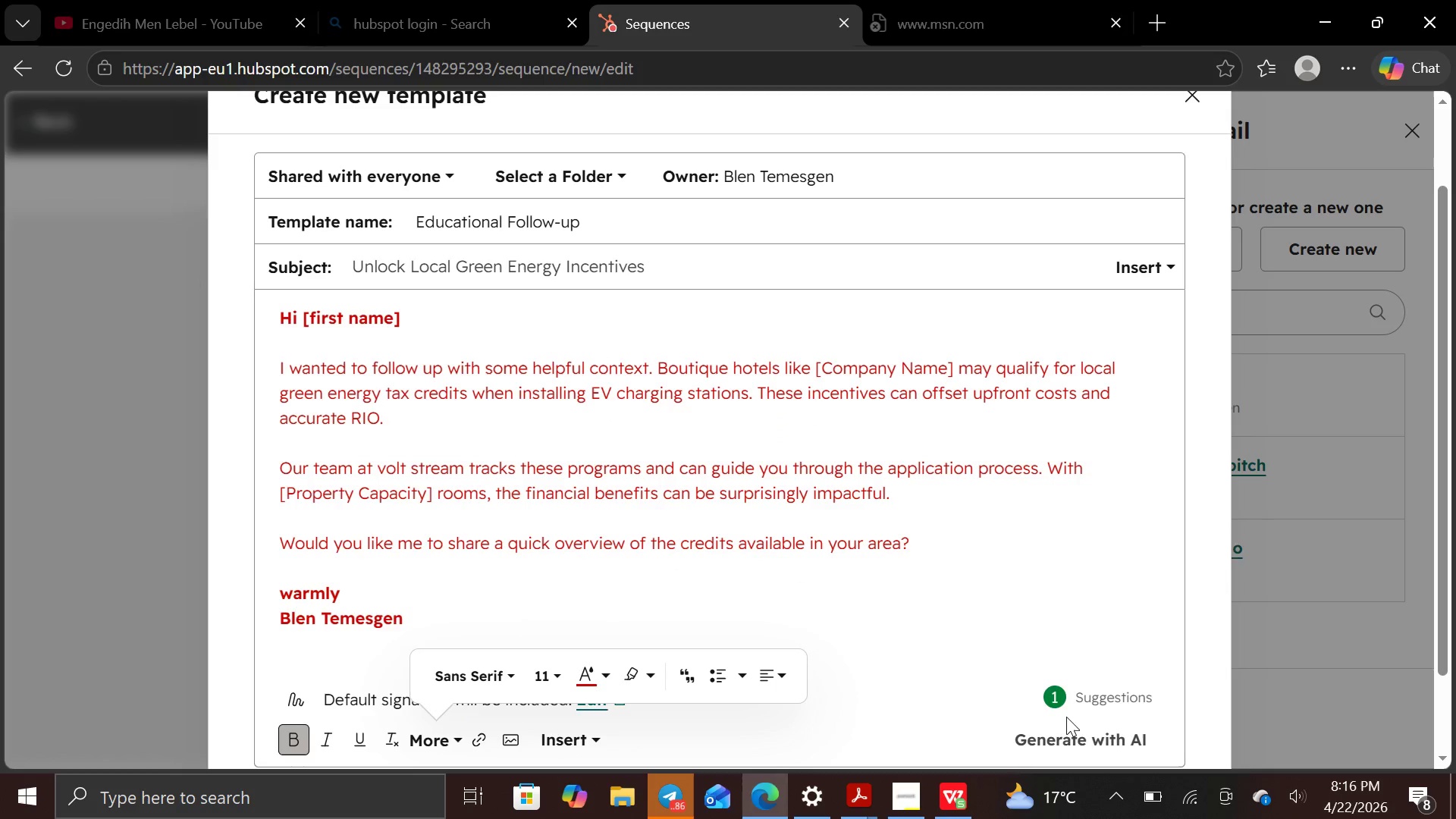 
left_click([1053, 697])
 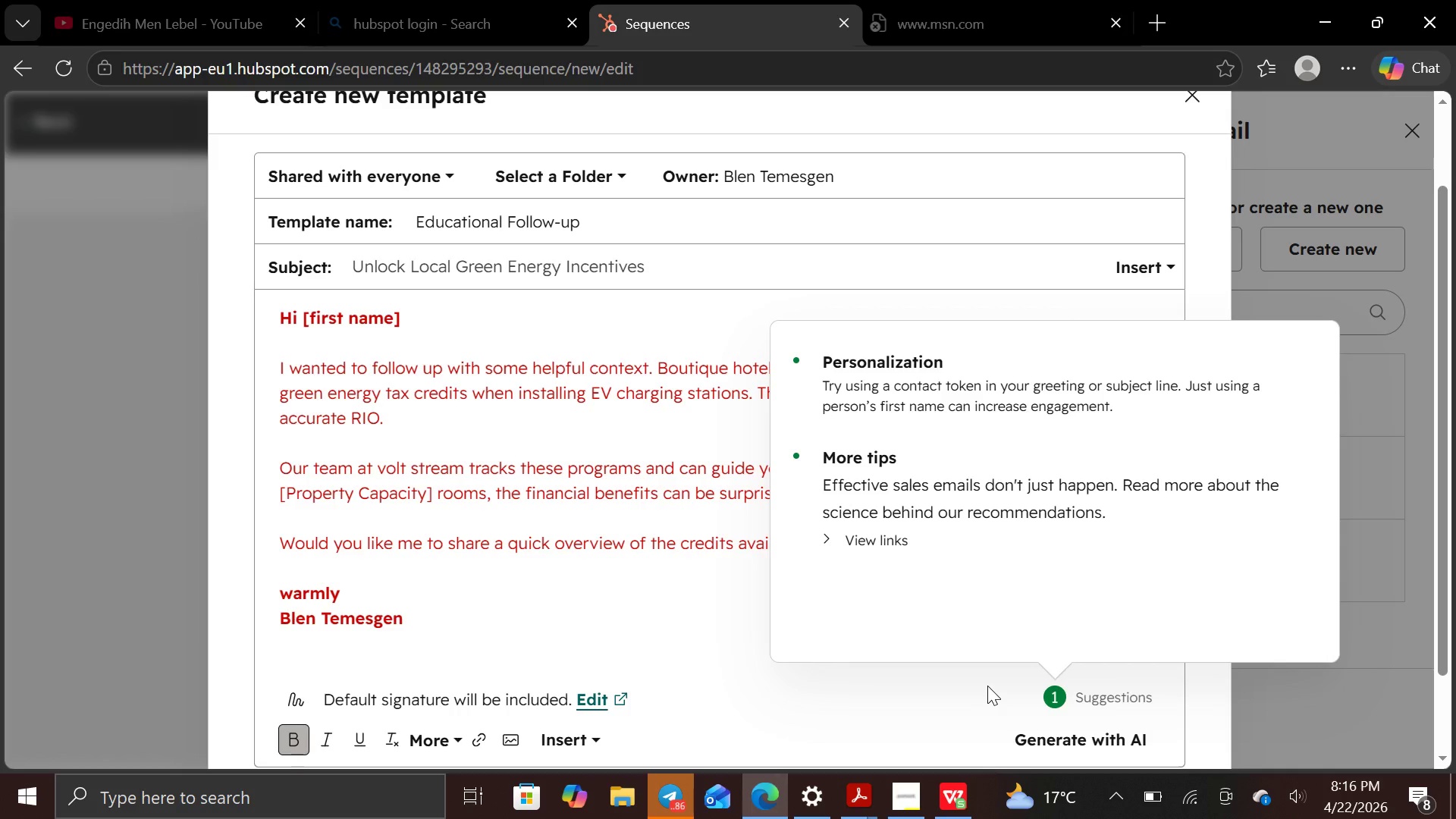 
wait(13.62)
 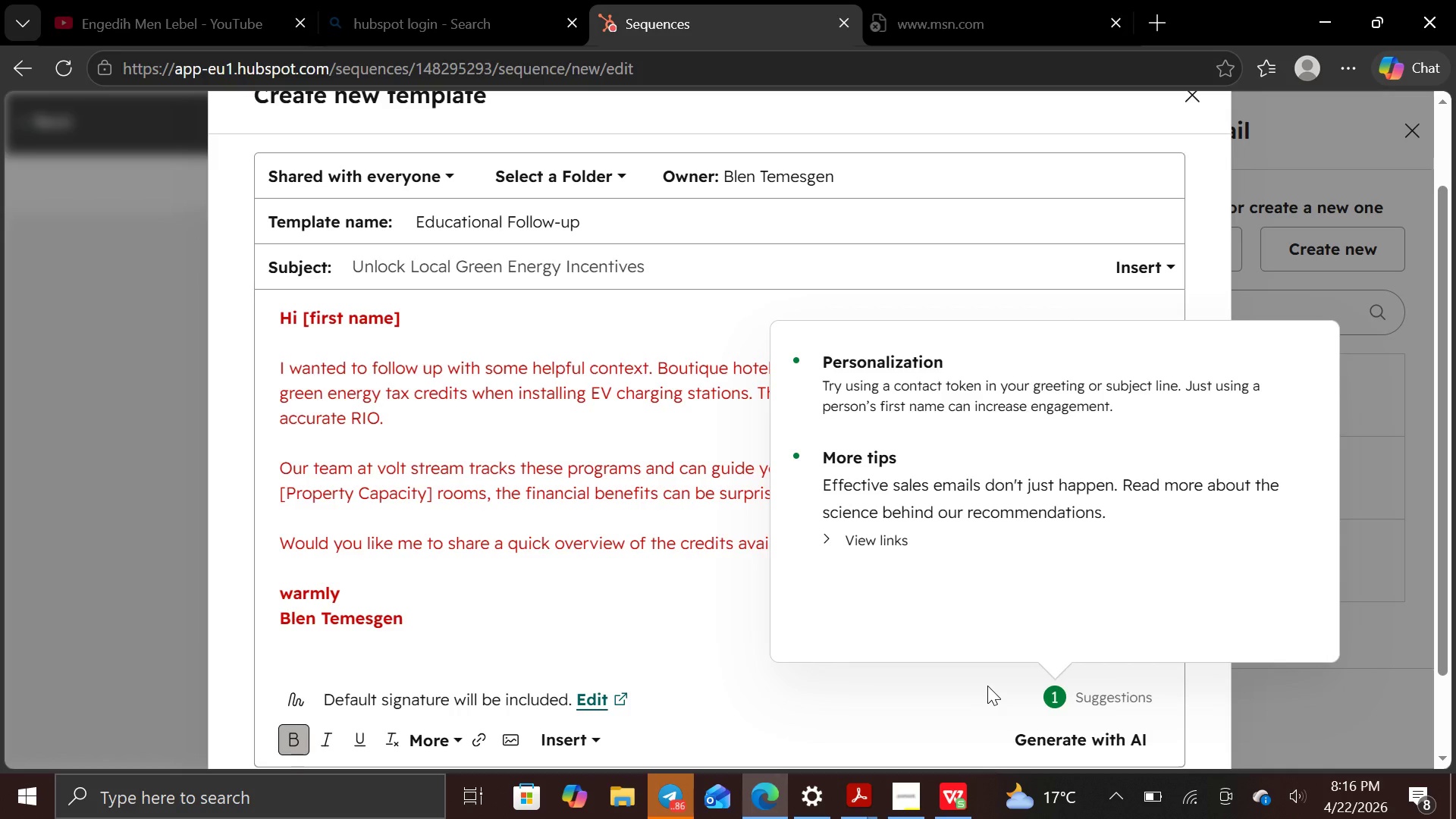 
left_click([882, 664])
 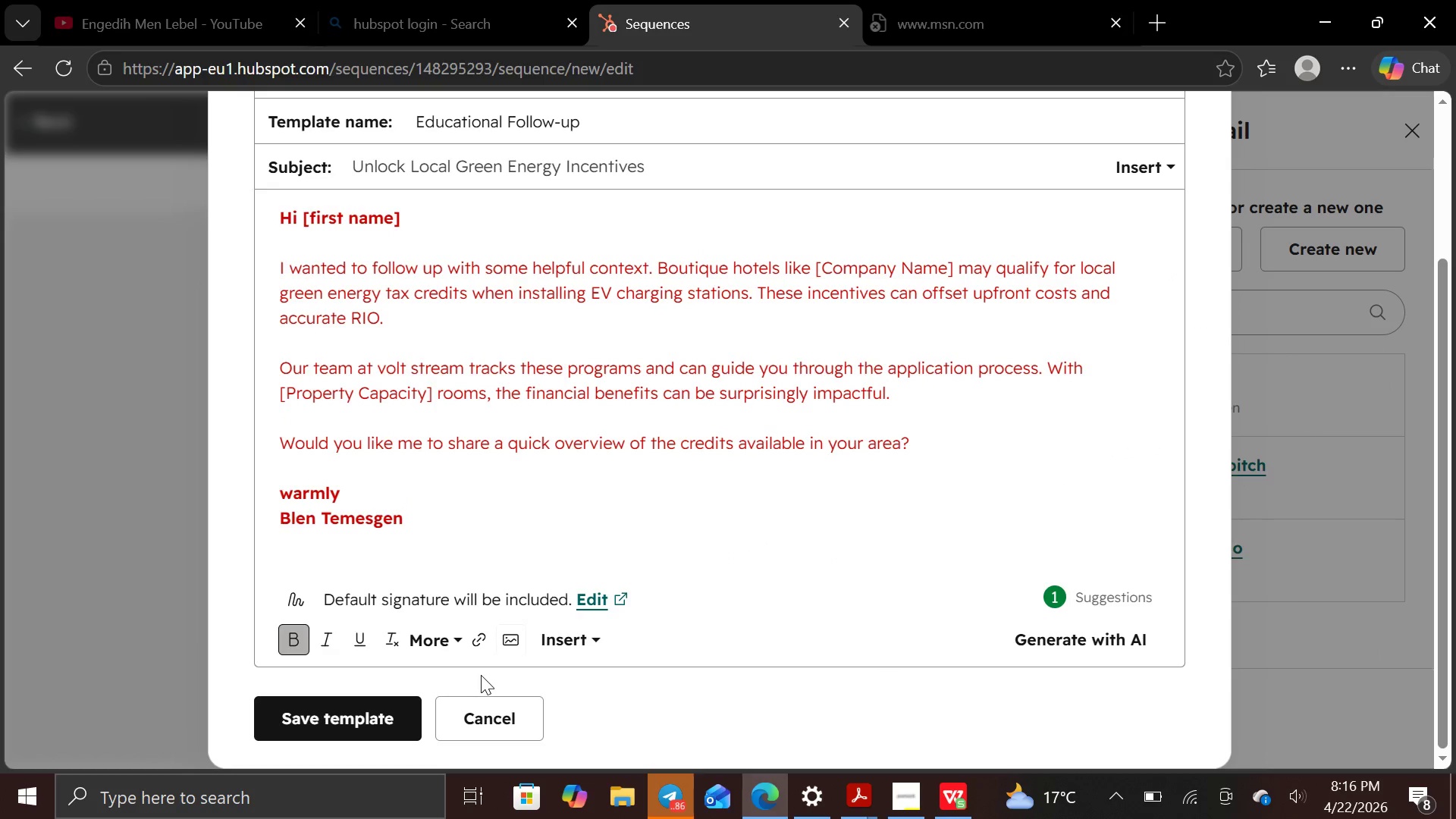 
left_click([378, 726])
 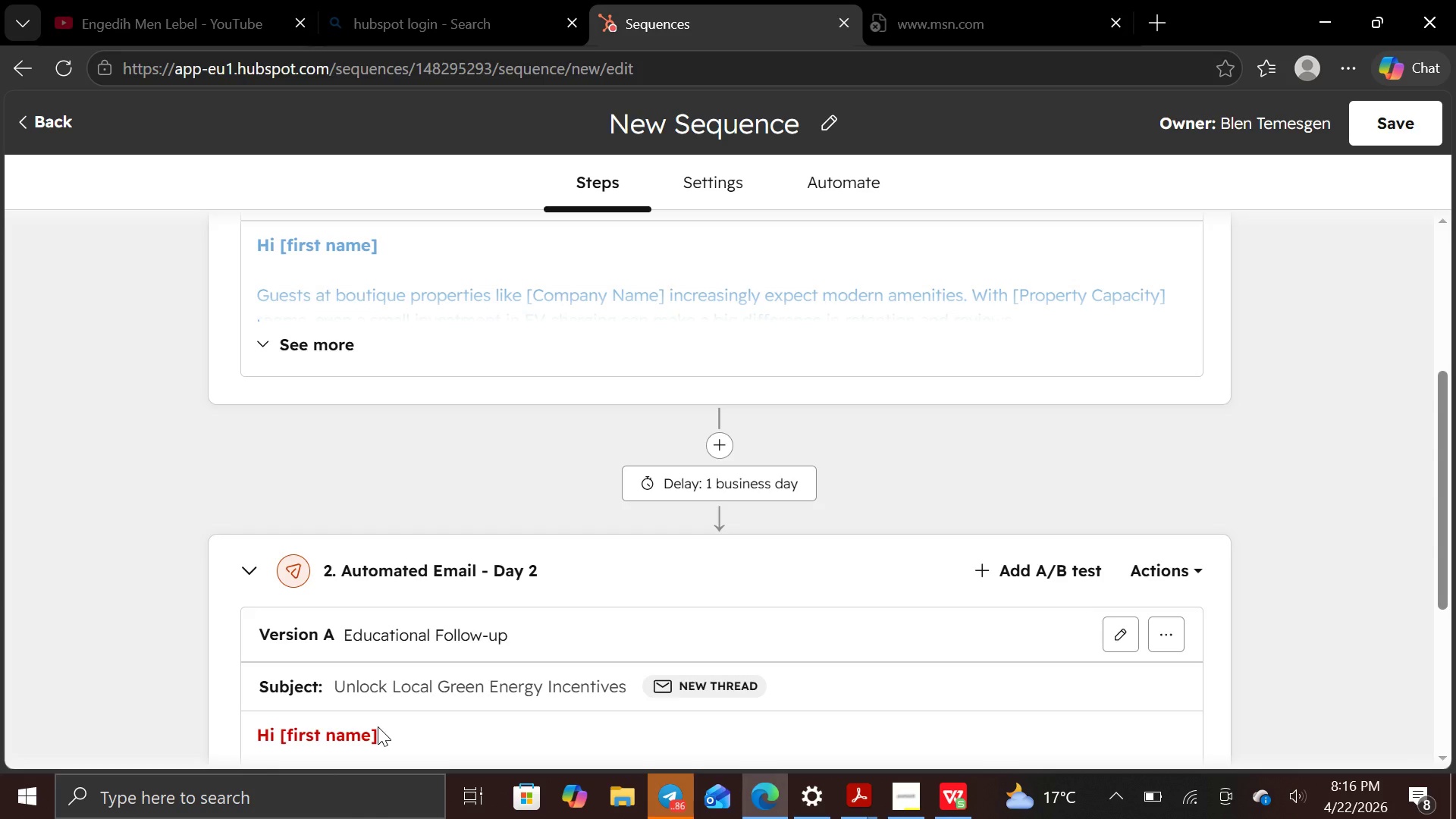 
wait(13.41)
 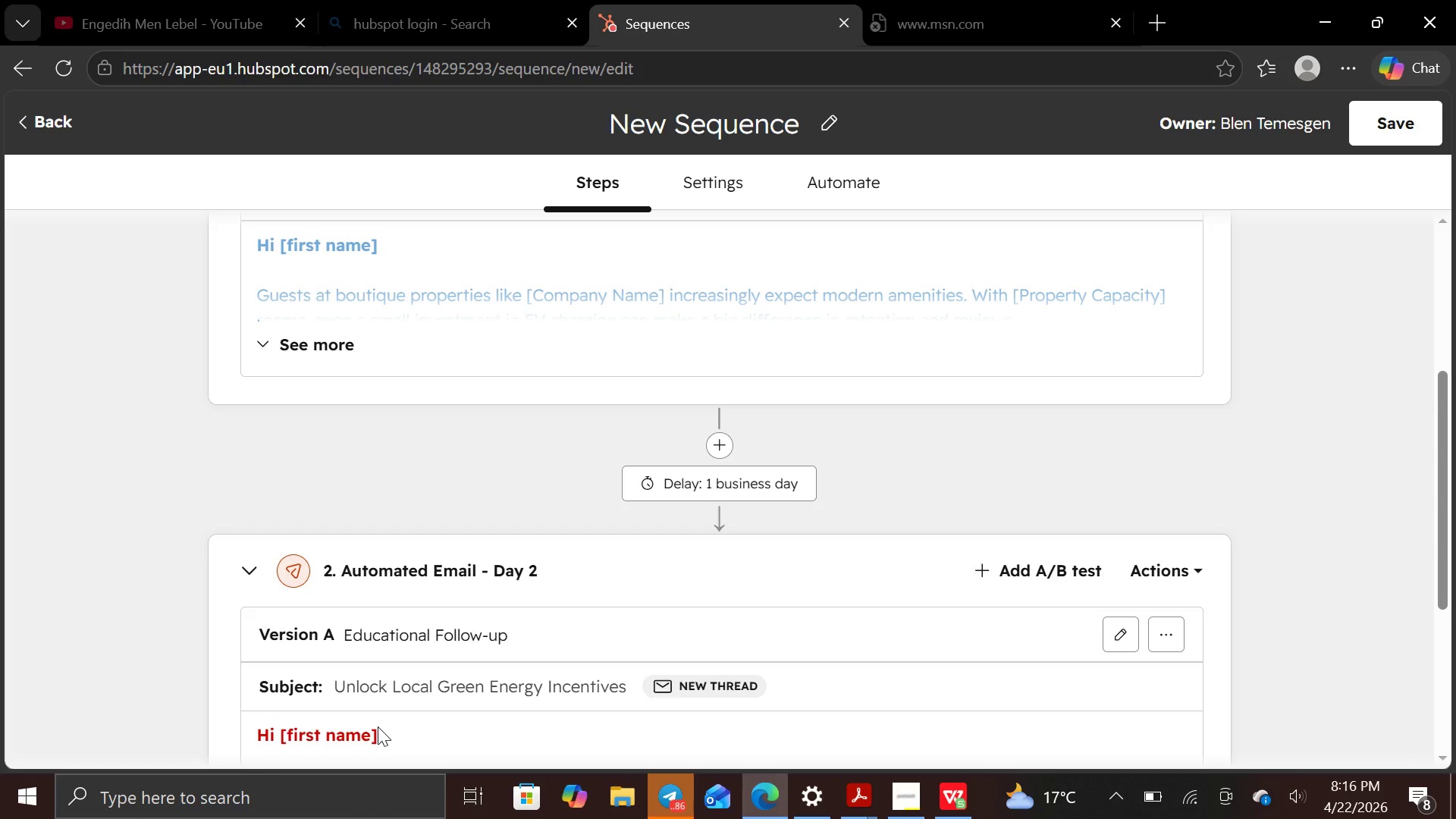 
left_click([757, 473])
 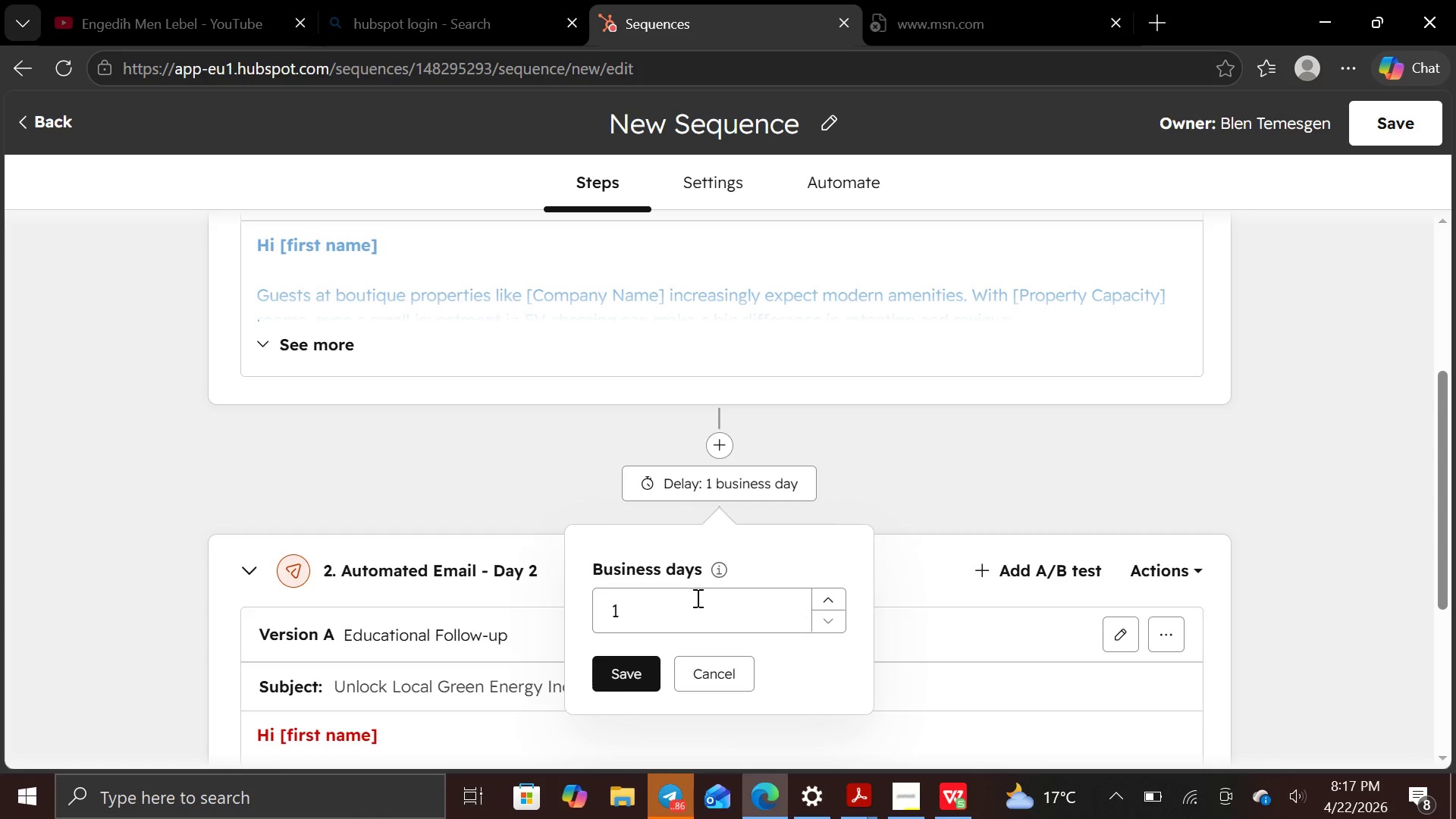 
left_click([694, 600])
 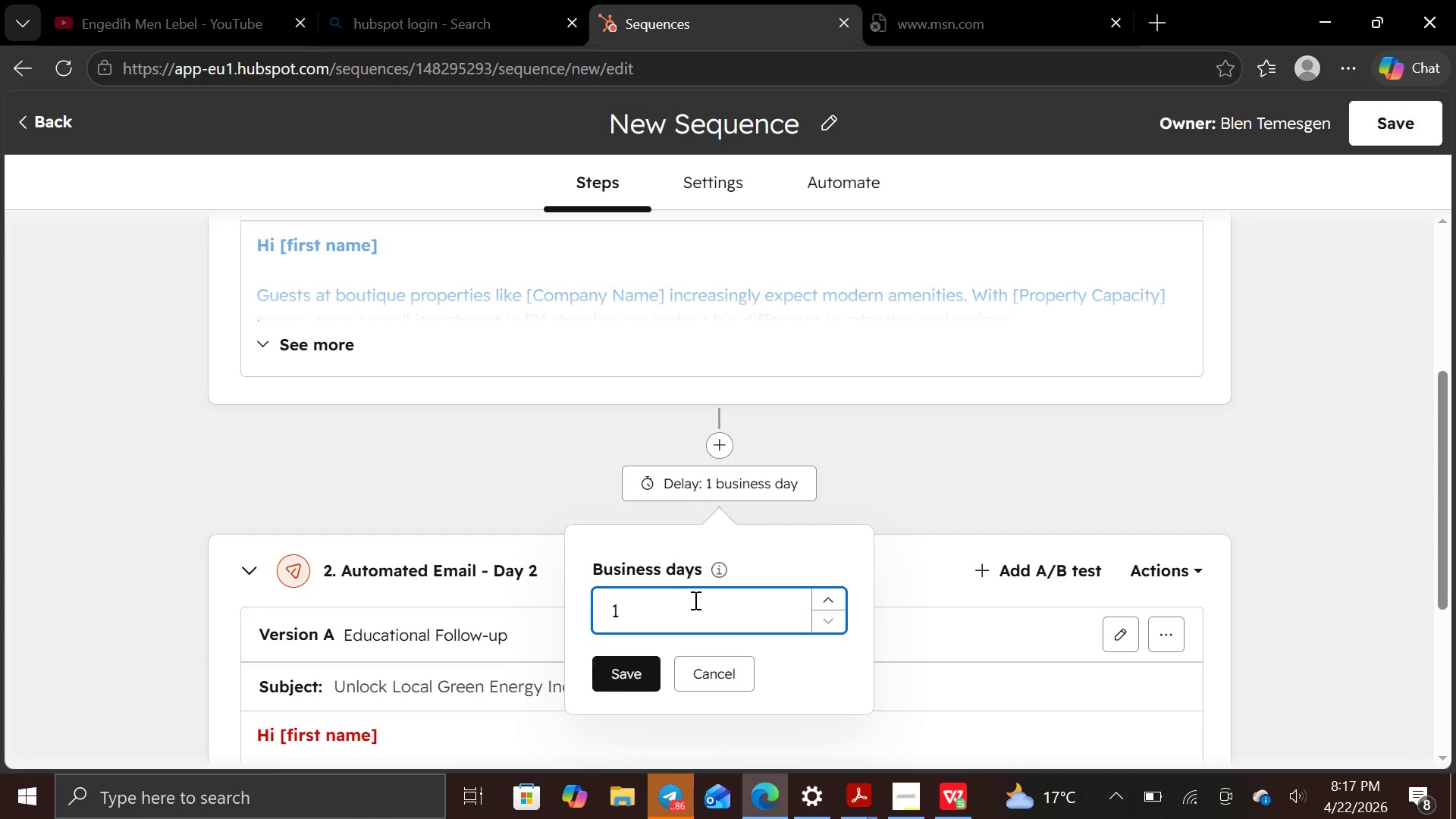 
key(Backspace)
 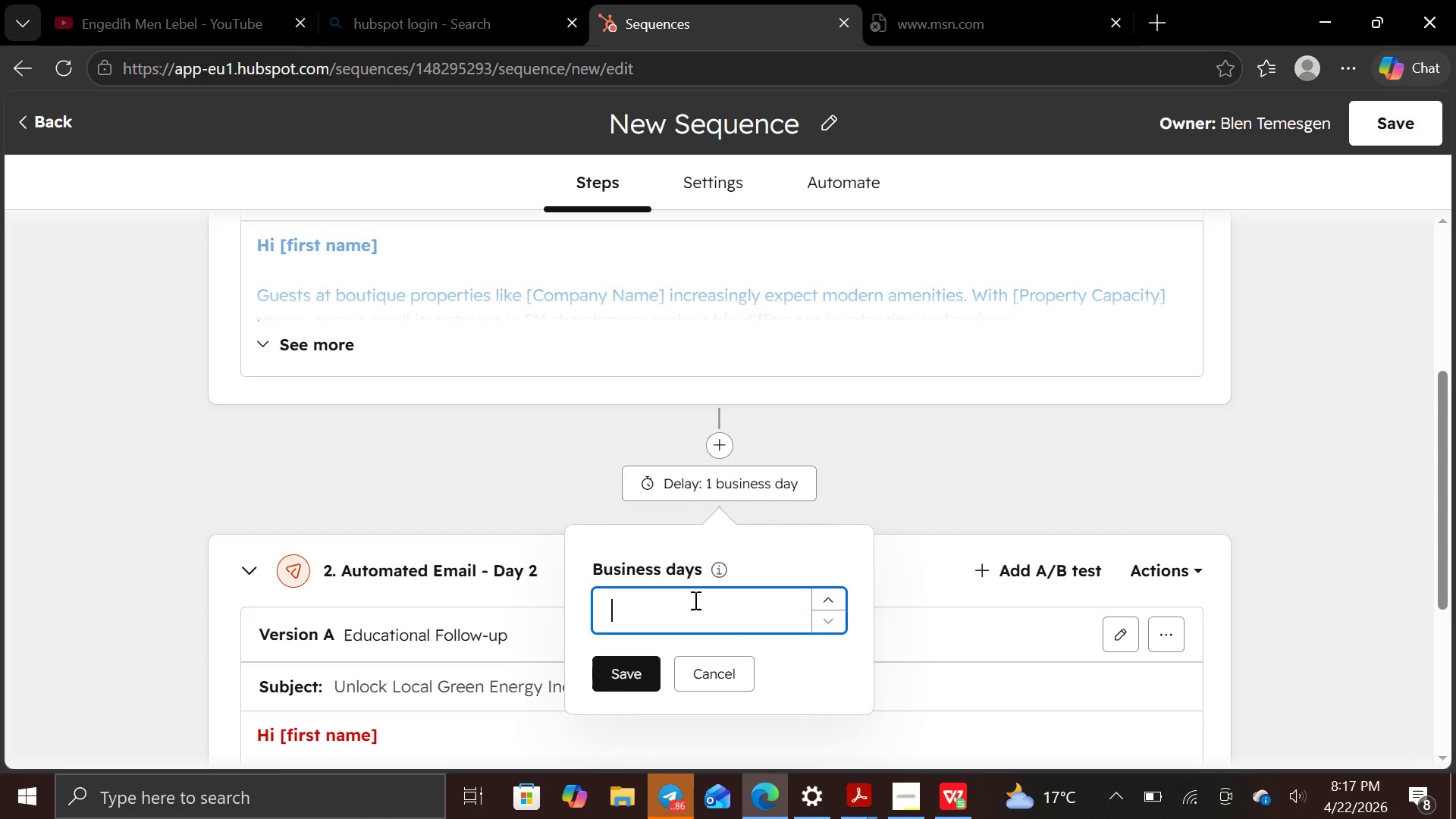 
key(3)
 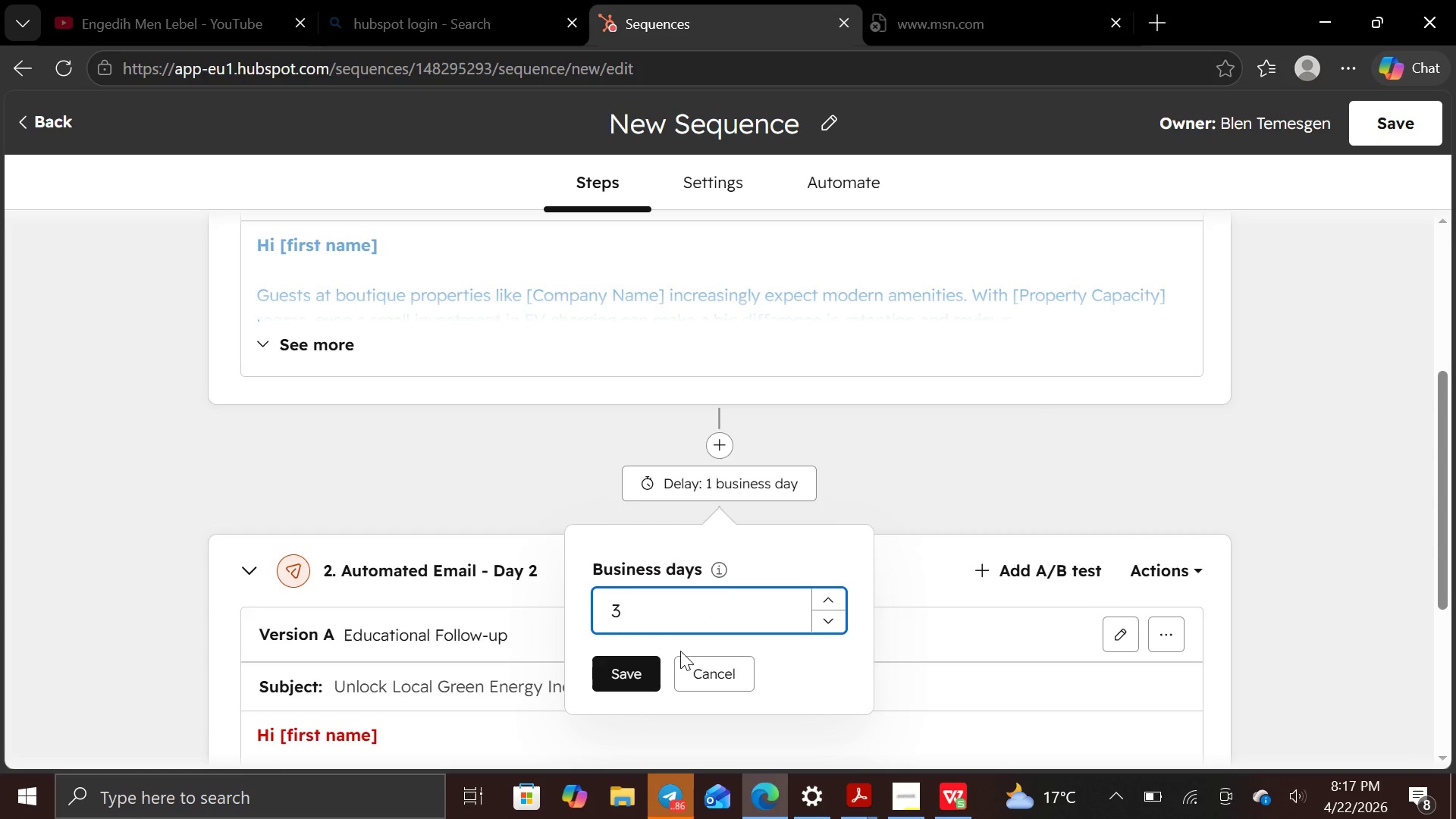 
left_click([648, 676])
 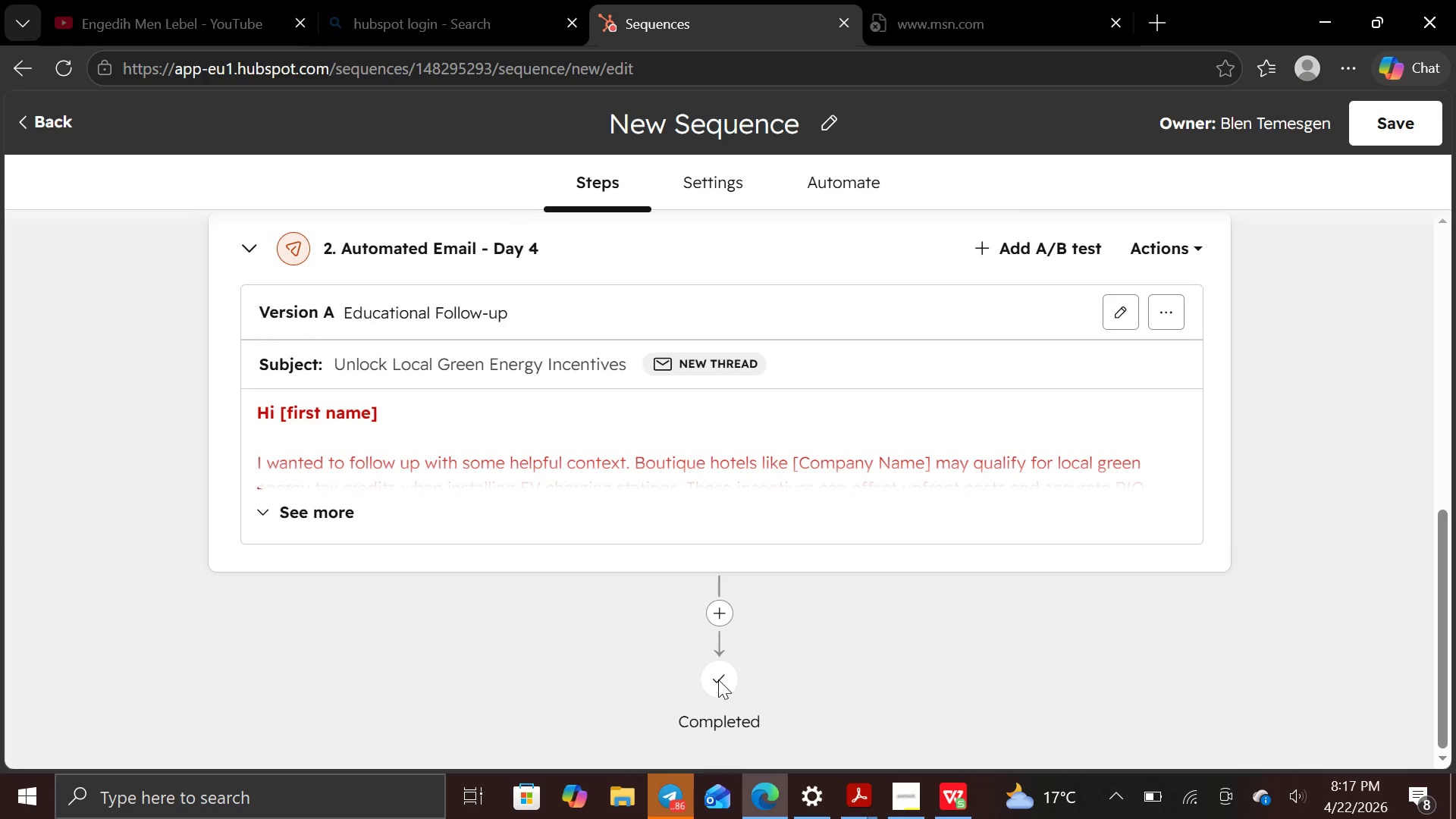 
left_click([715, 679])
 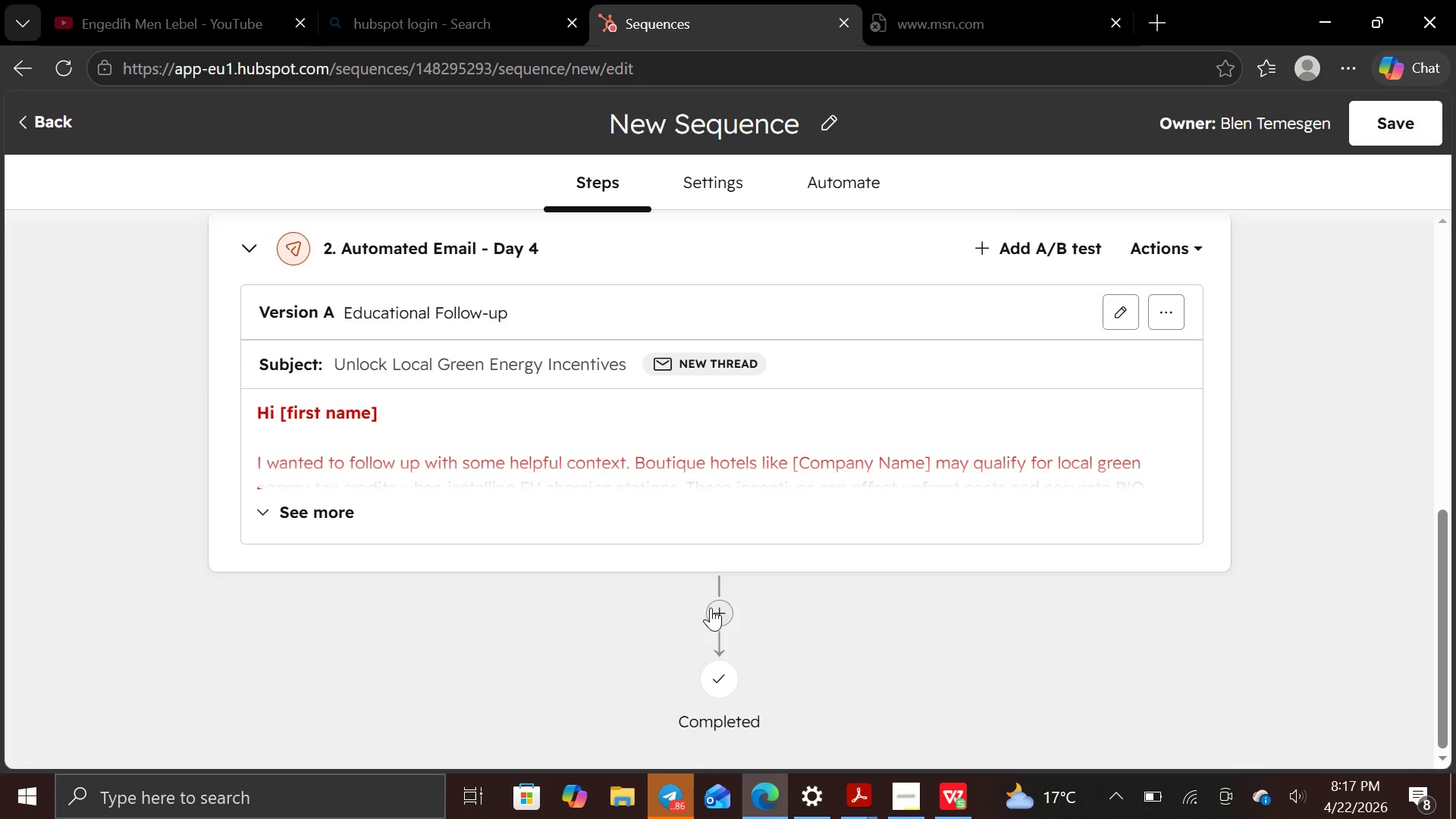 
left_click([713, 607])
 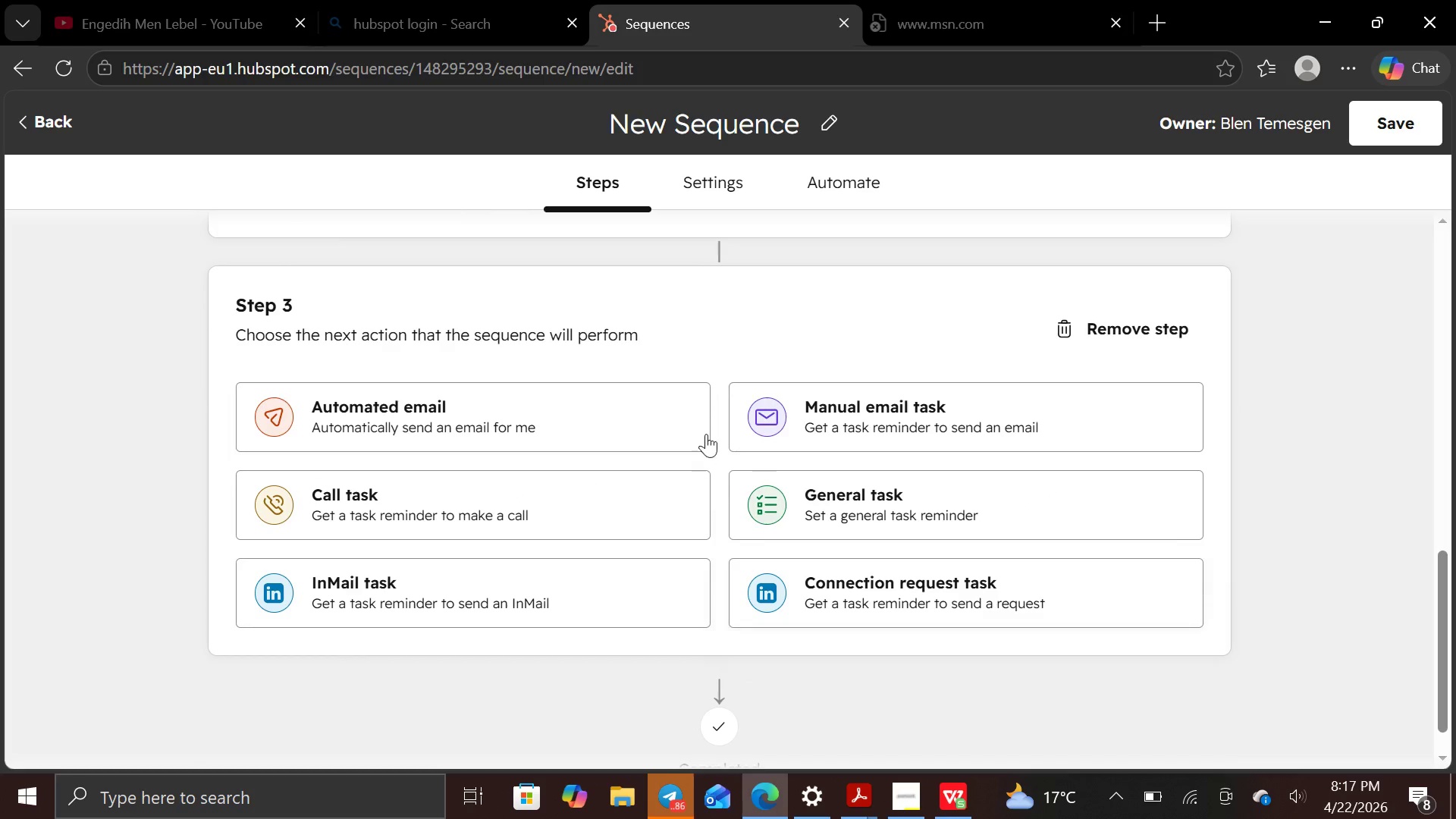 
double_click([699, 410])
 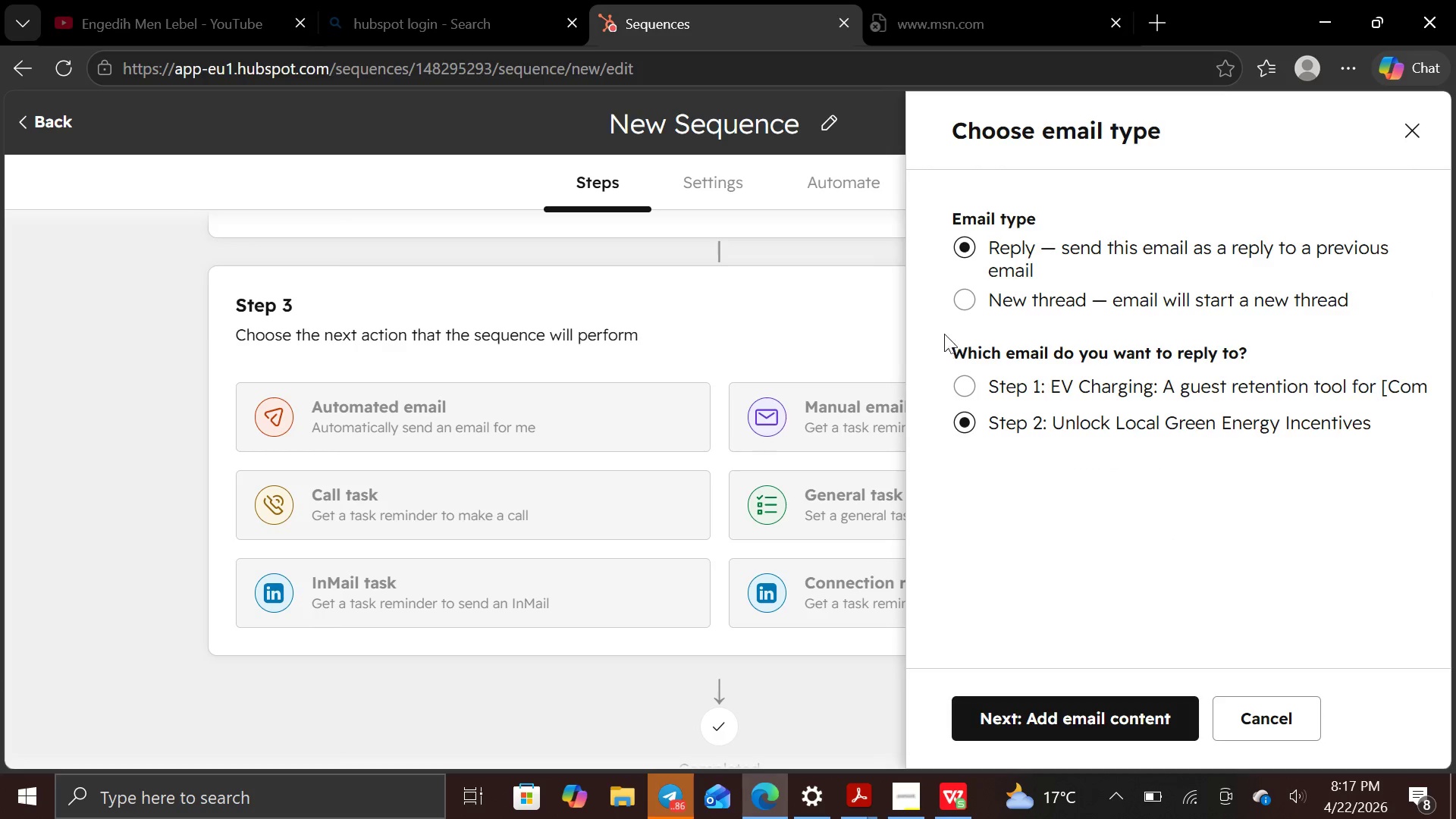 
left_click([958, 303])
 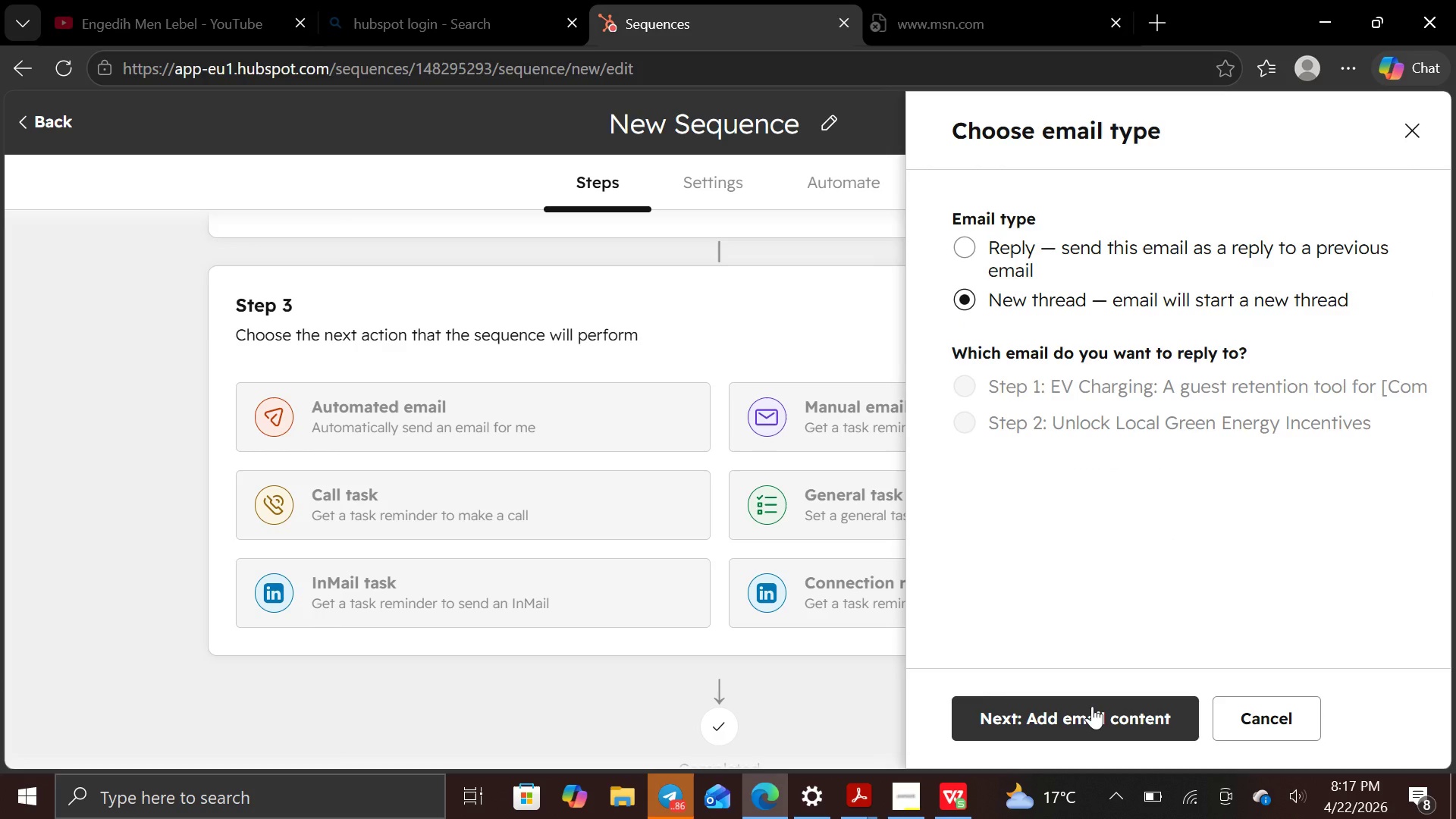 
left_click([1092, 708])
 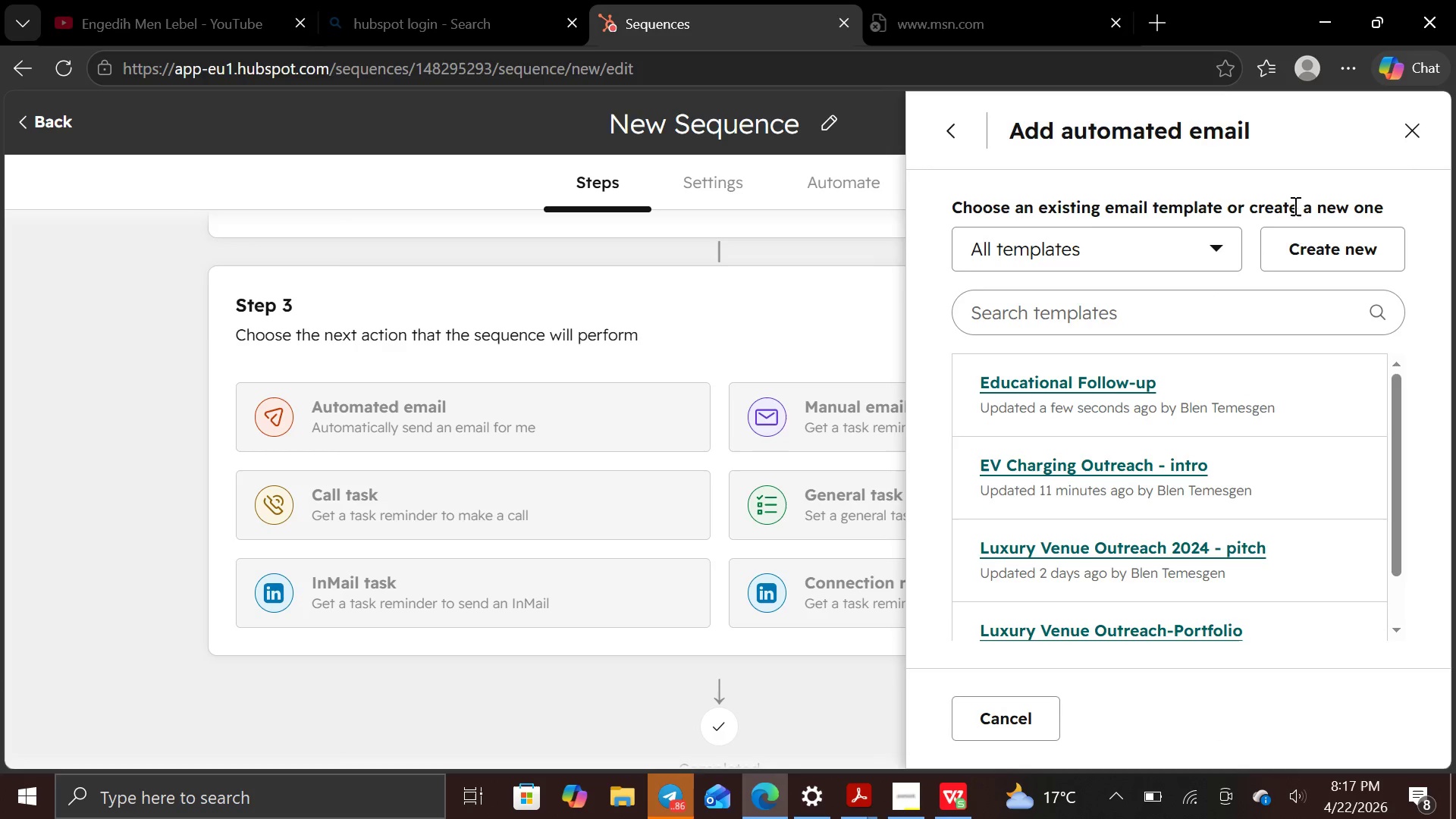 
left_click([1322, 244])
 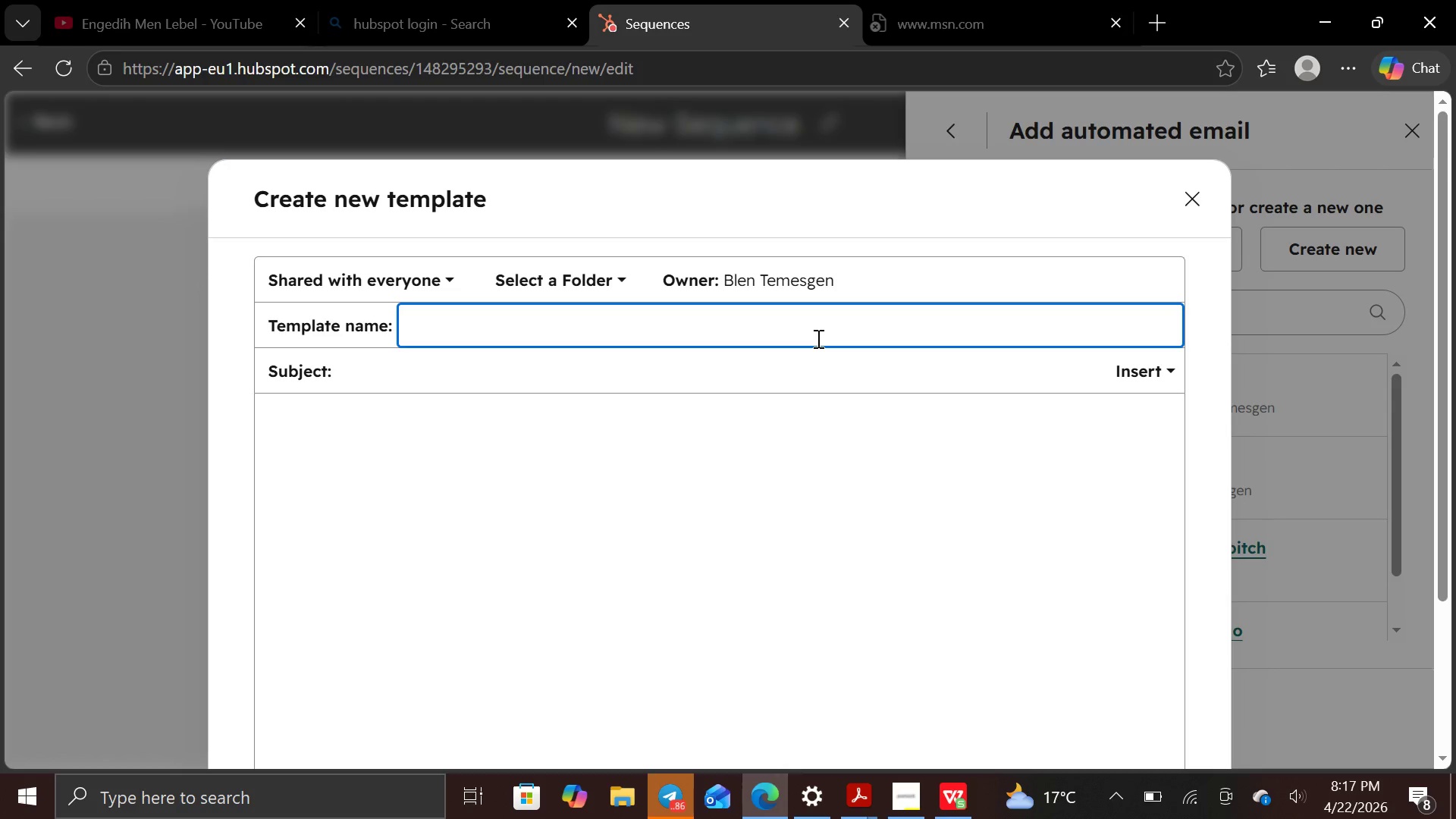 
wait(16.34)
 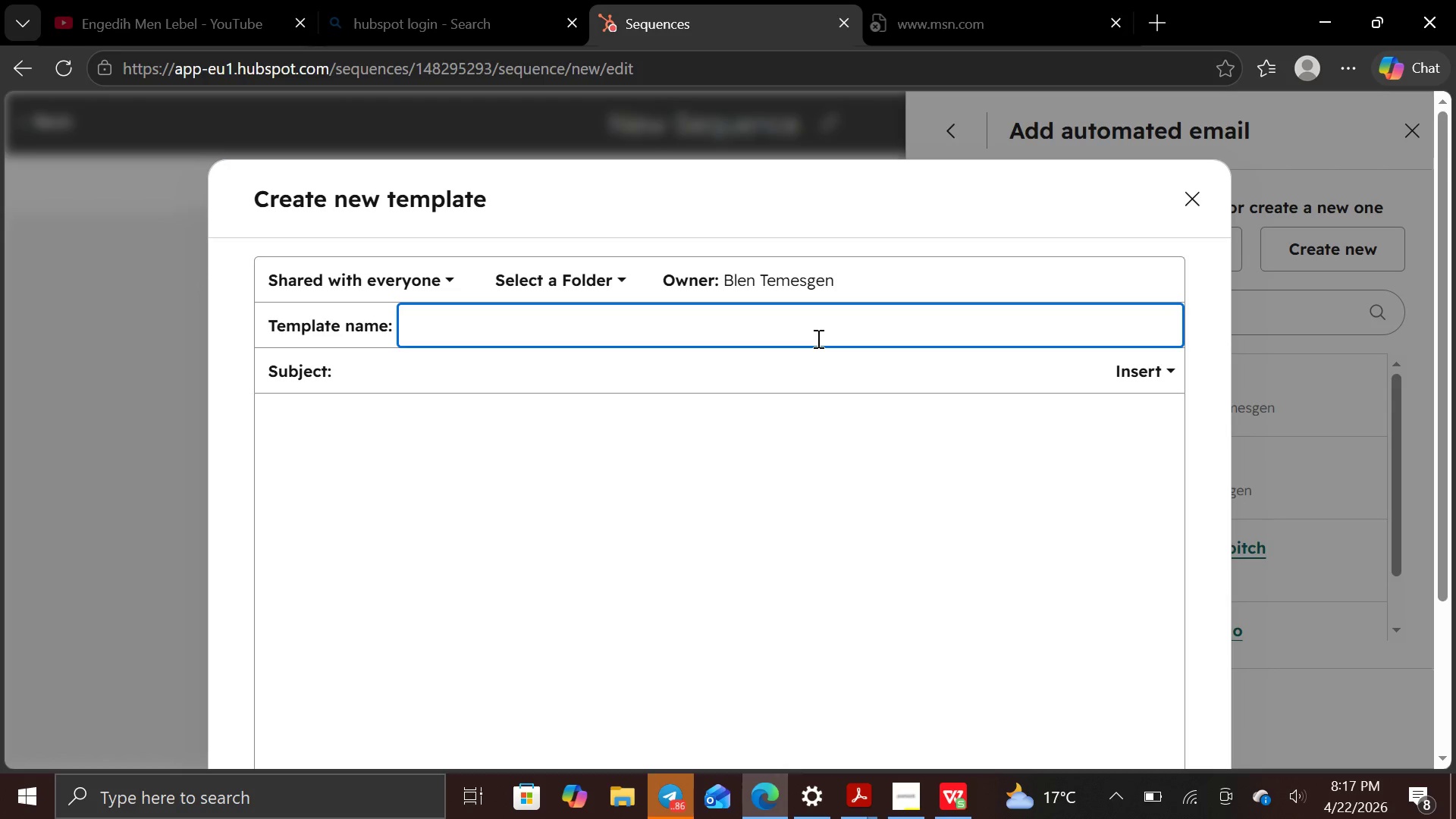 
type(Break-up/low friction)
 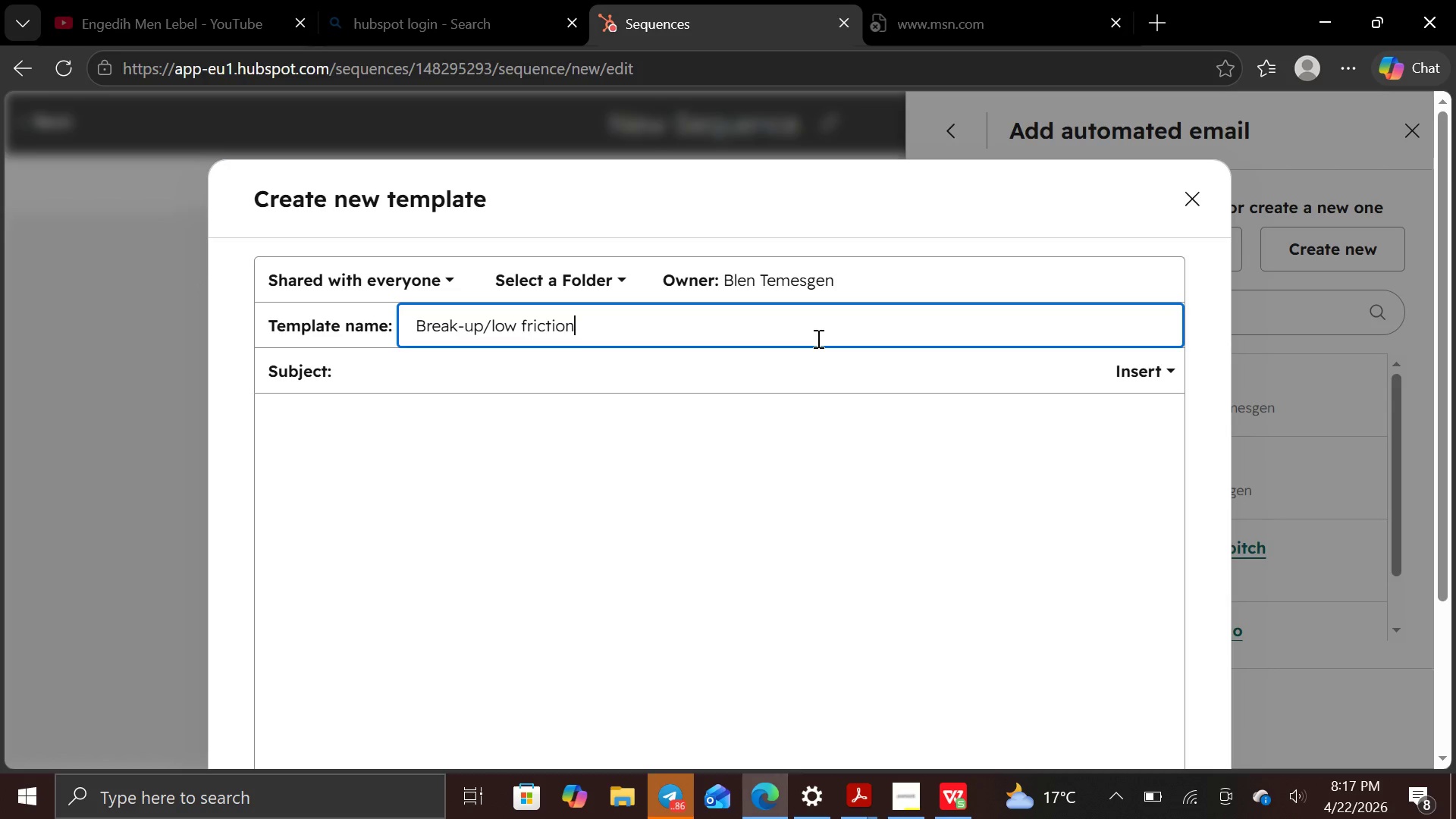 
wait(5.74)
 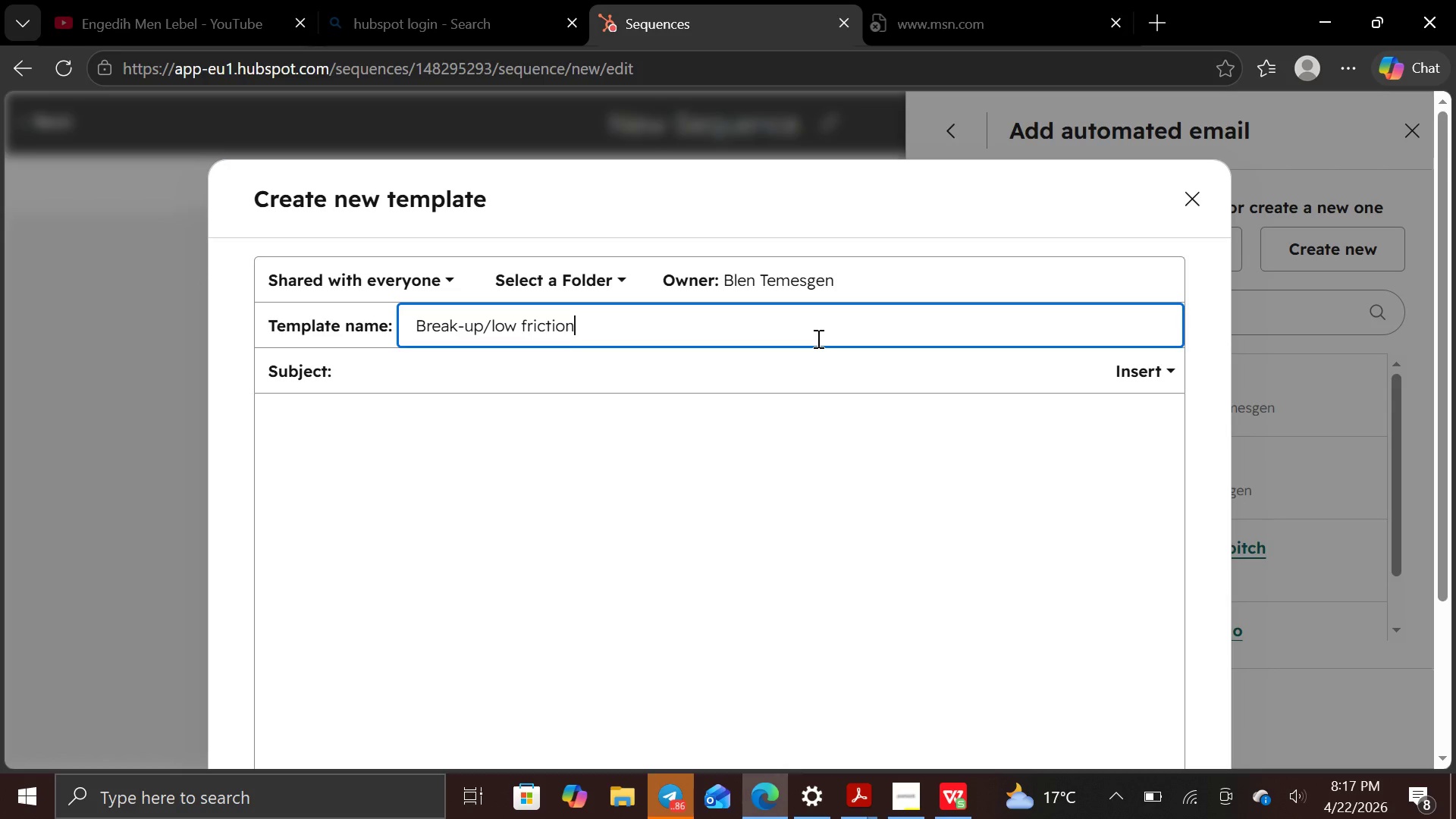 
type( close)
 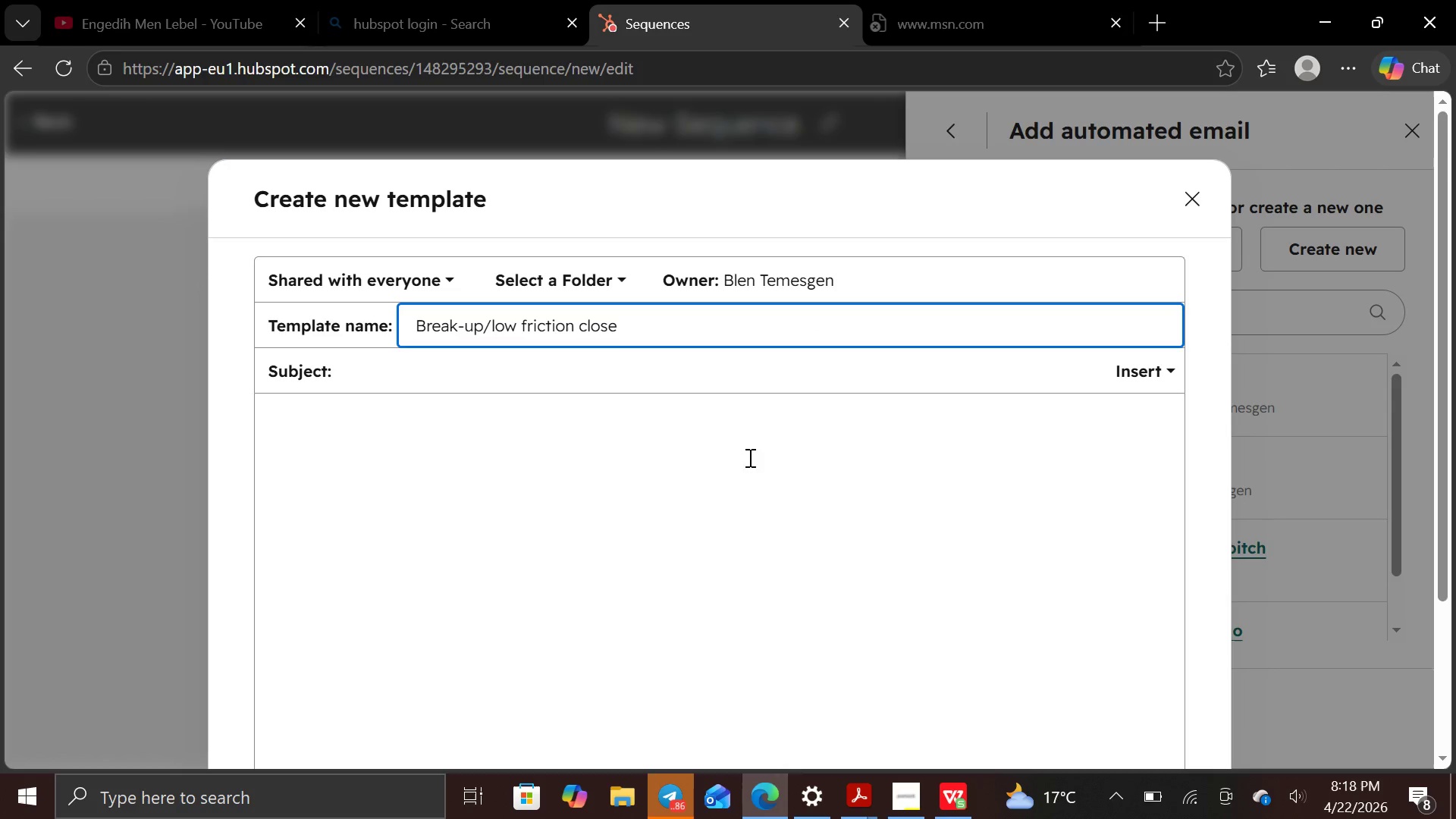 
wait(6.84)
 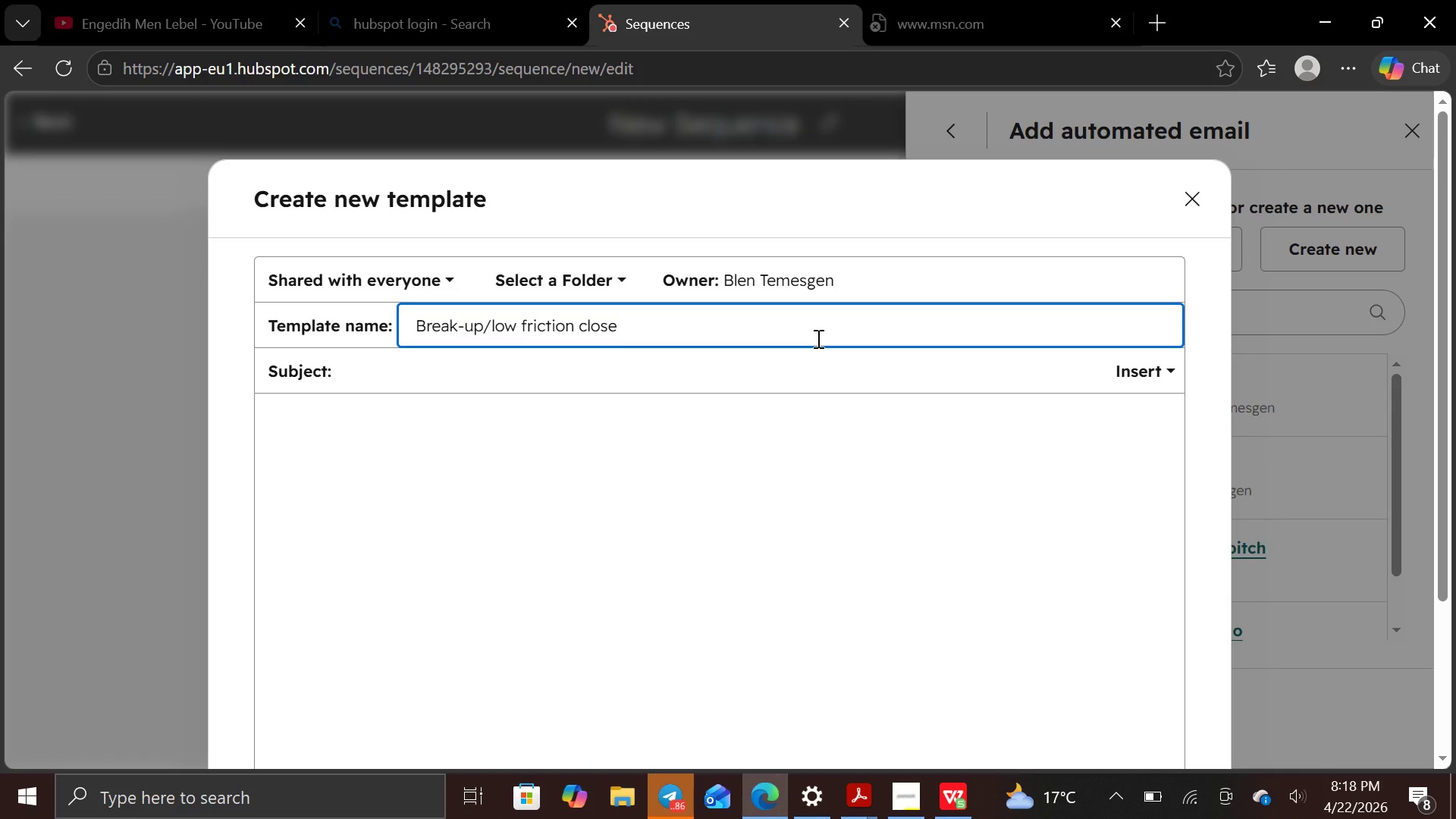 
left_click([654, 372])
 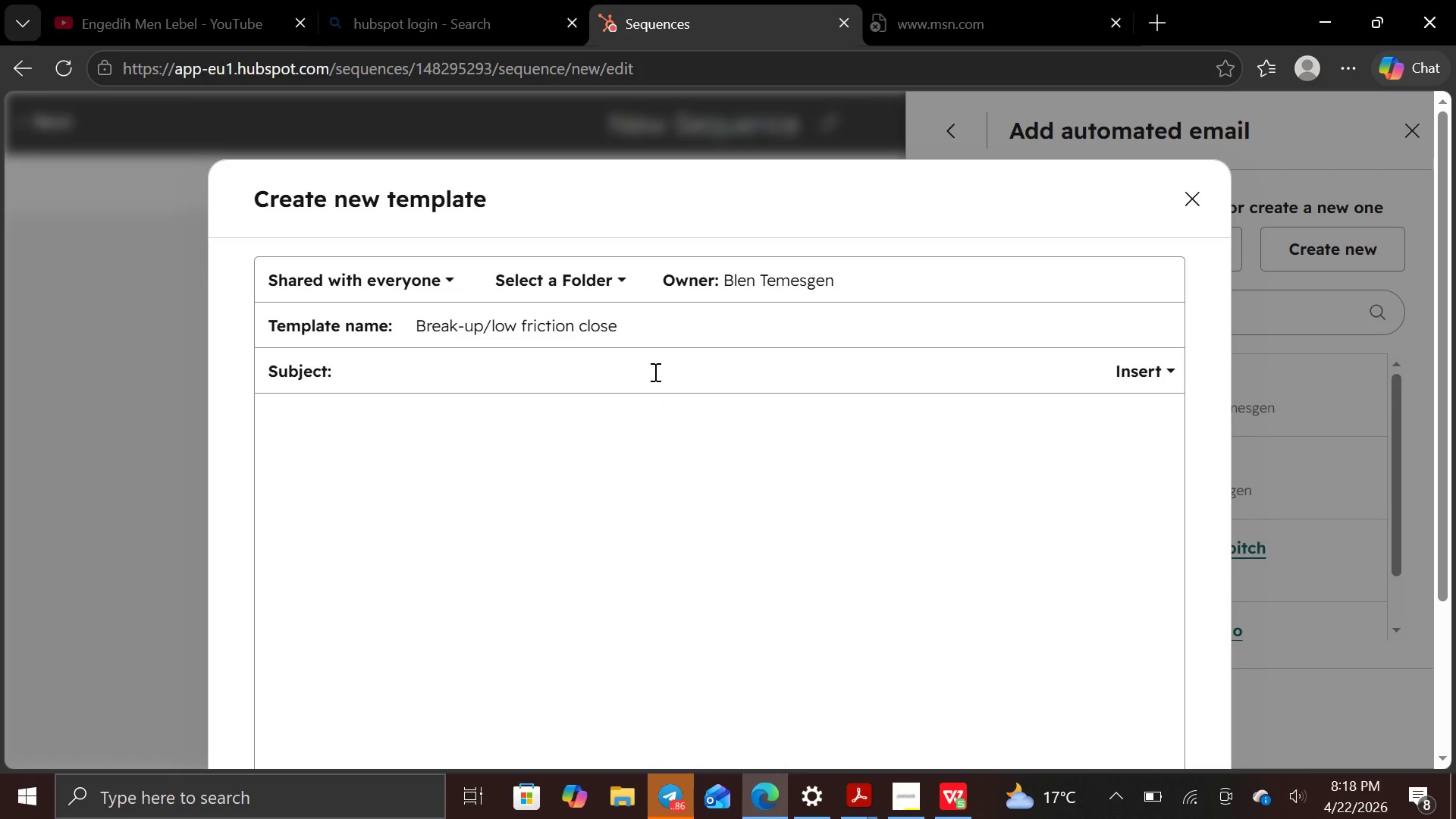 
type(Qui)
 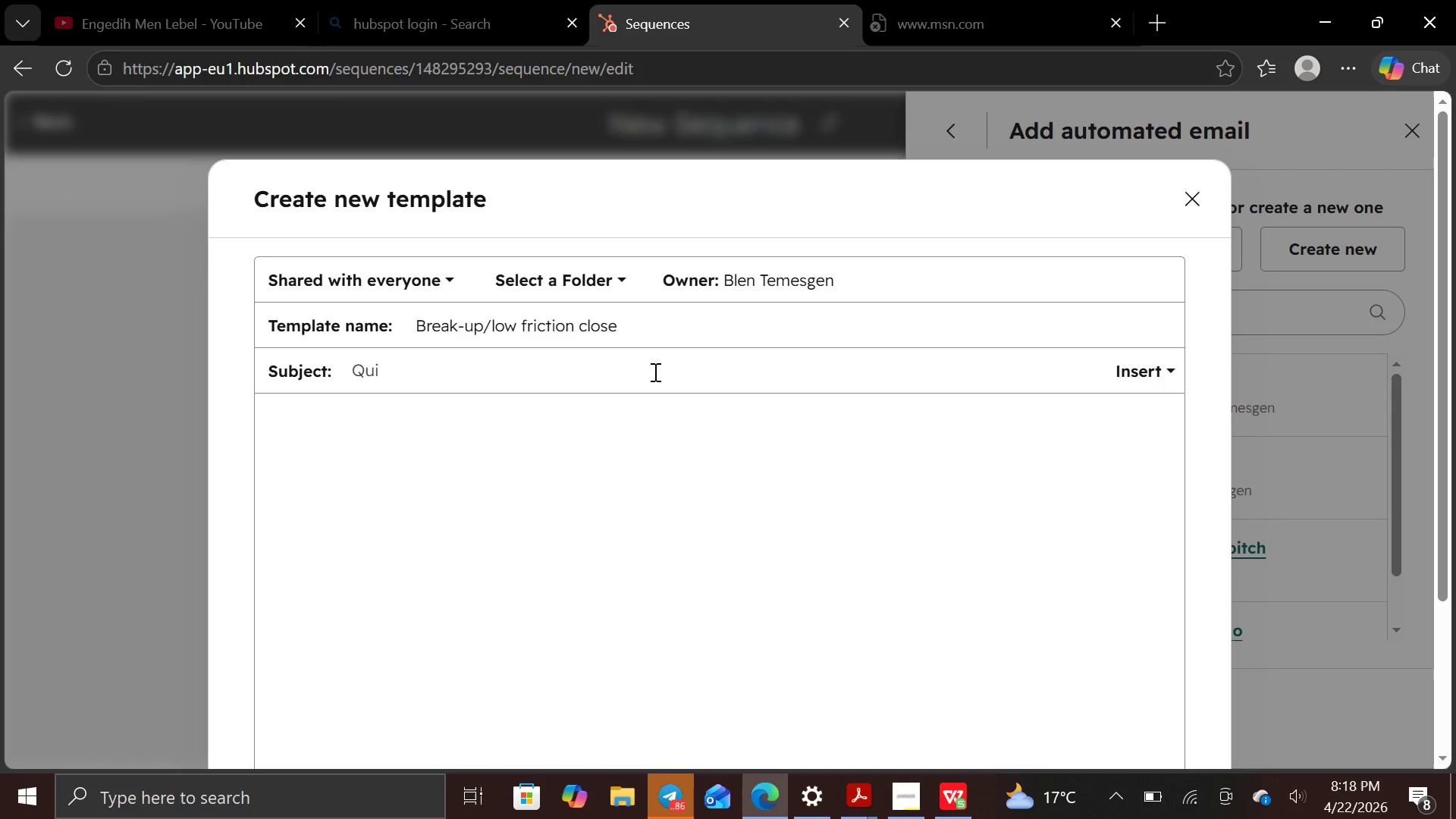 
wait(7.91)
 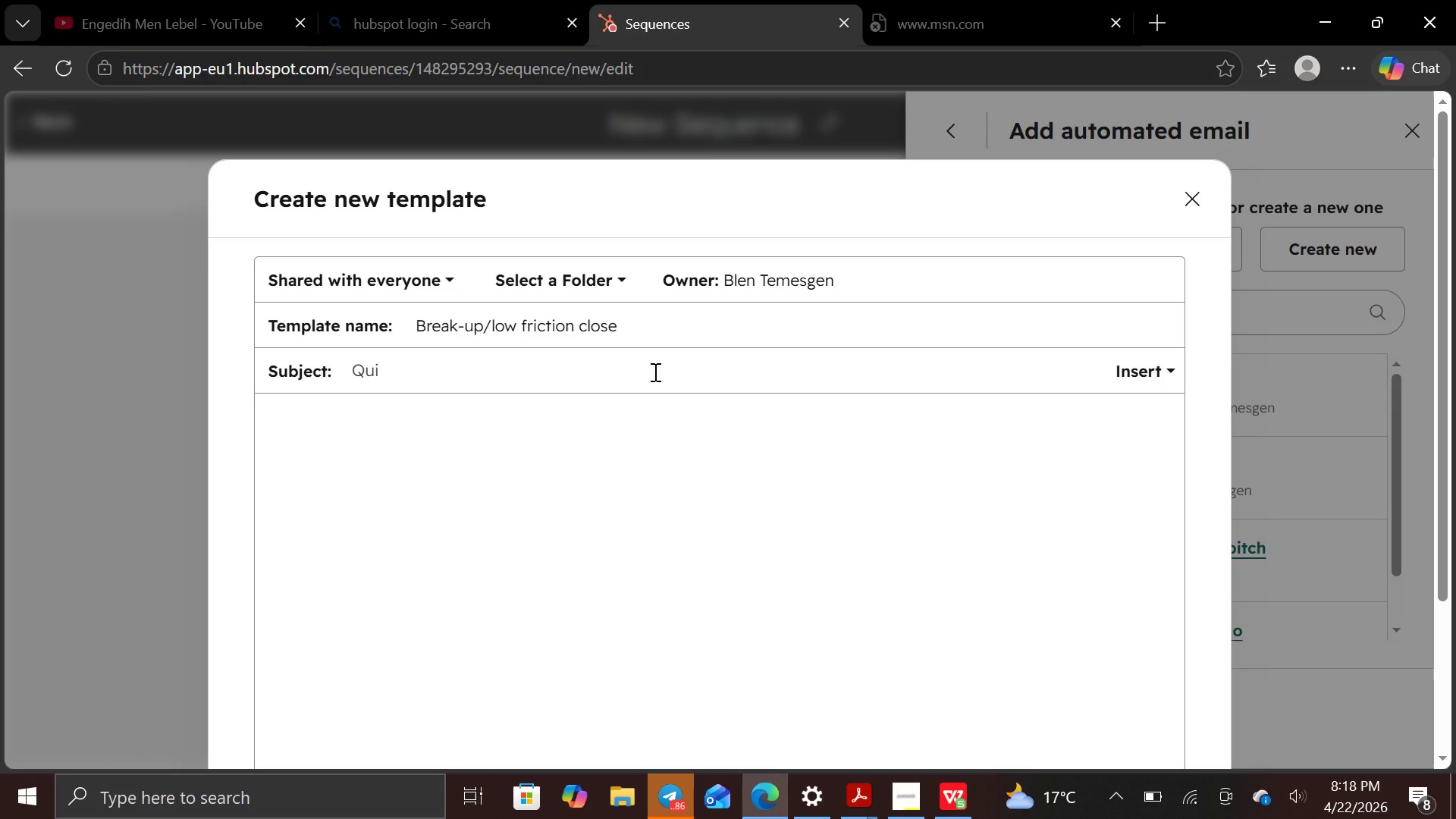 
type(ck site assessment)
 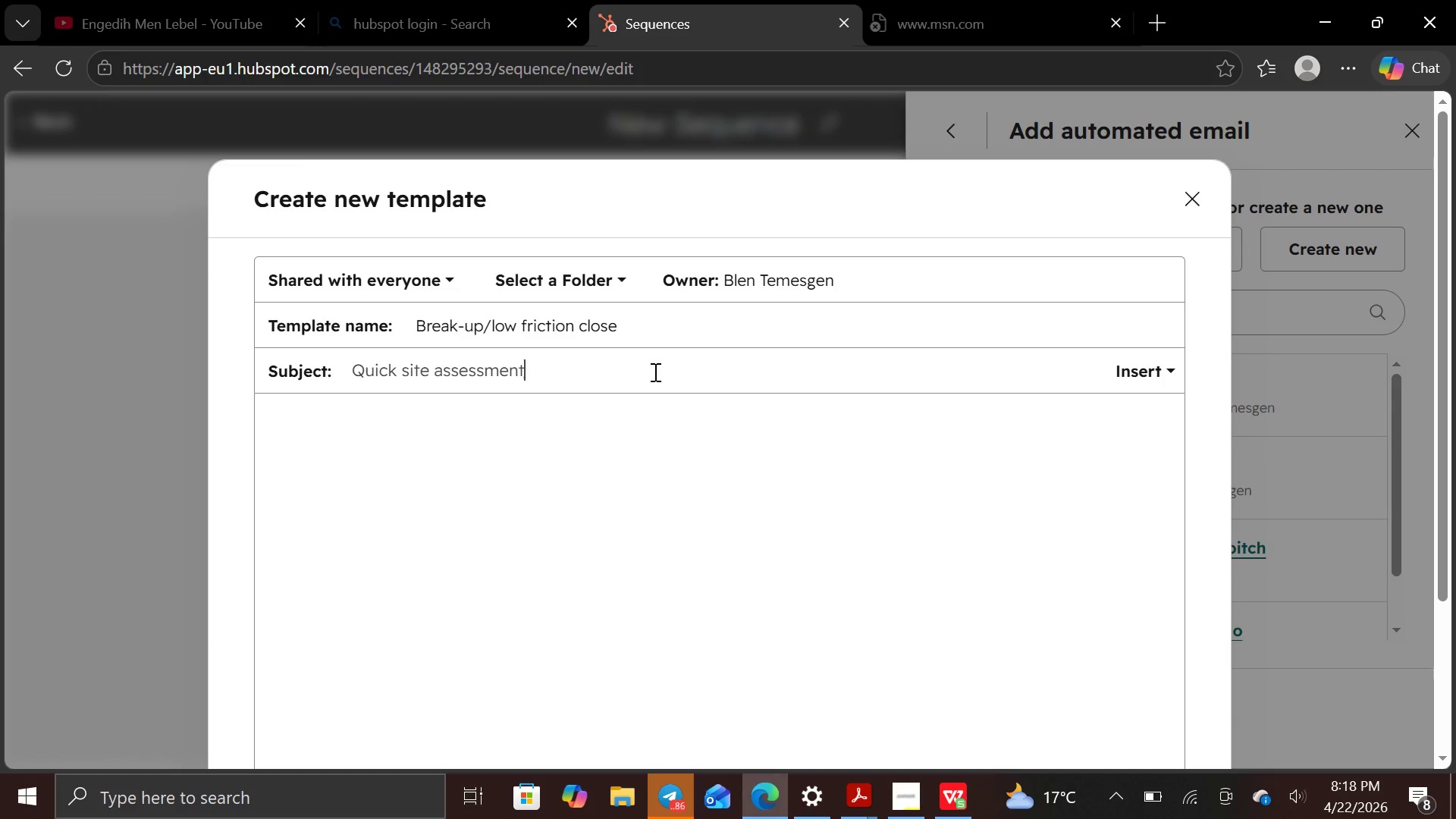 
key(Shift+Slash)
 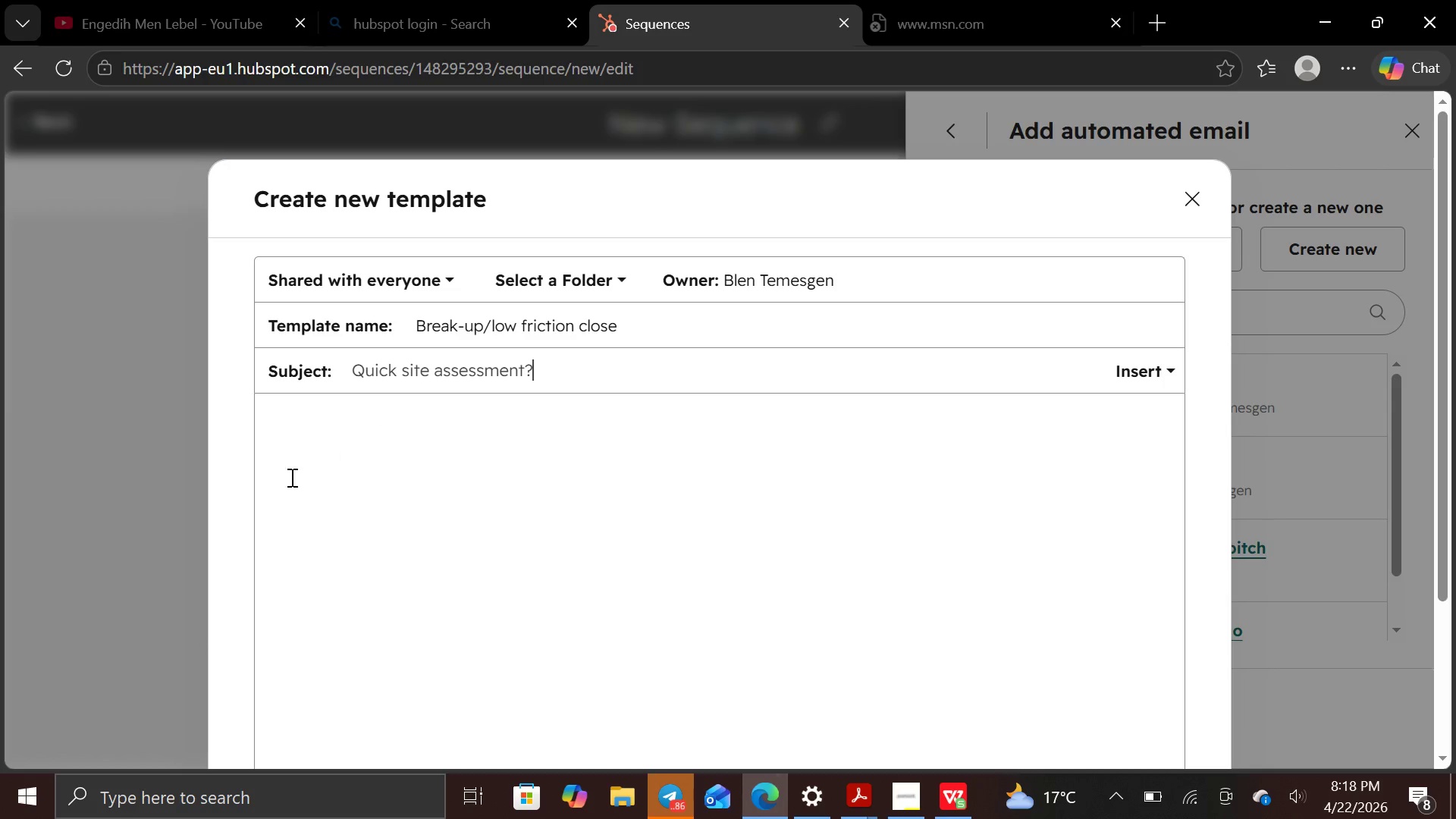 
left_click([273, 435])
 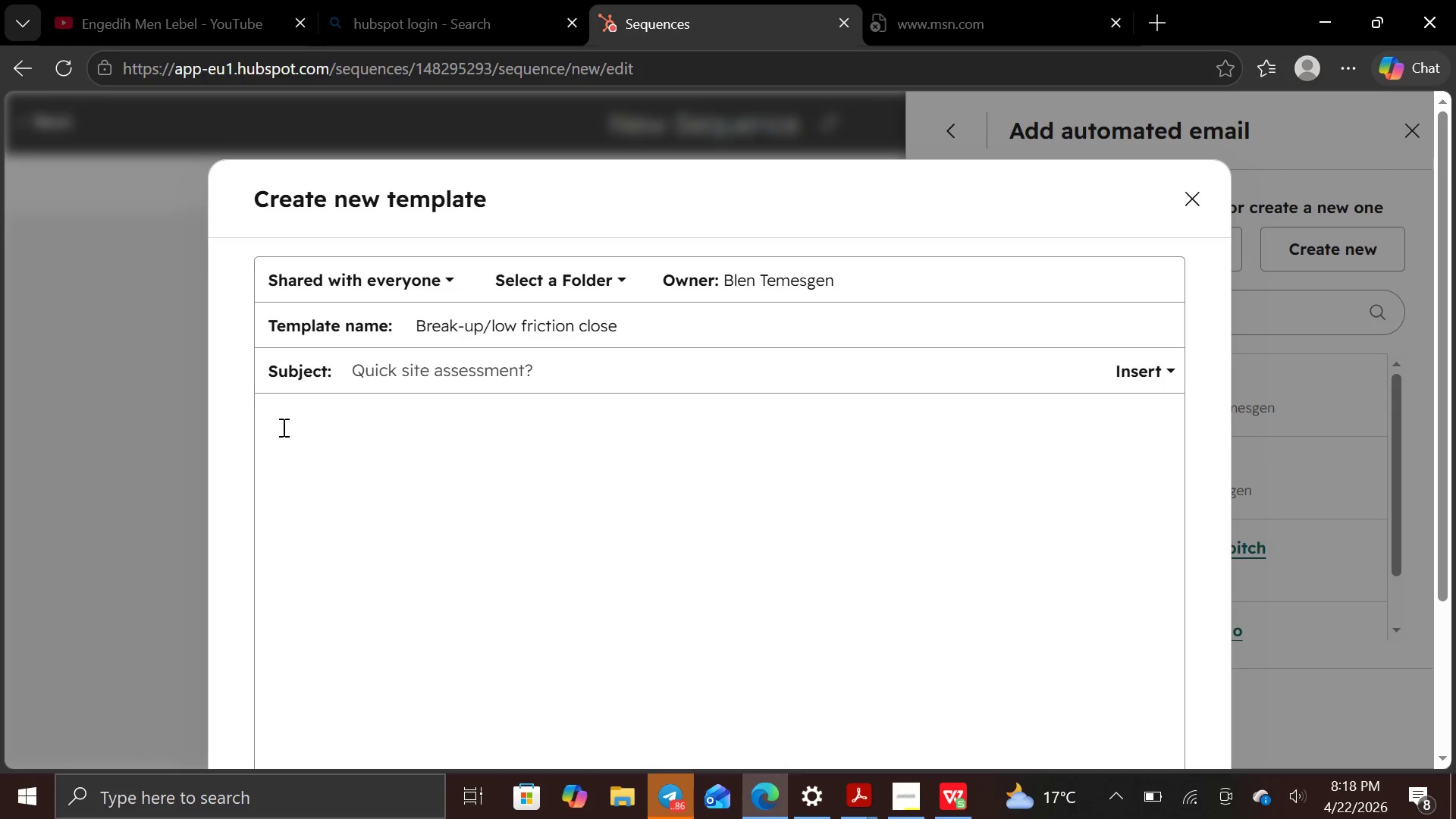 
left_click([282, 425])
 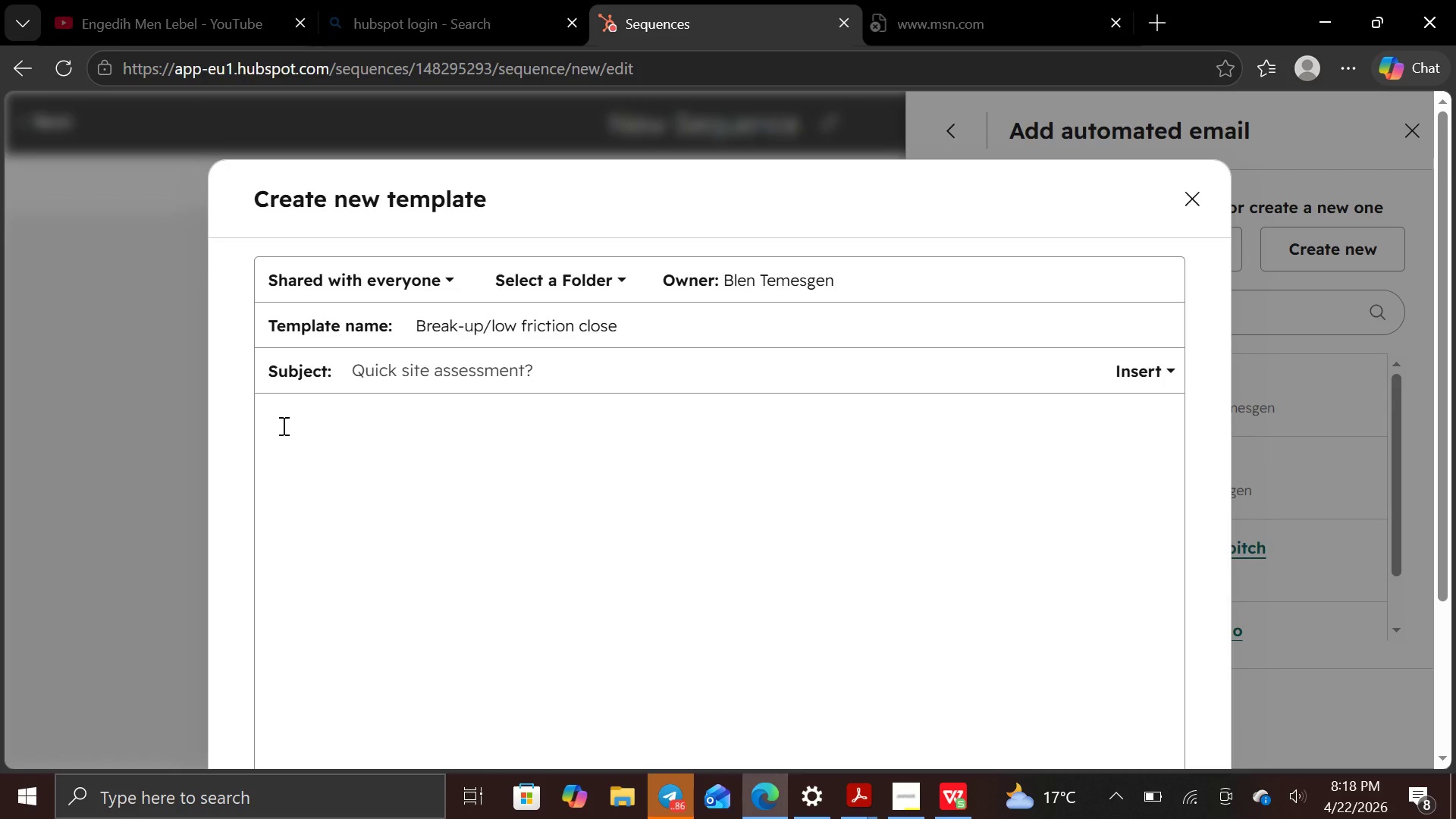 
wait(5.38)
 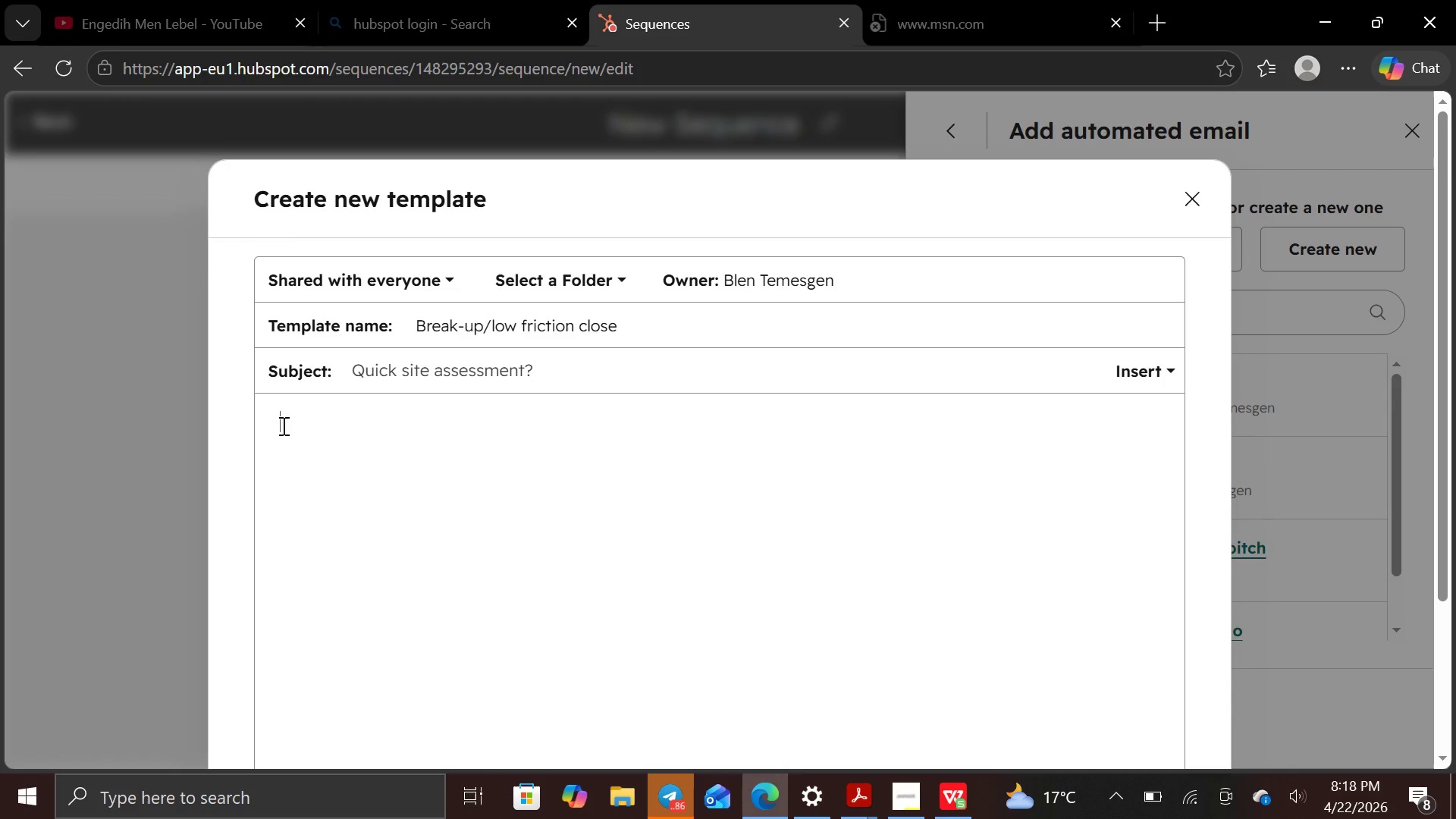 
key(CapsLock)
 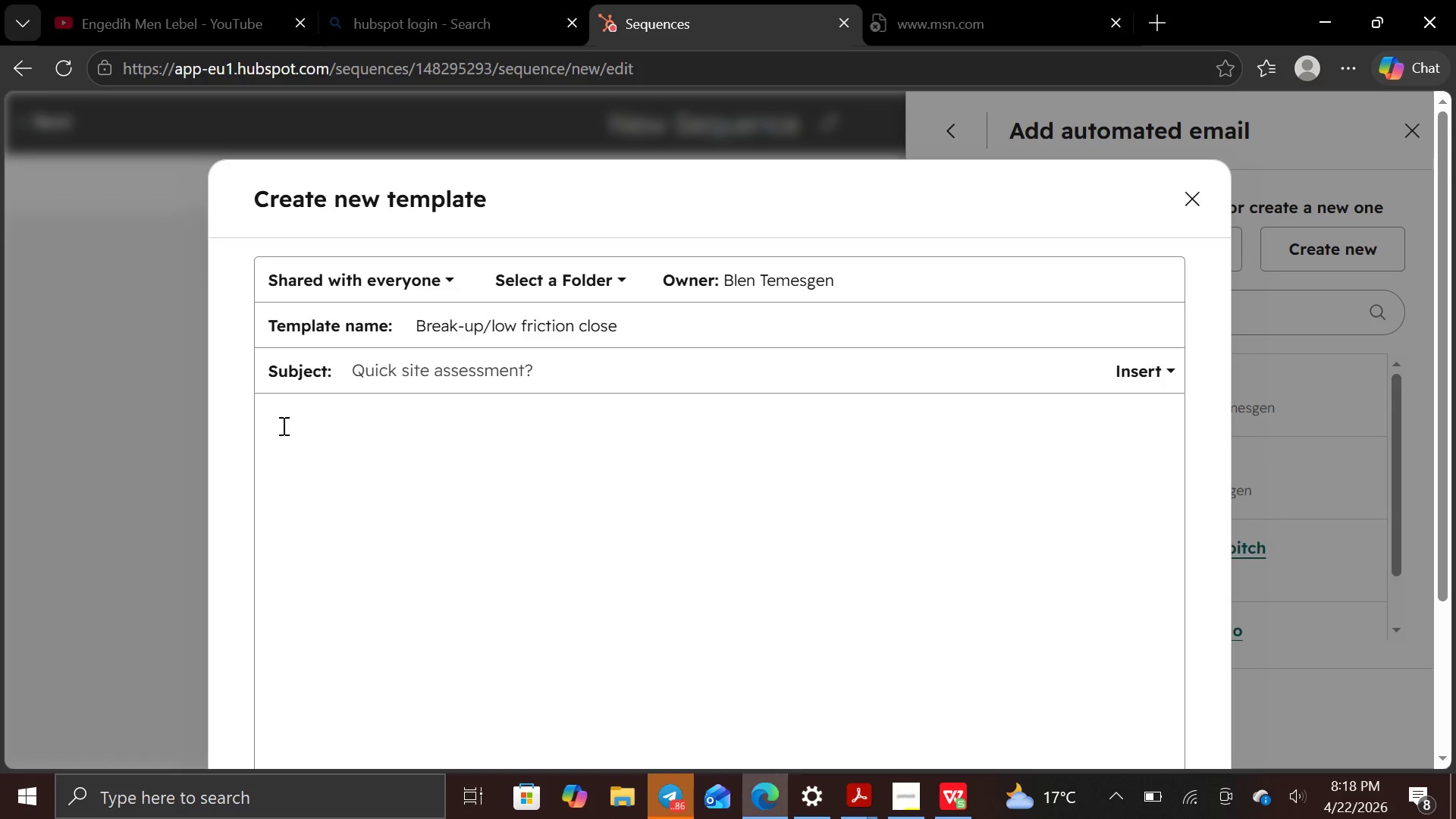 
key(H)
 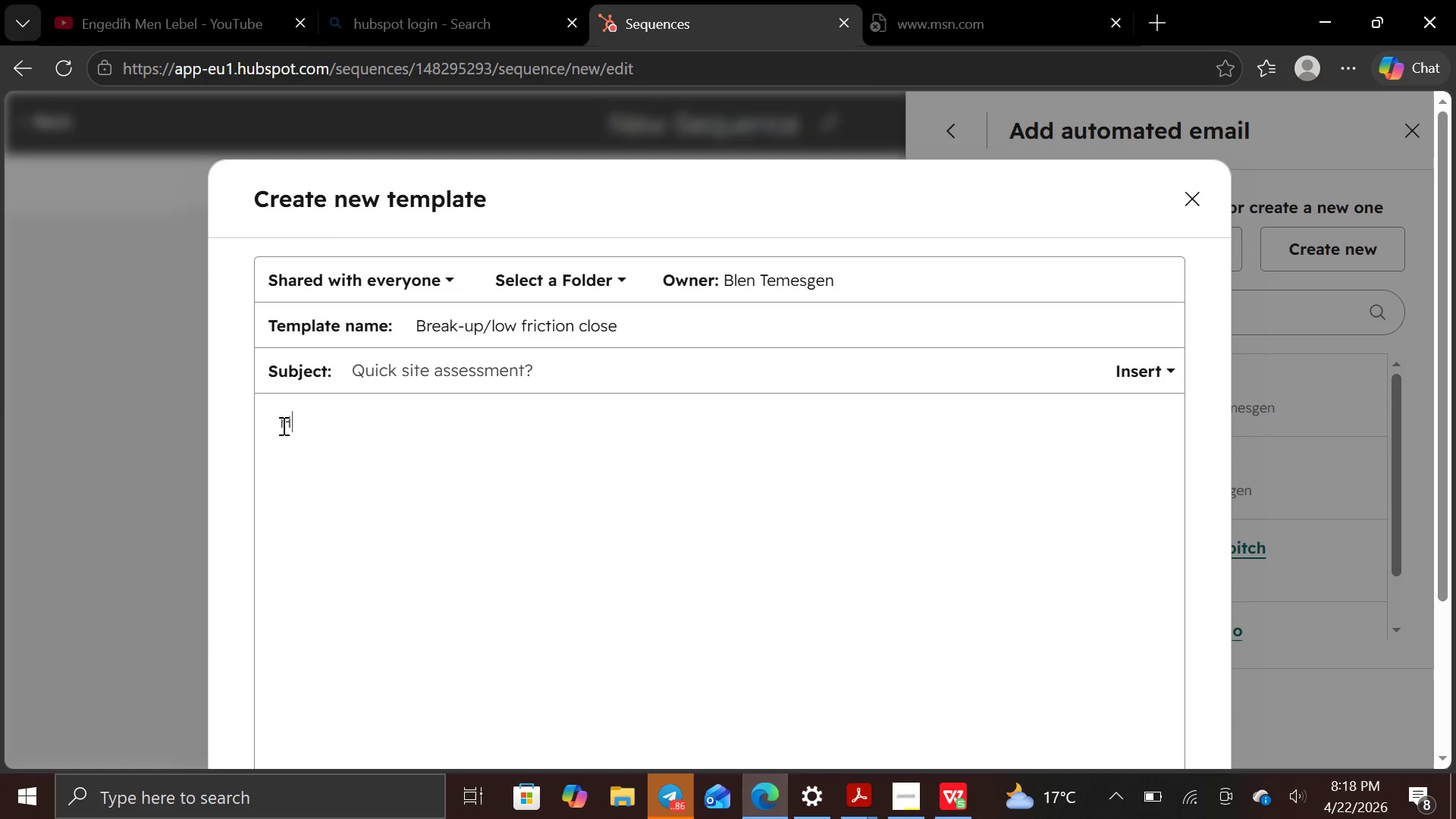 
key(CapsLock)
 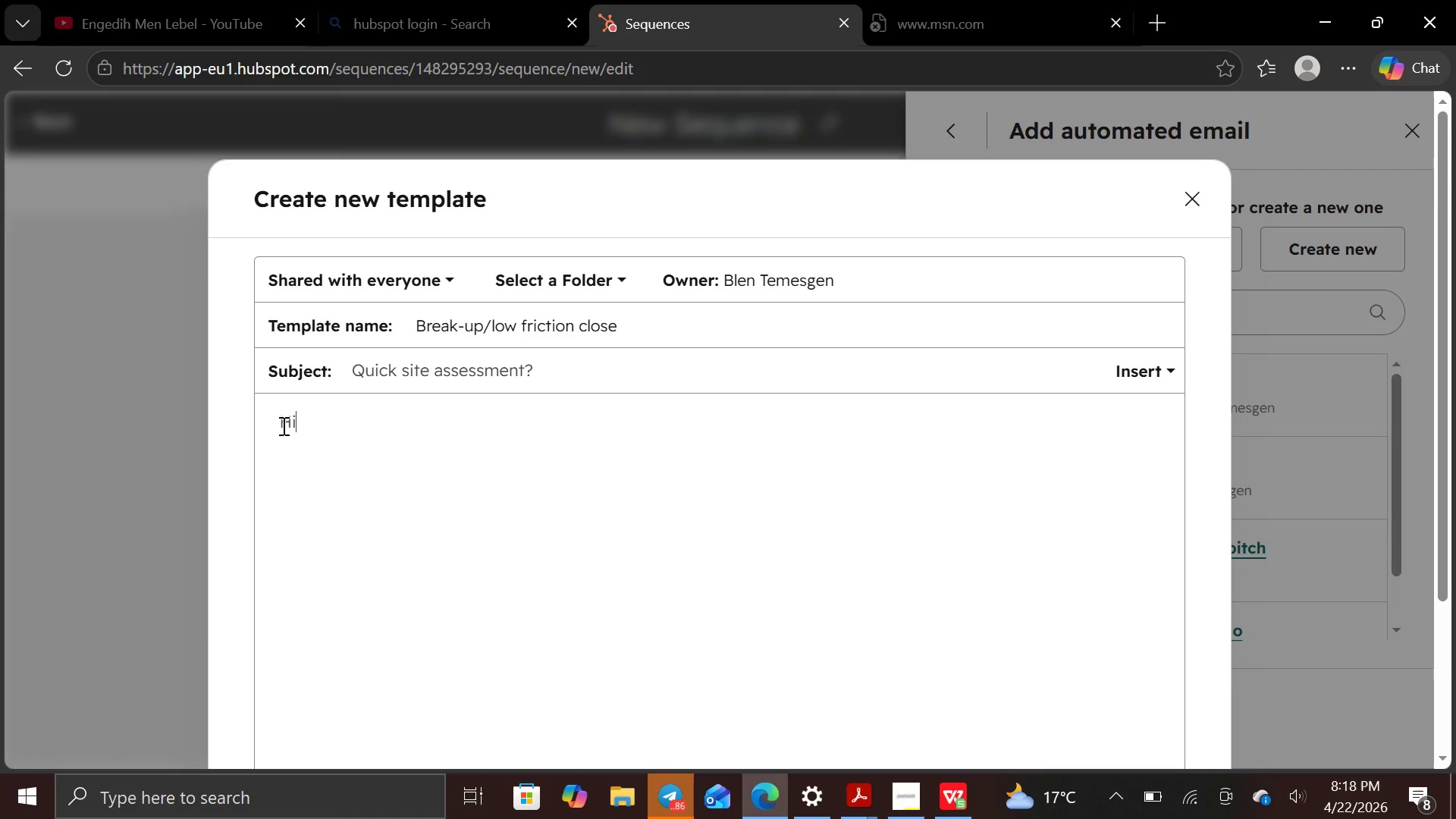 
key(I)
 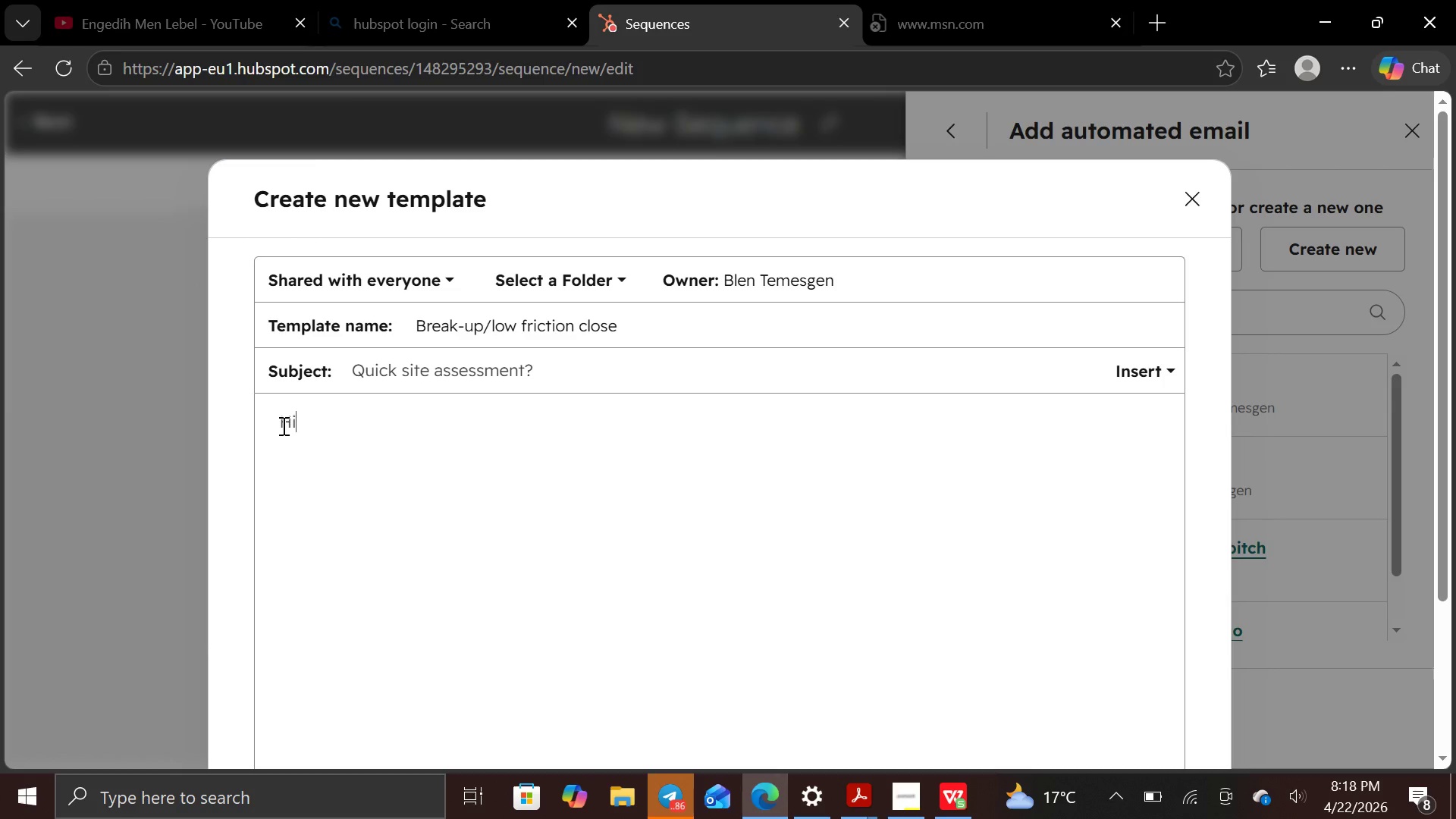 
key(Space)
 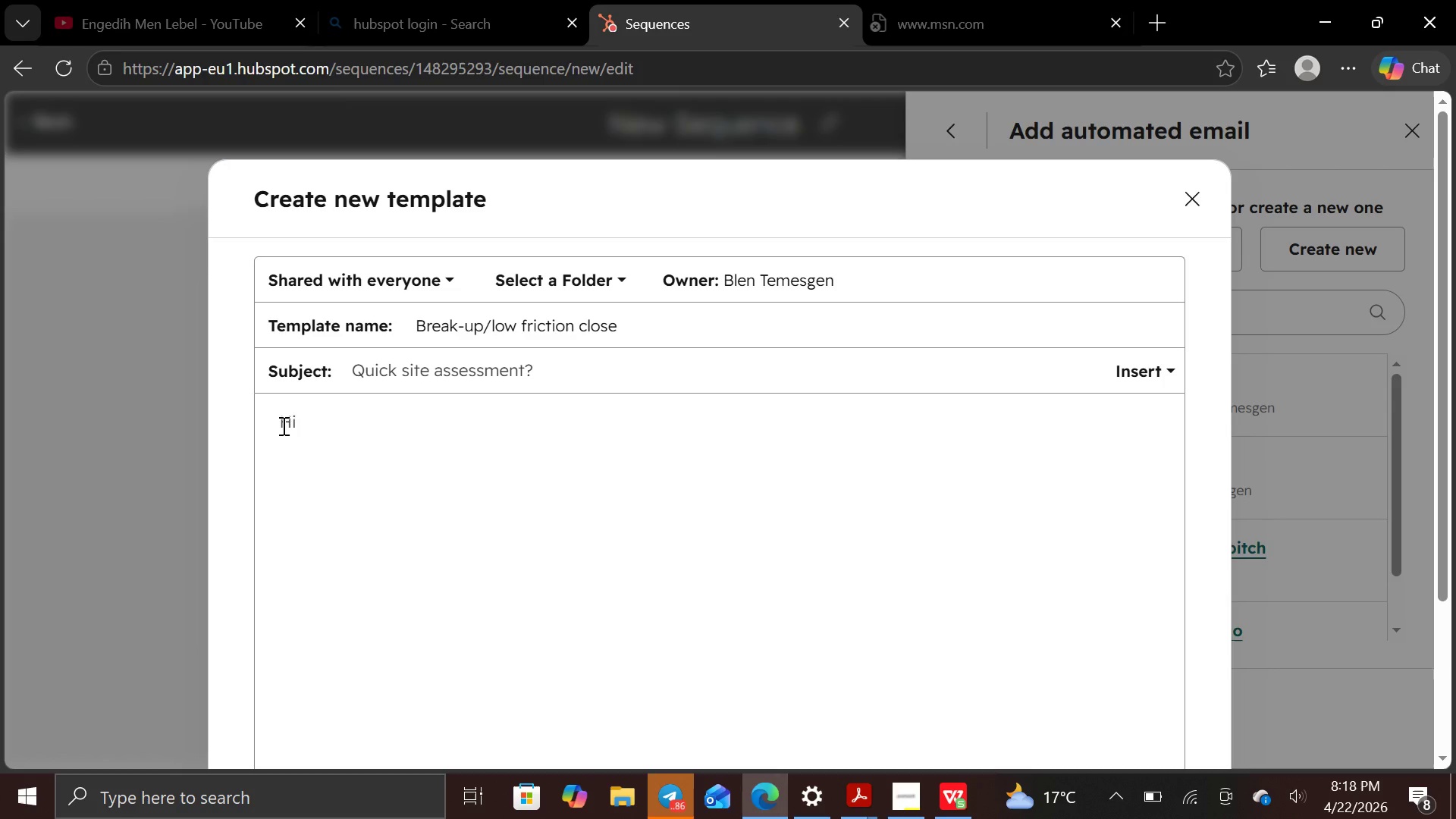 
key(Shift+ShiftRight)
 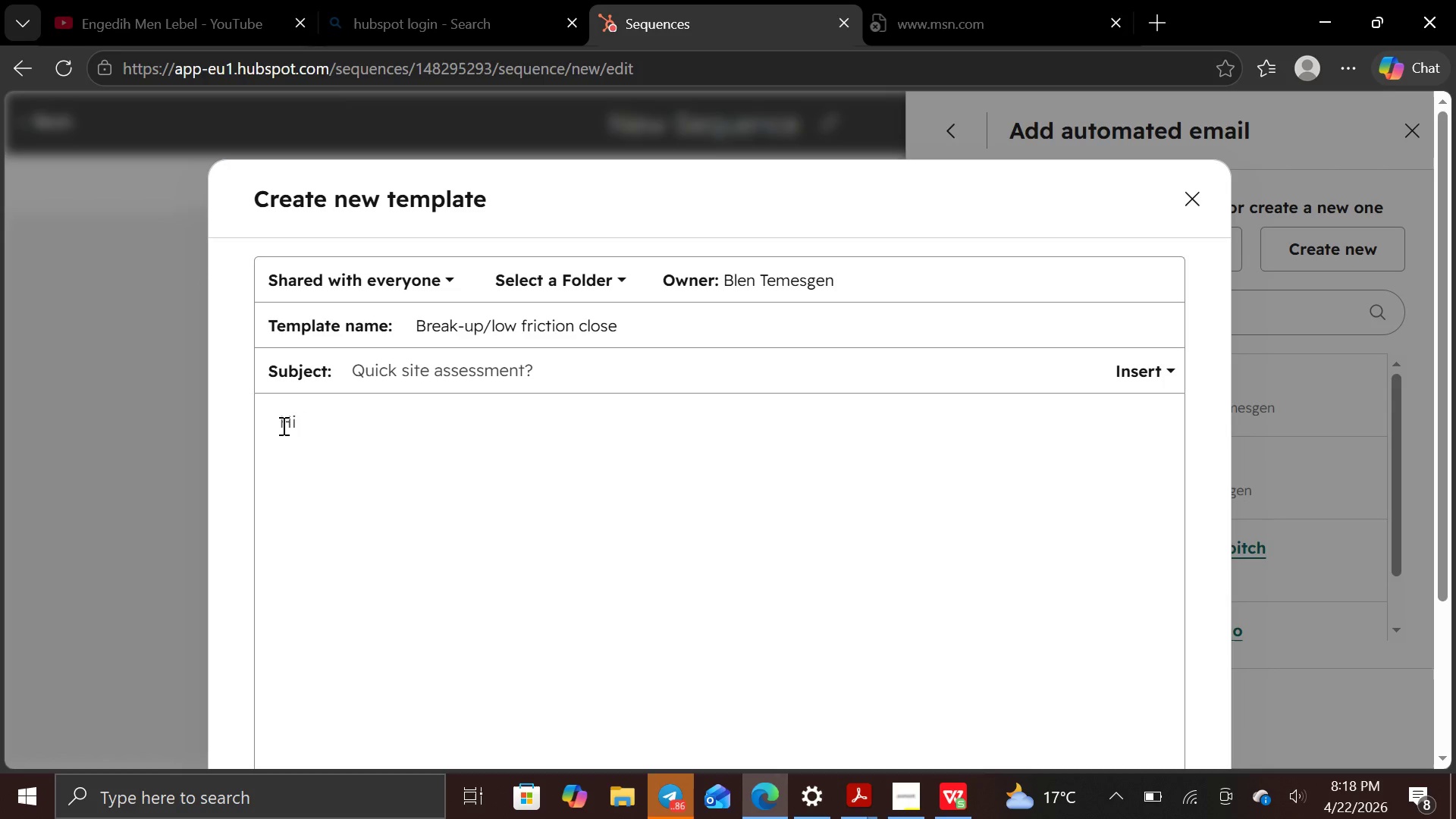 
key(BracketLeft)
 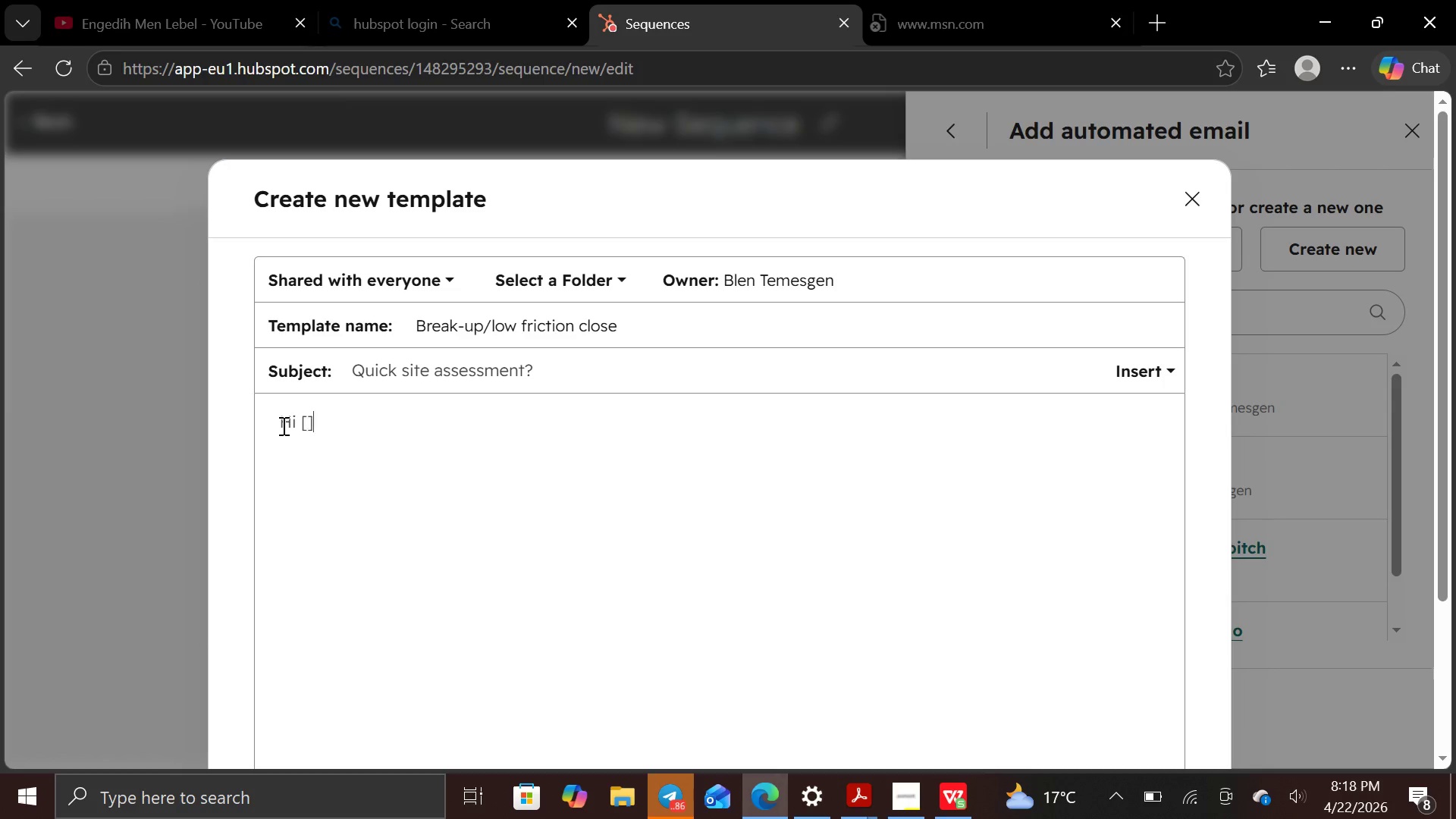 
key(BracketRight)
 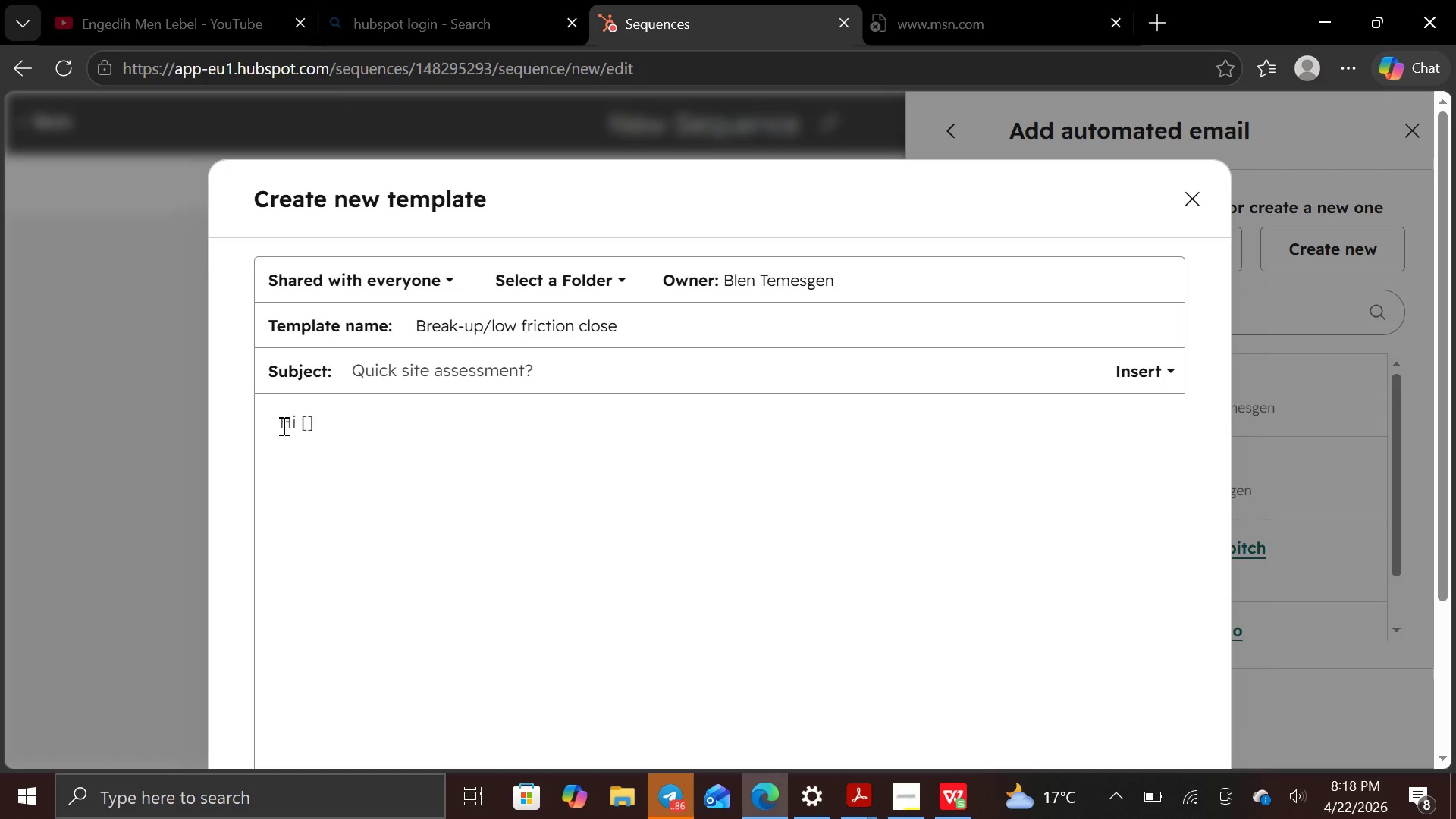 
key(ArrowLeft)
 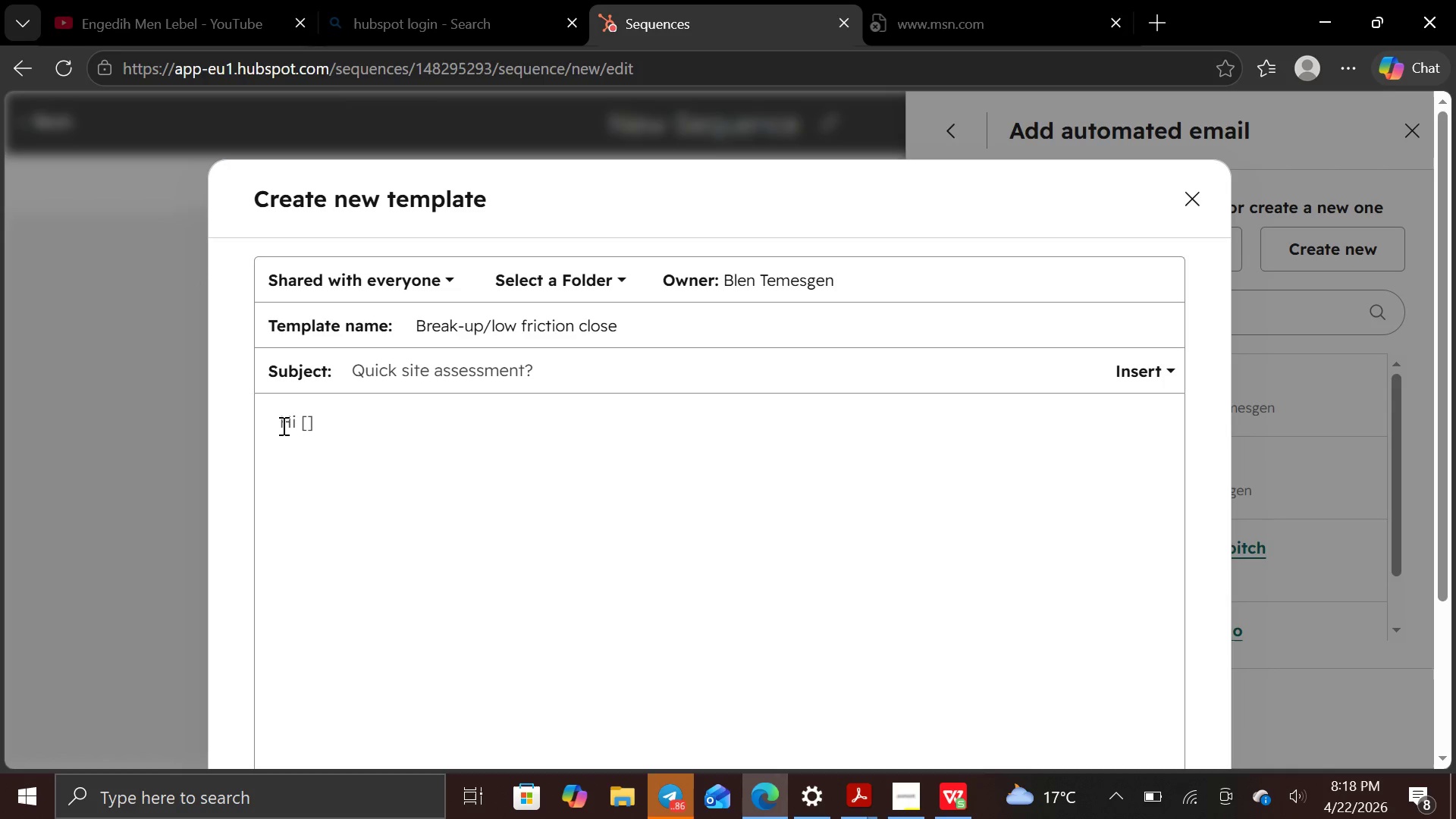 
type(first name)
 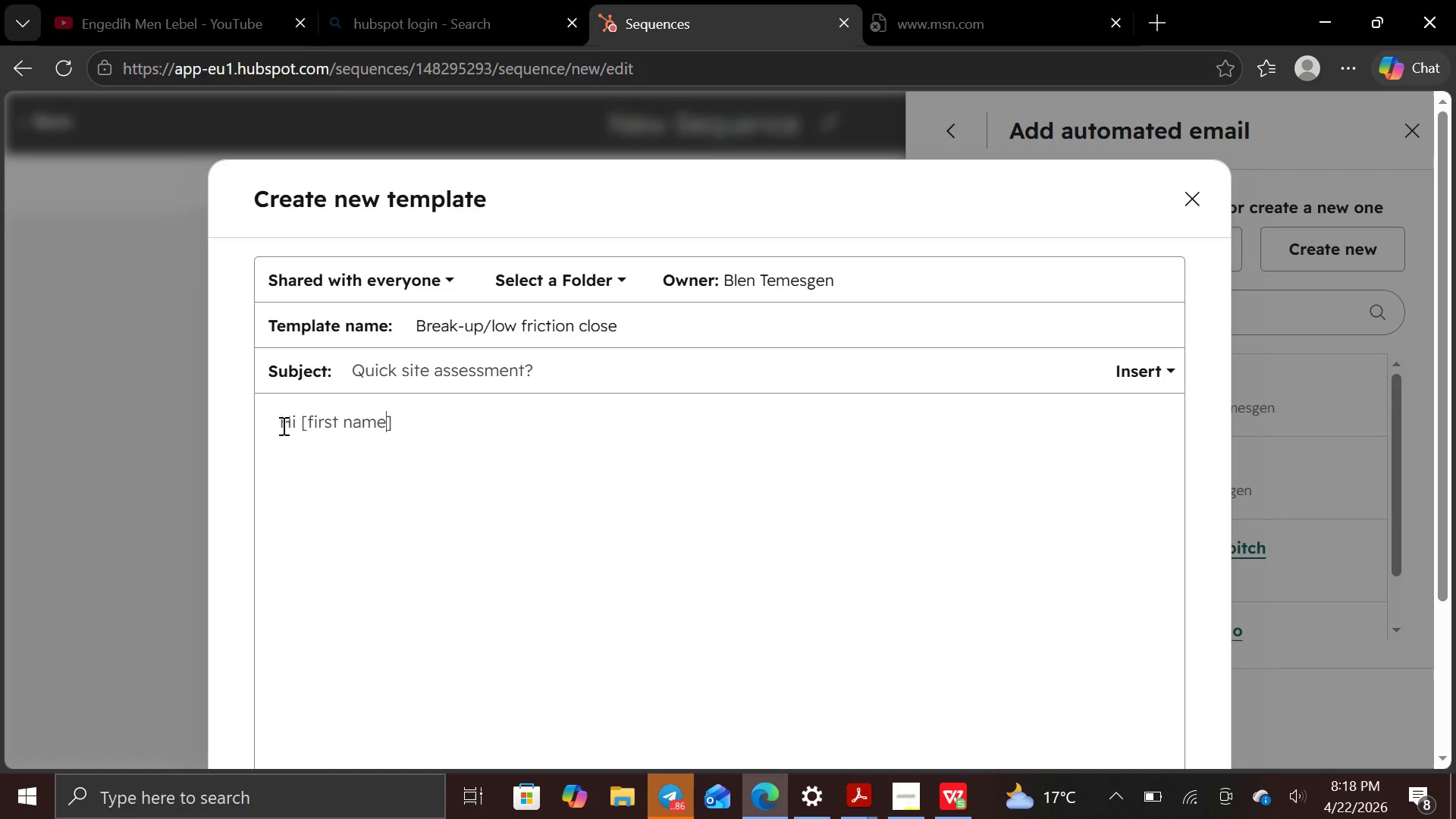 
key(ArrowRight)
 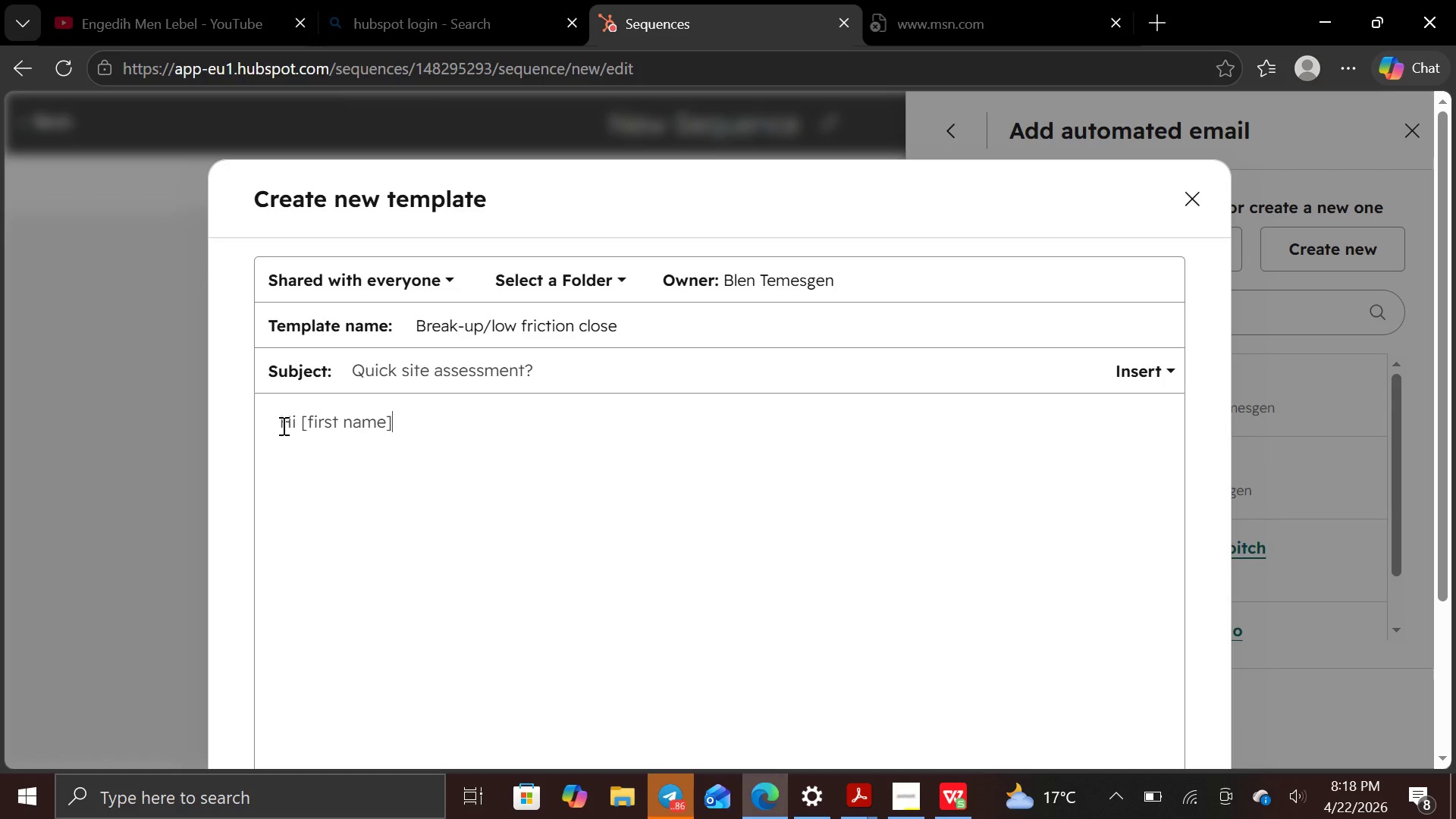 
key(ArrowRight)
 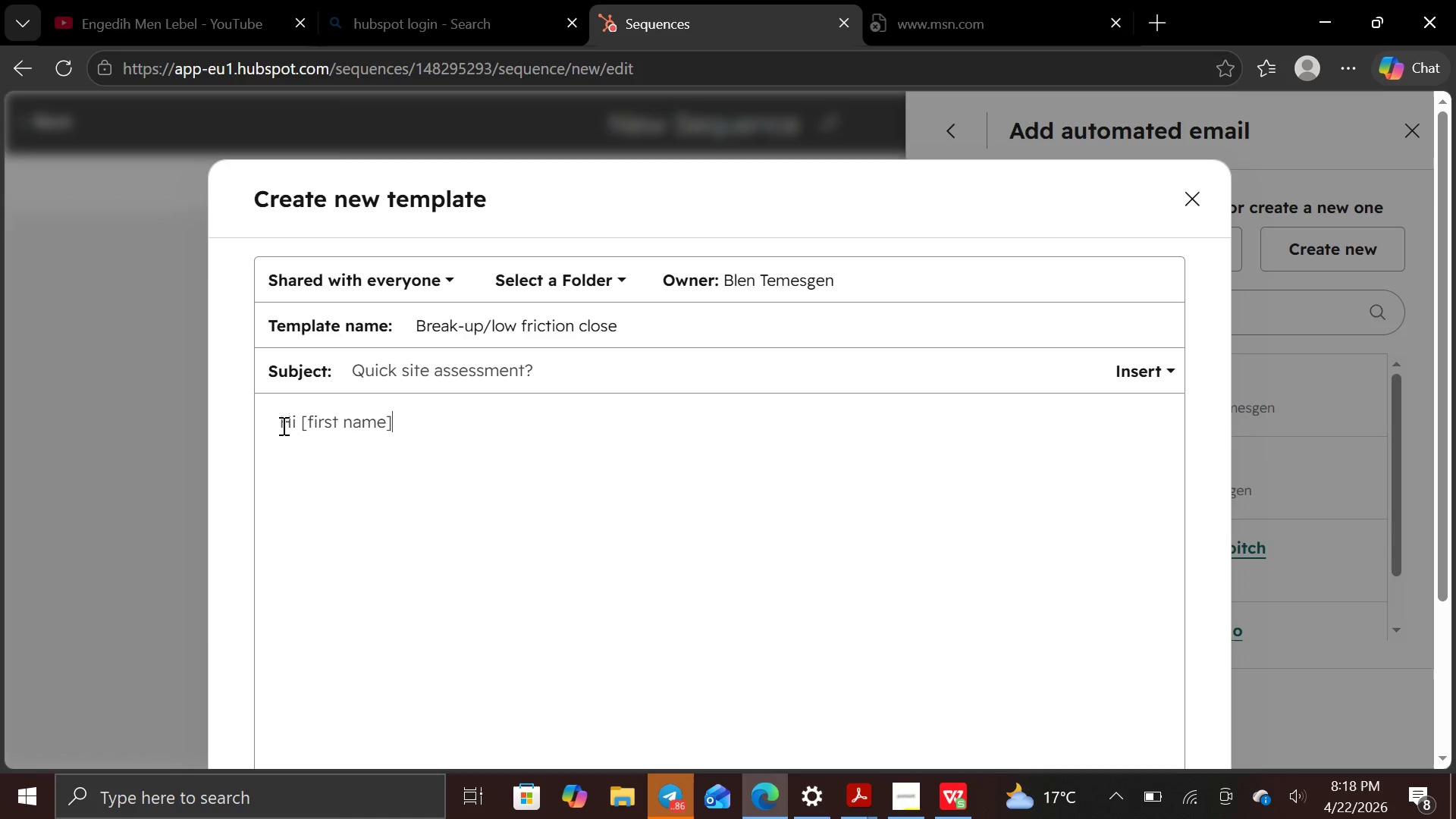 
key(ArrowDown)
 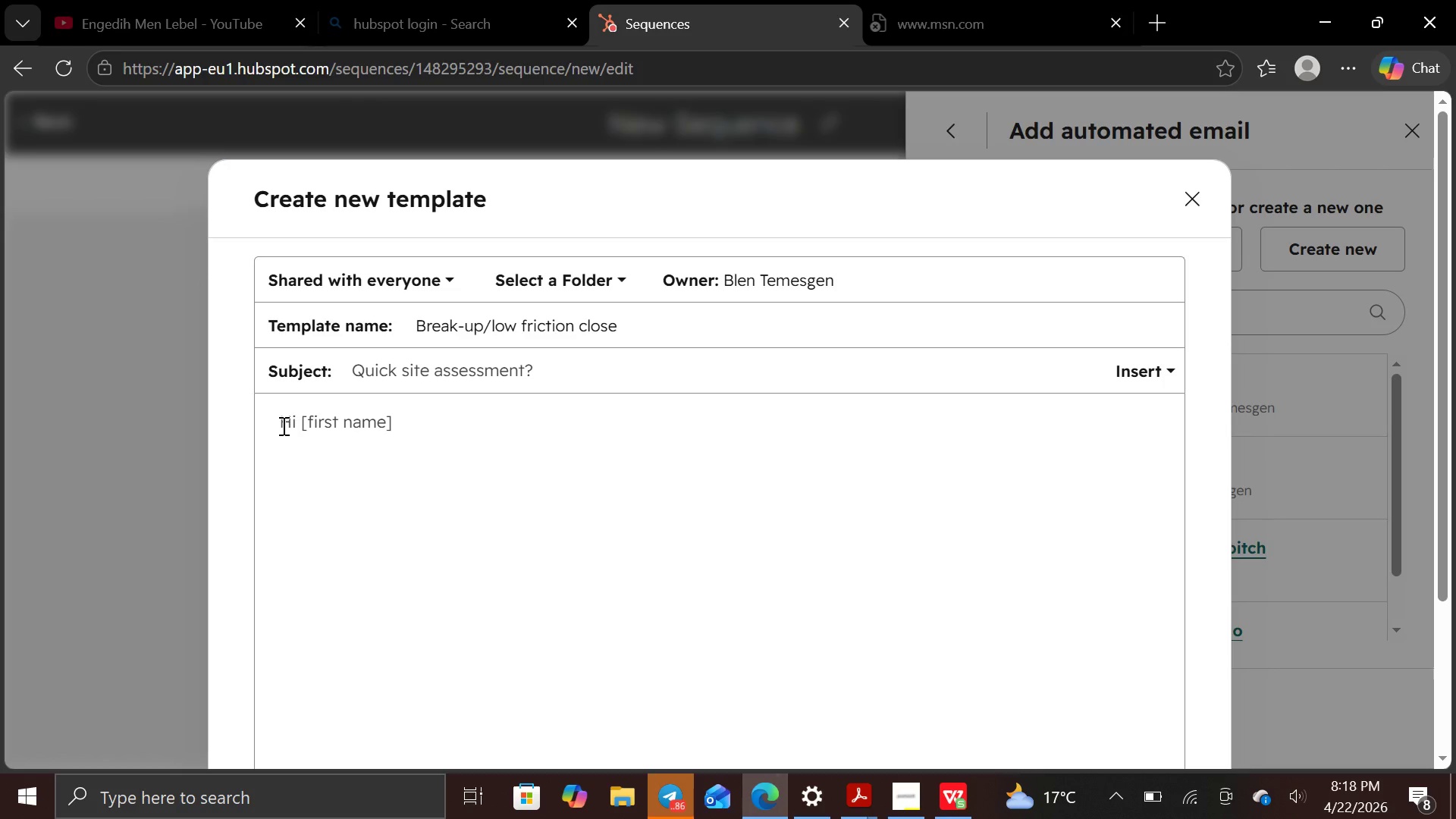 
key(Enter)
 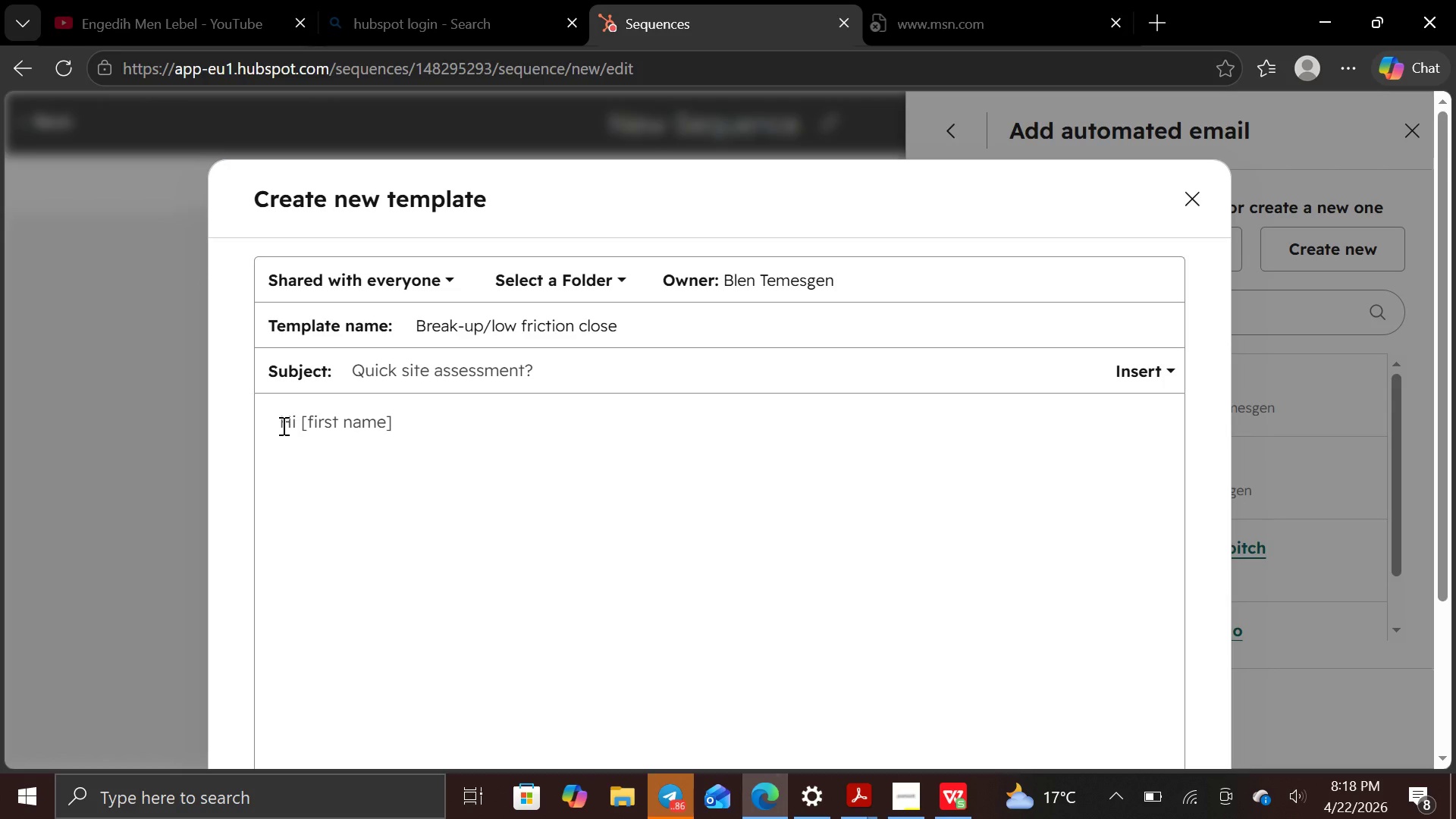 
key(Enter)
 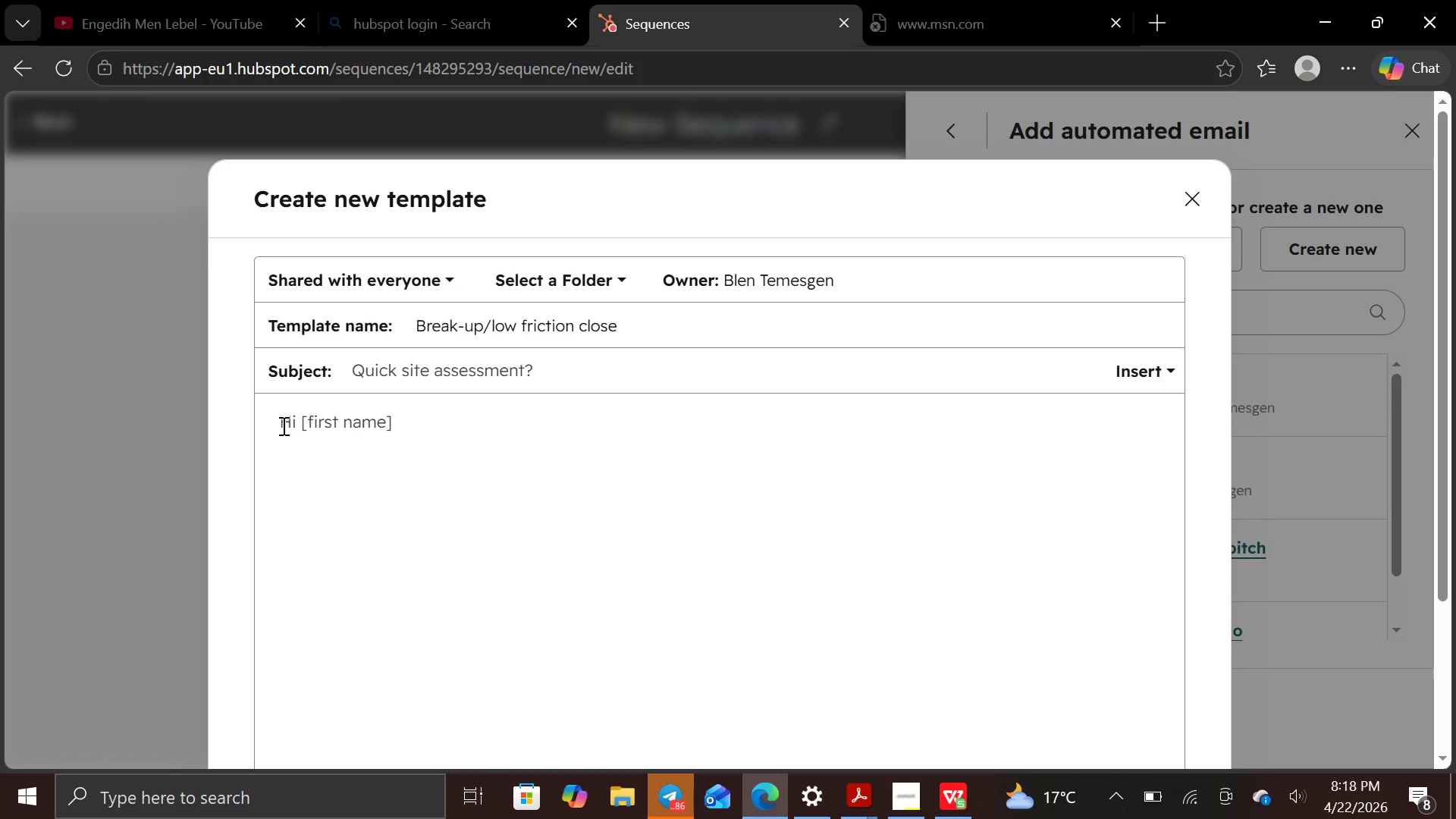 
wait(5.12)
 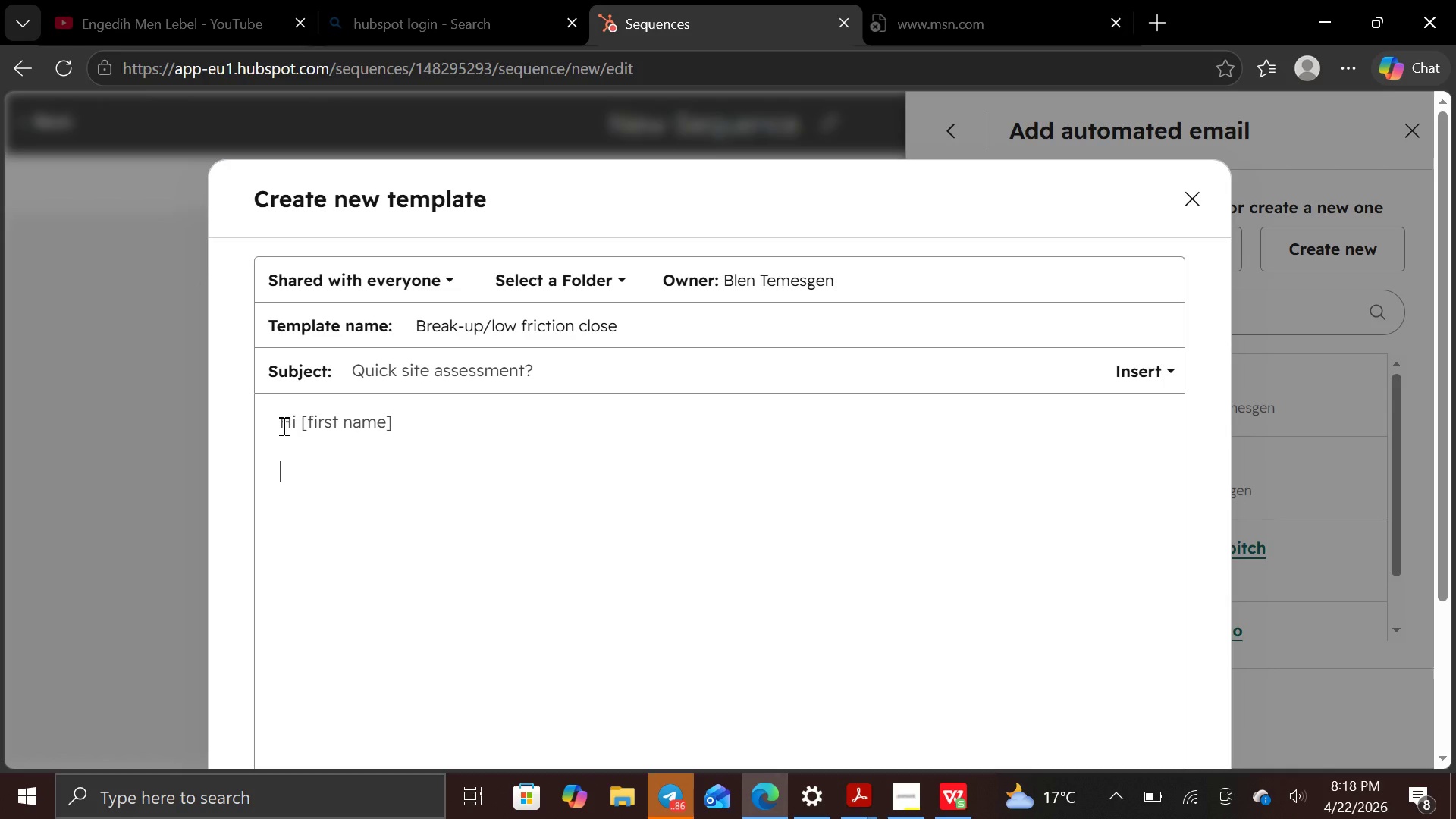 
type(I dont want to )
 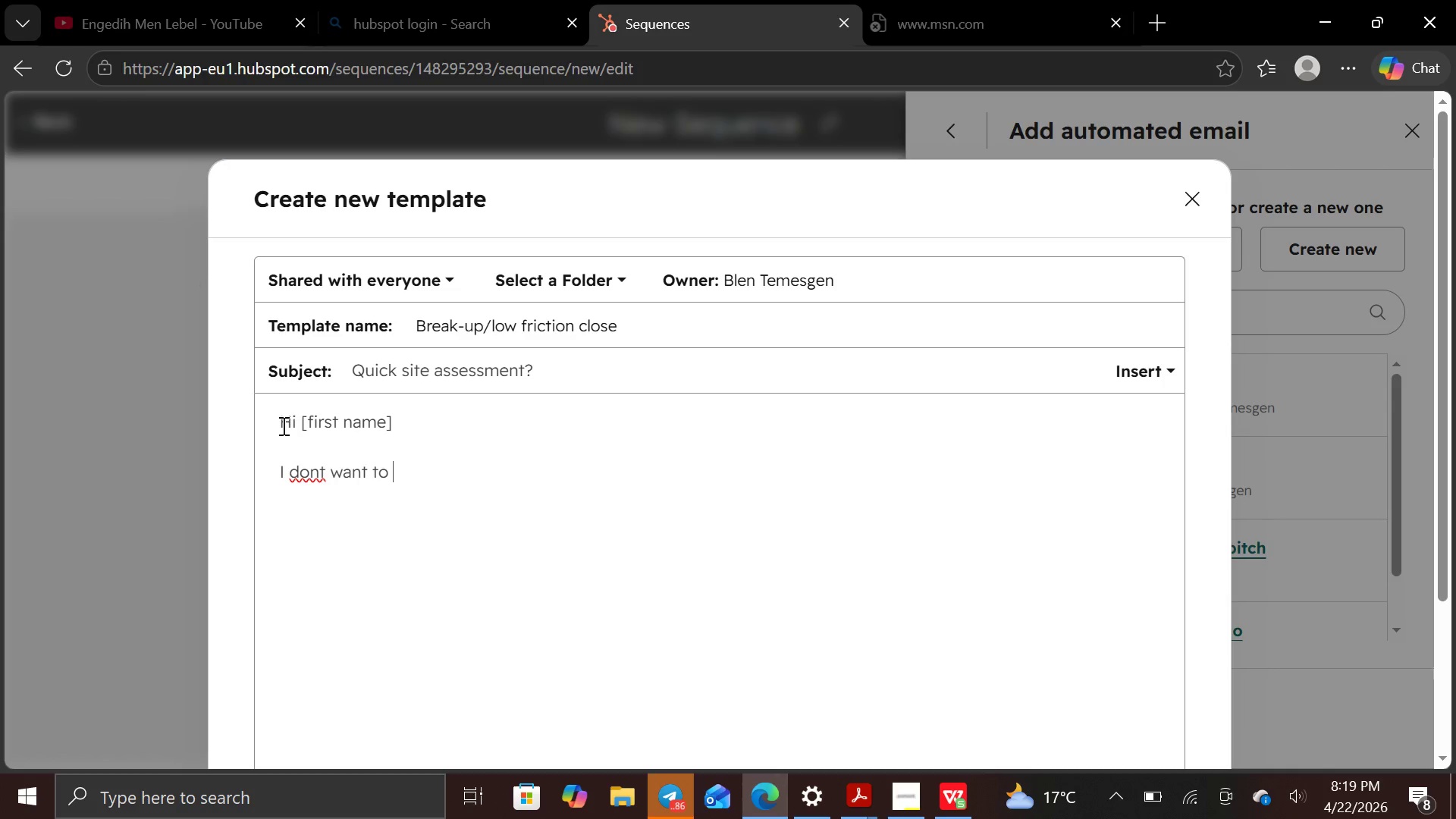 
hold_key(key=ArrowLeft, duration=0.67)
 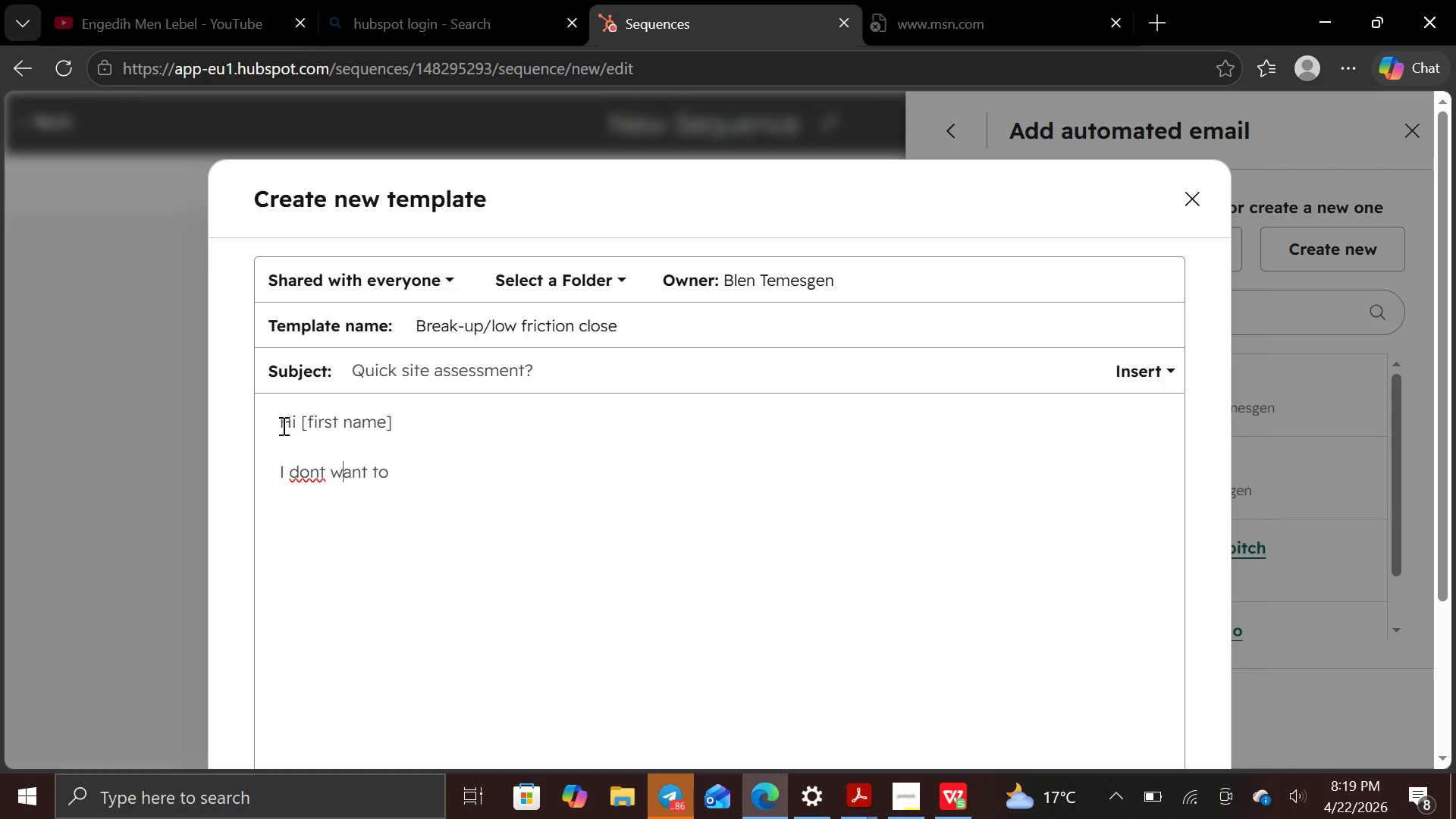 
key(ArrowLeft)
 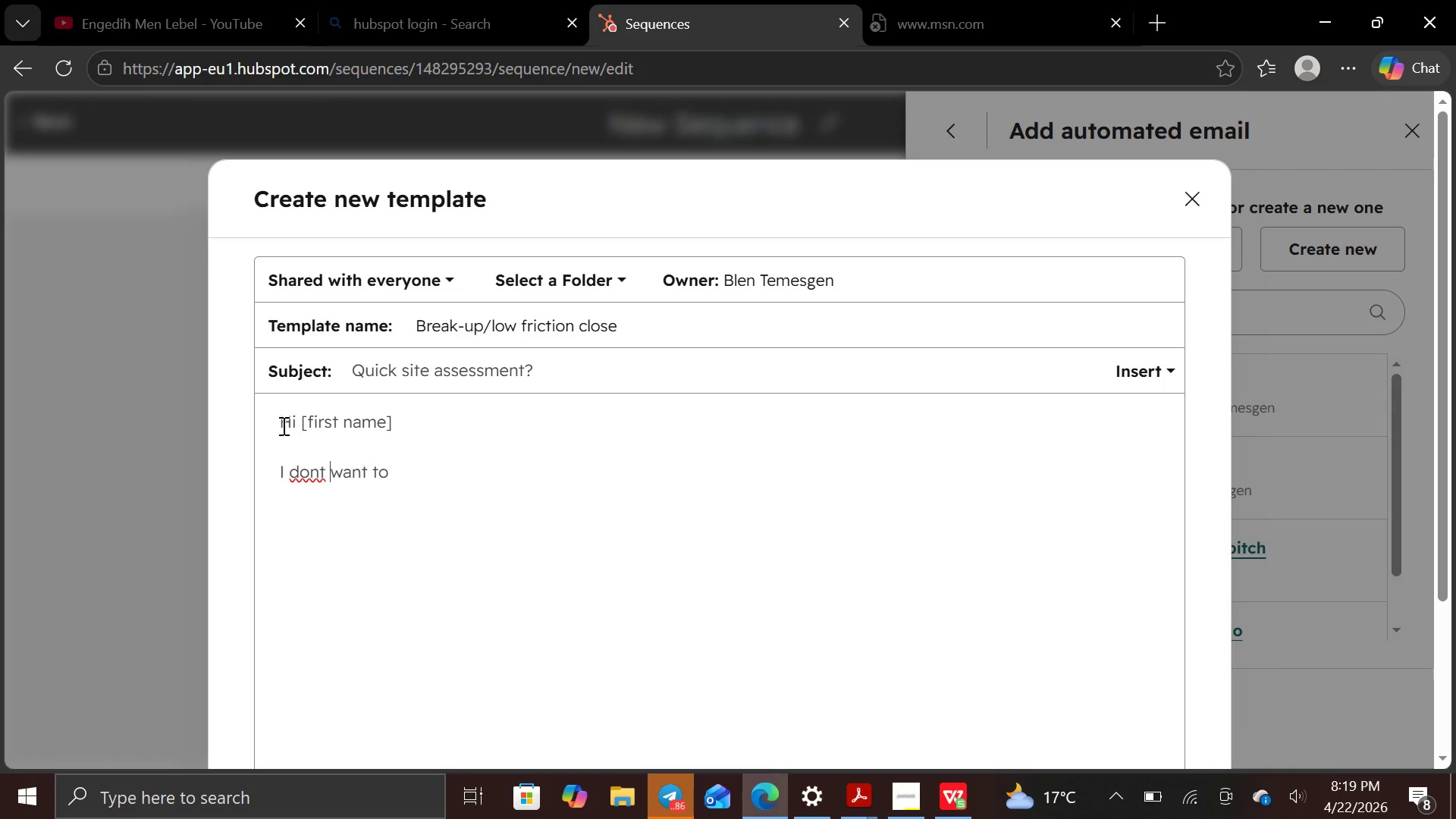 
key(ArrowLeft)
 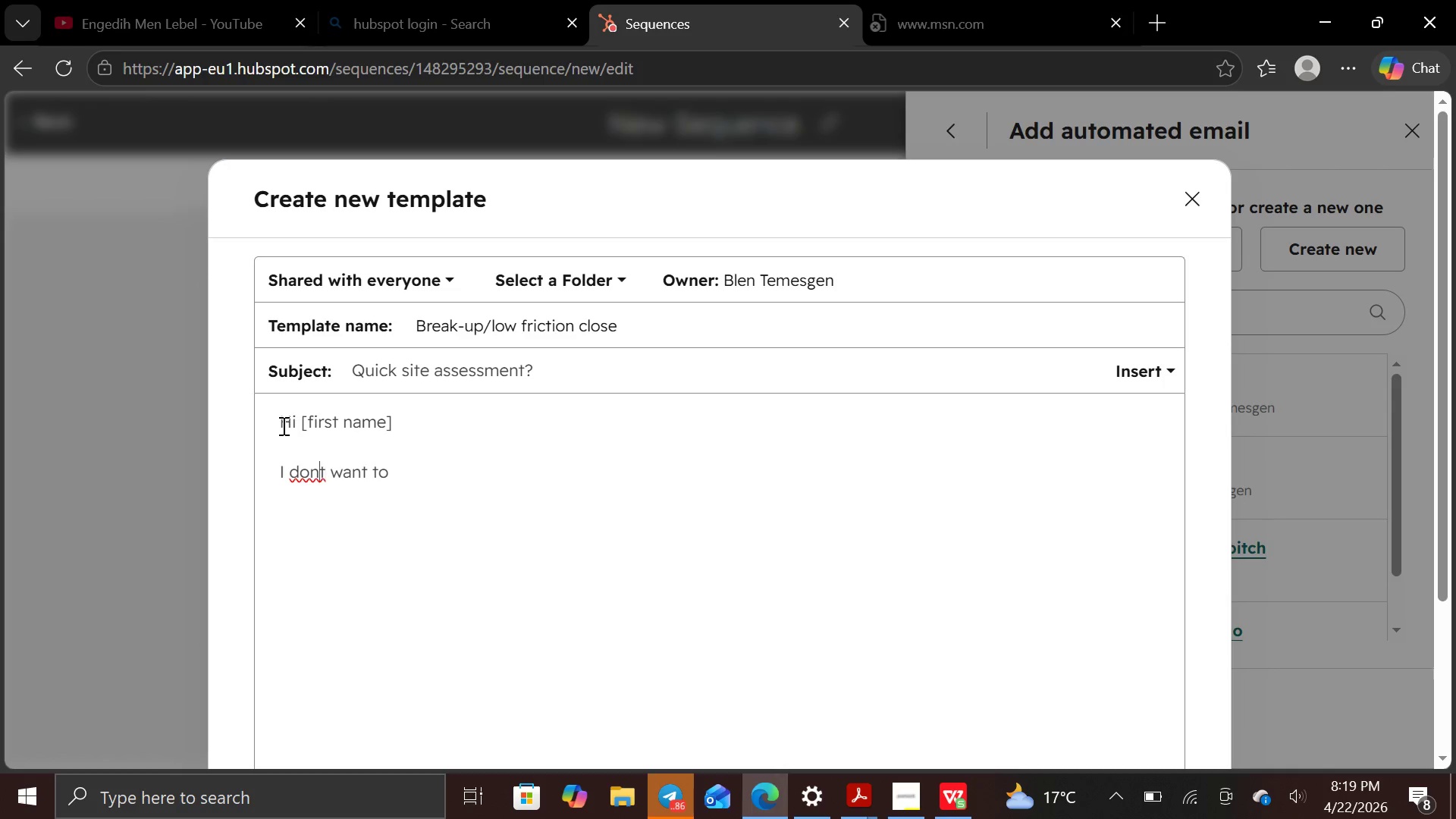 
key(ArrowLeft)
 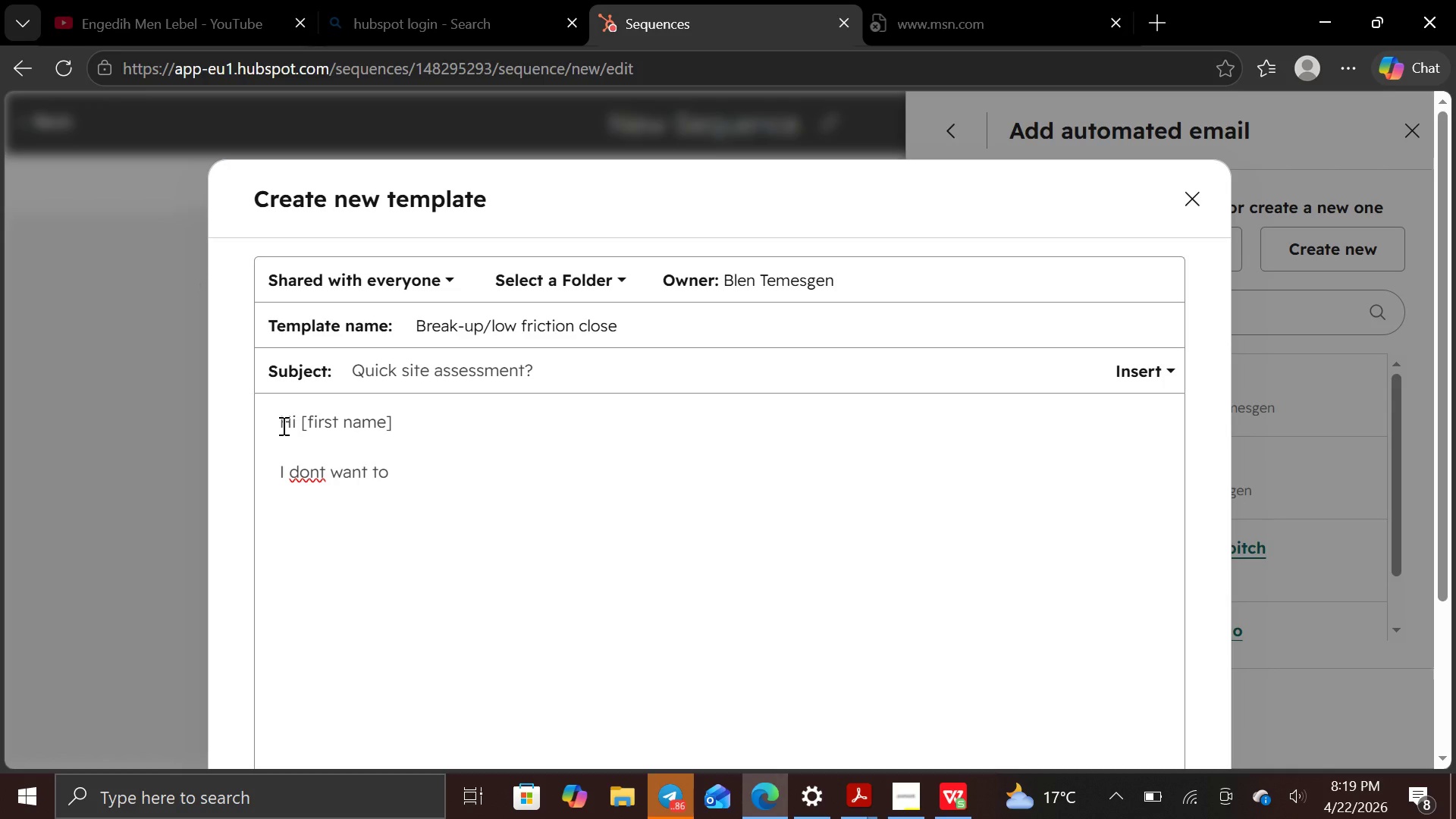 
key(Quote)
 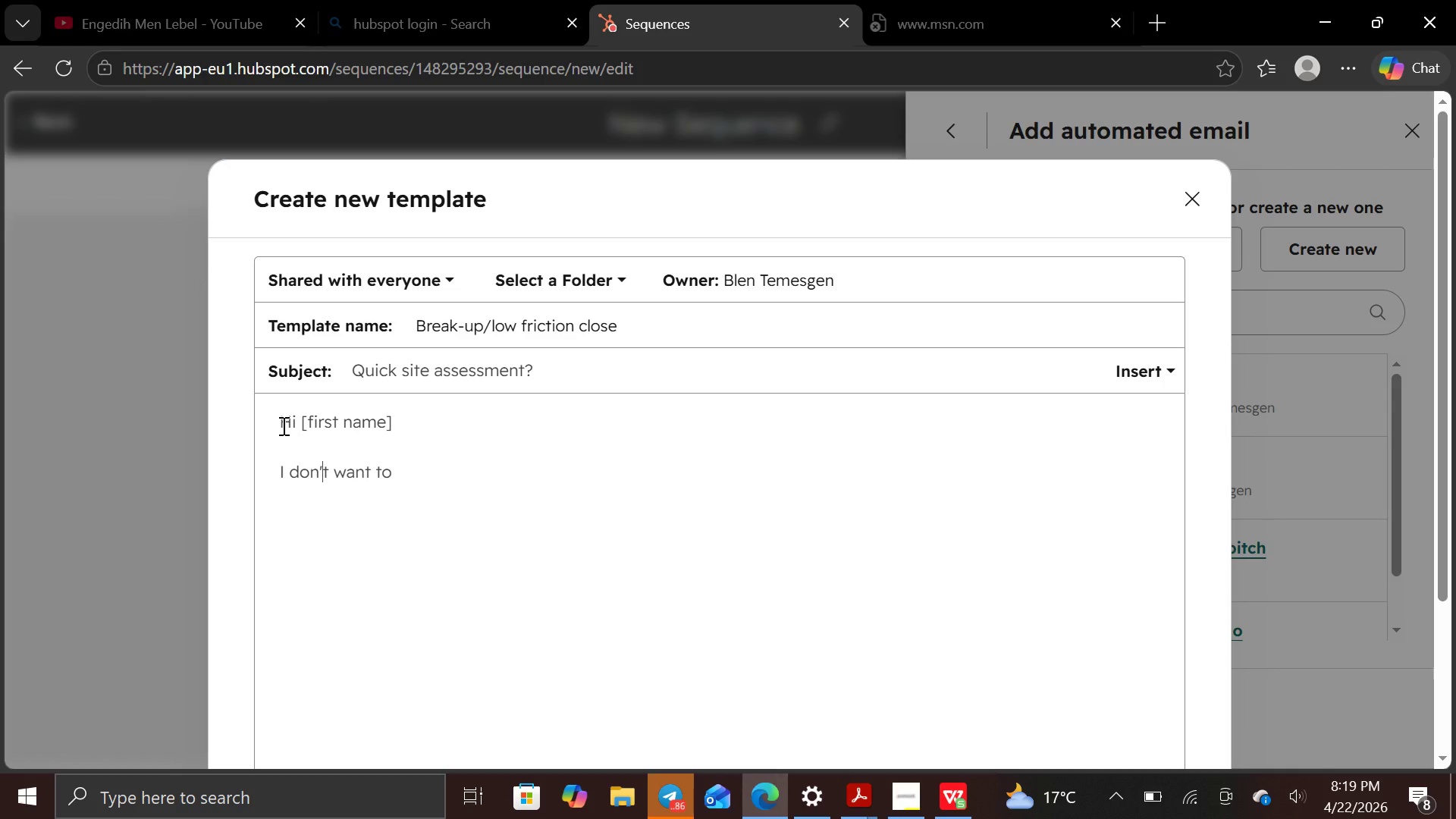 
hold_key(key=ArrowRight, duration=0.75)
 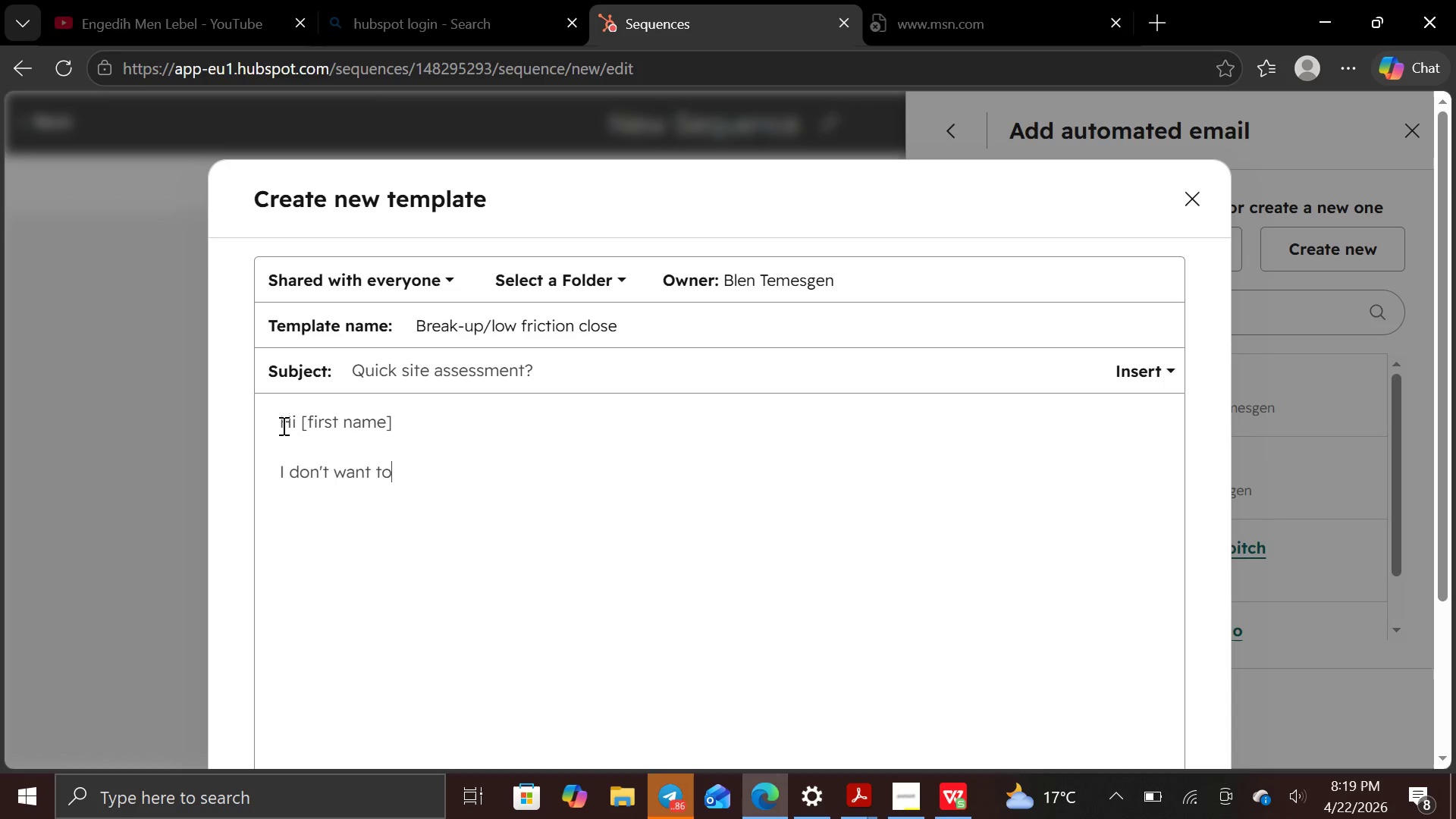 
key(ArrowRight)
 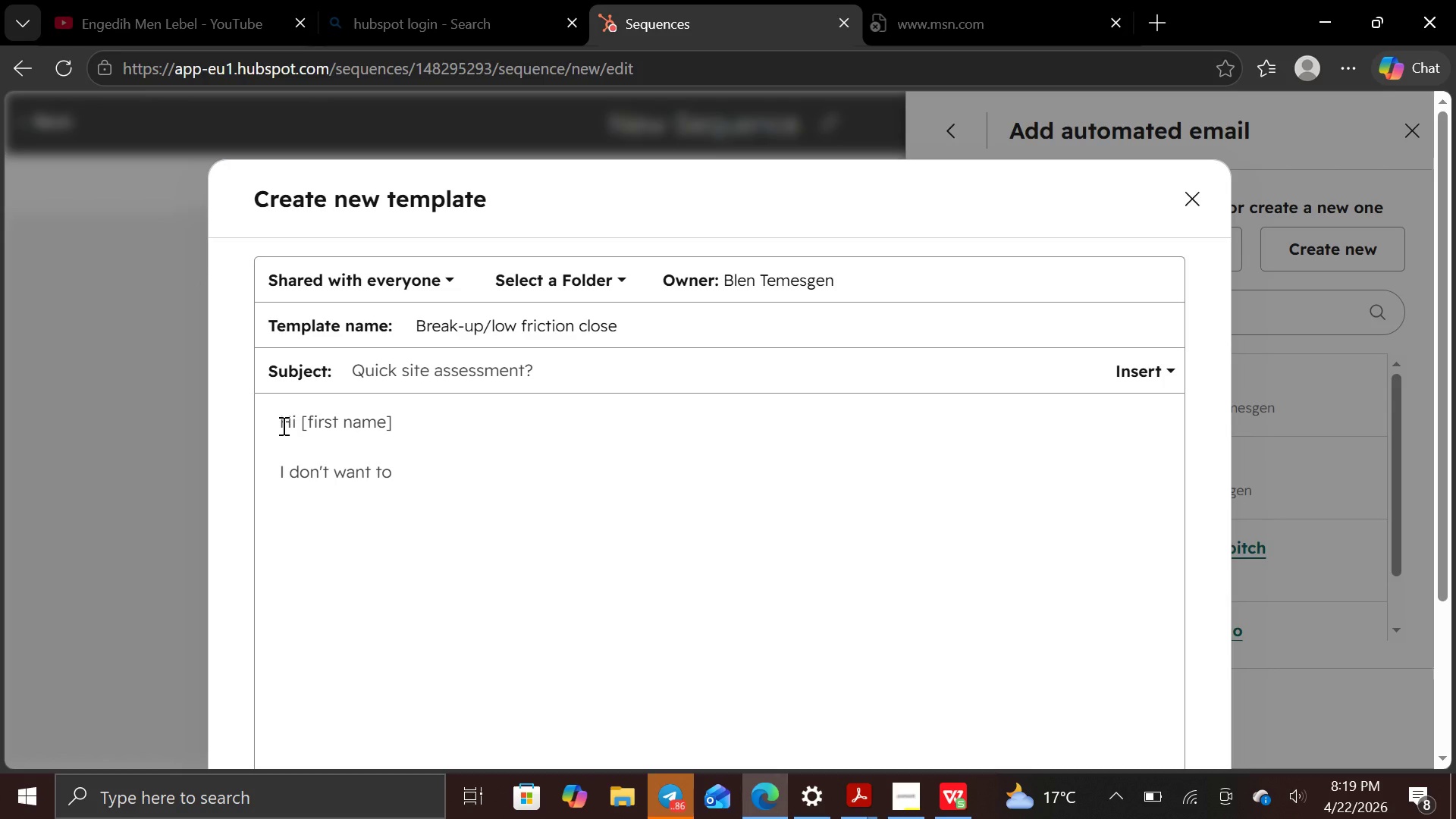 
type(clutter your inbox .)
key(Backspace)
type(,)
key(Backspace)
key(Backspace)
type(, )
 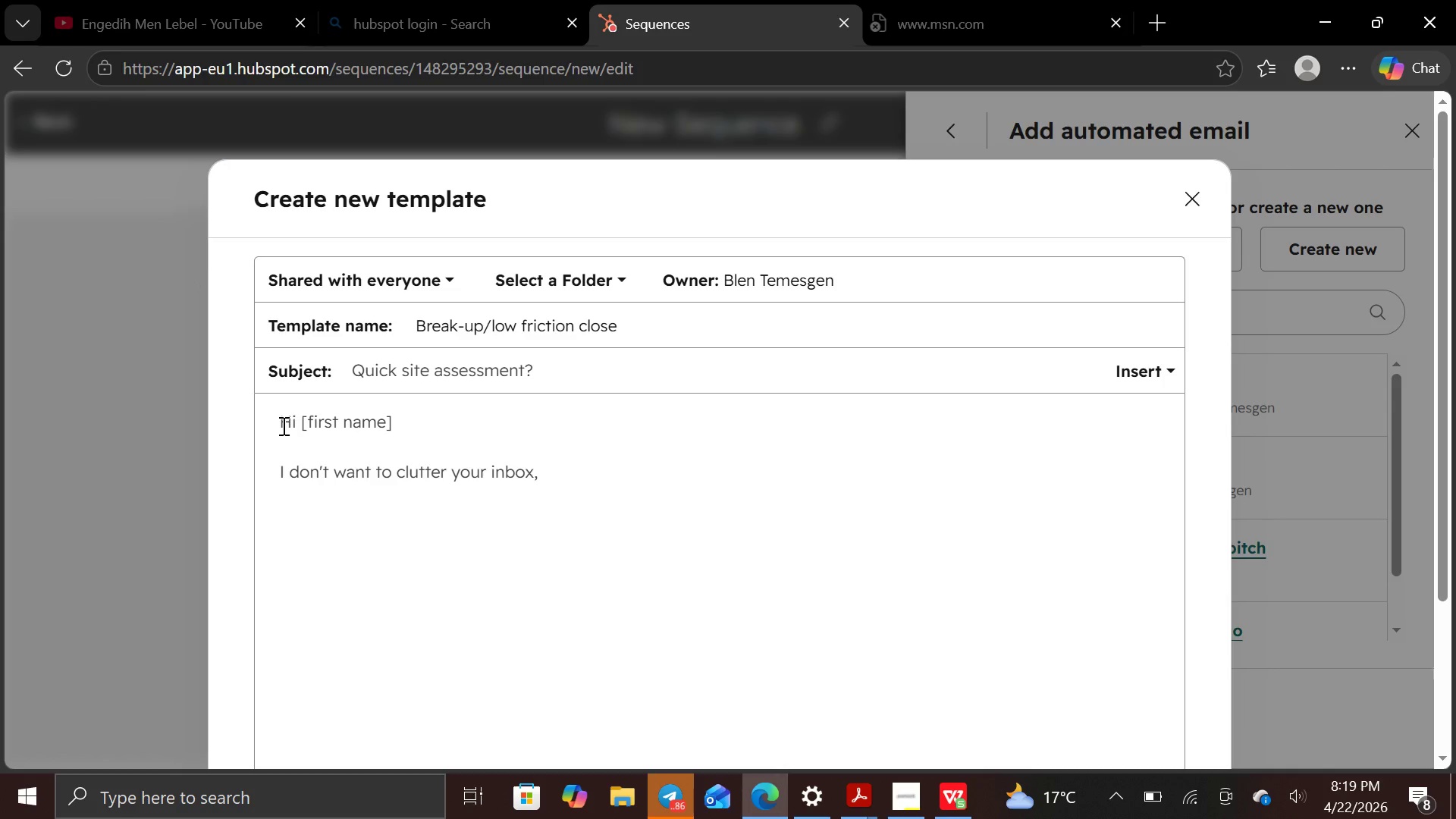 
type(so i)
 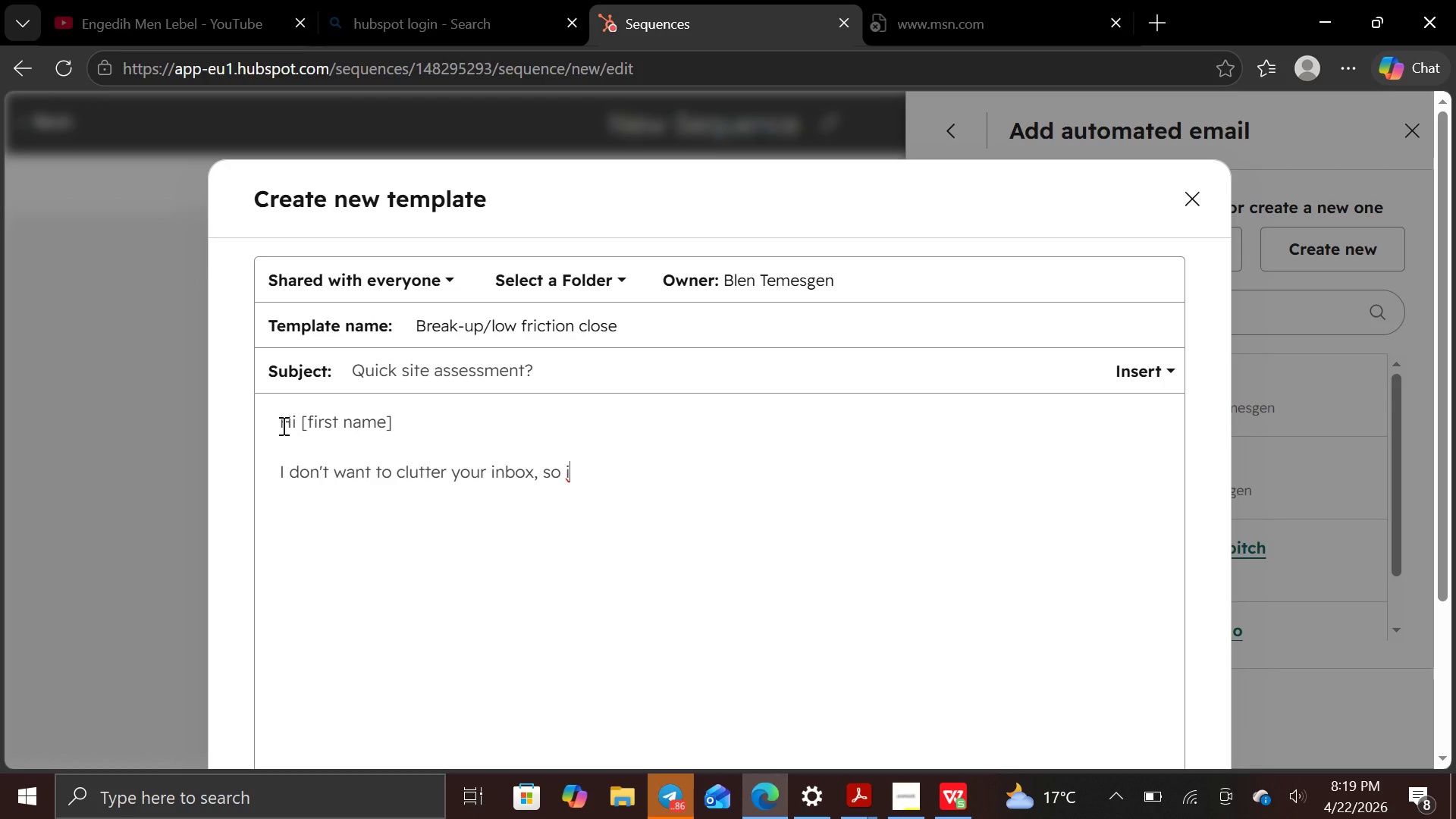 
type('ll keep th)
 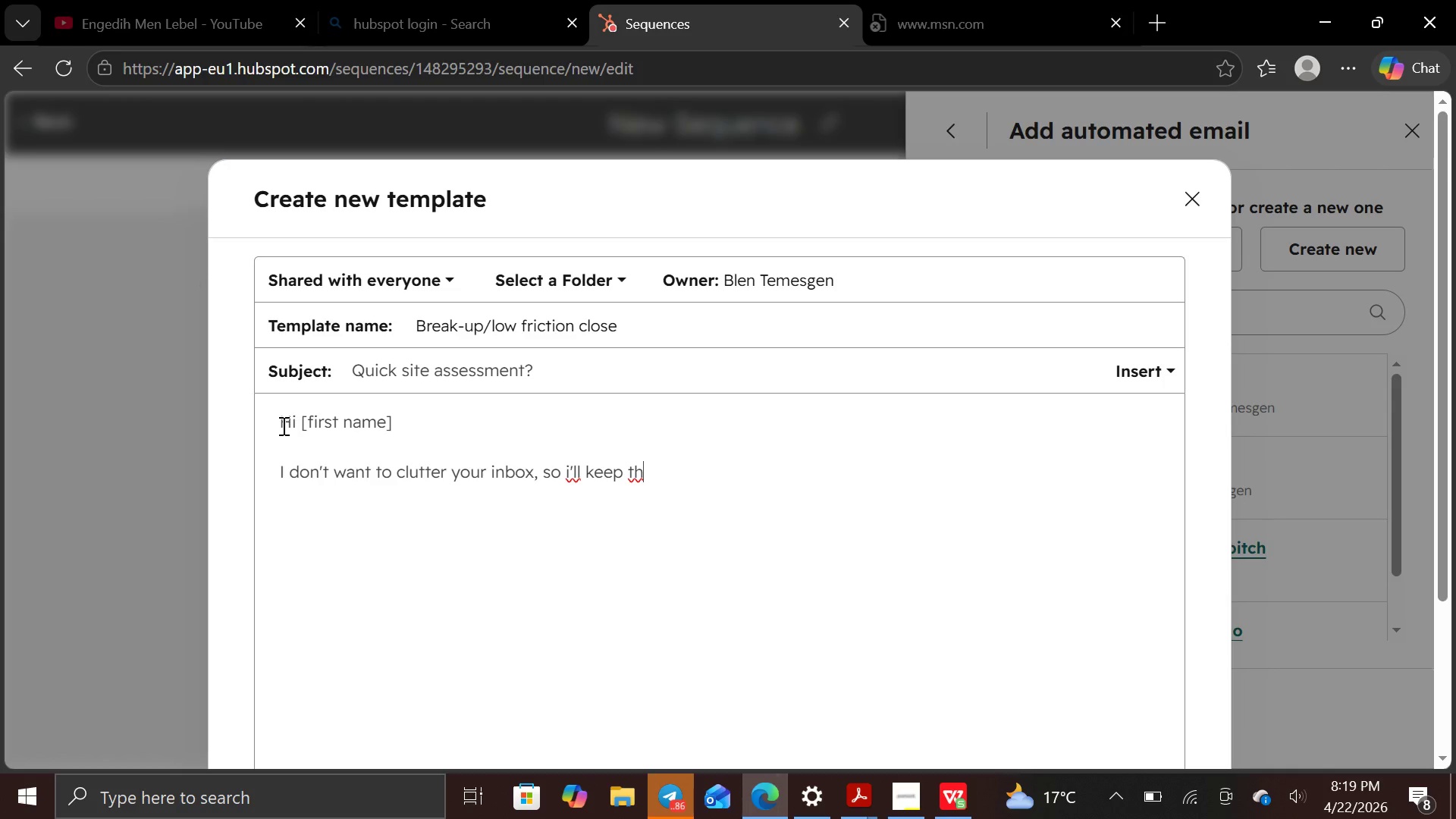 
type(is br)
 